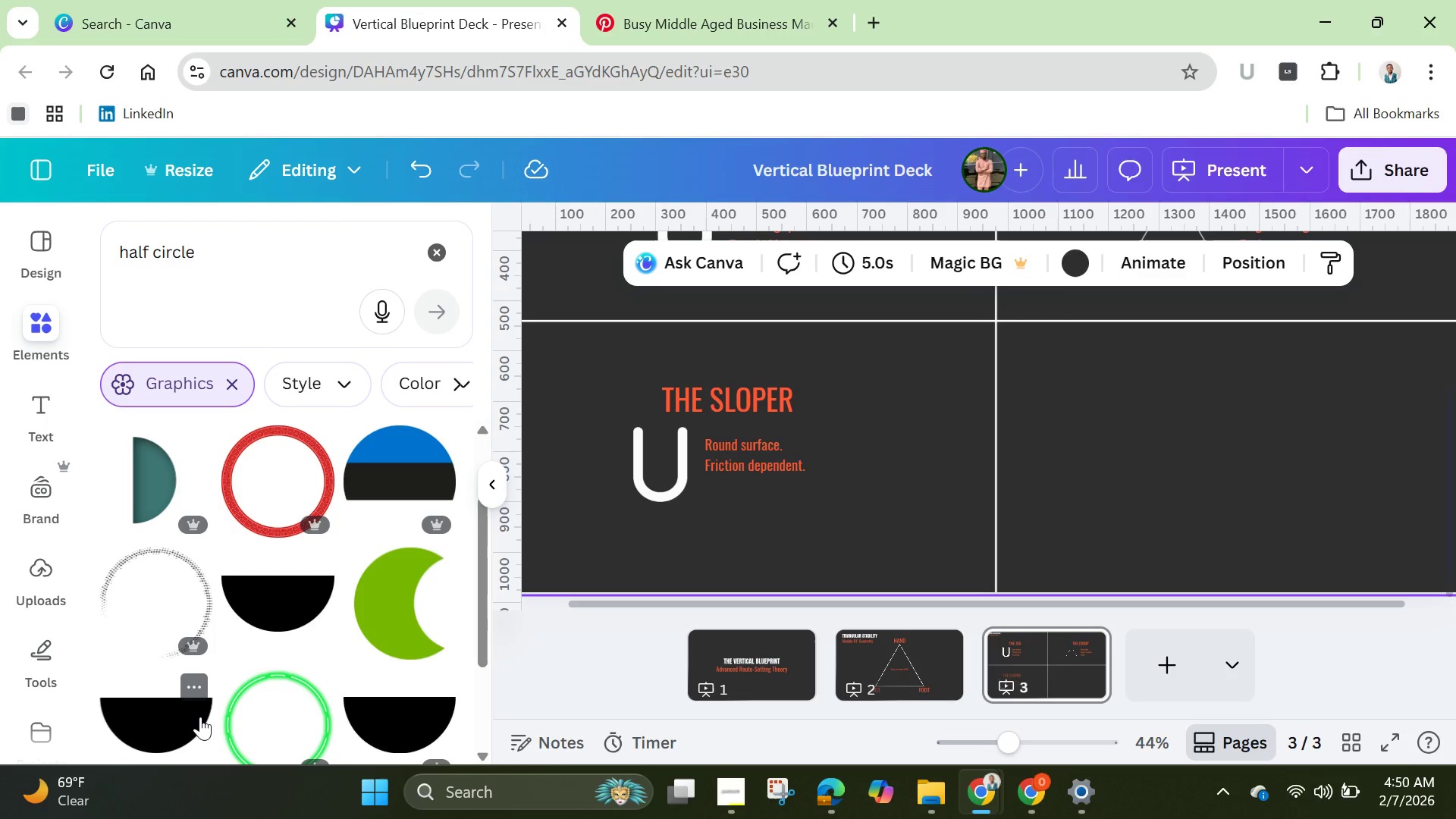 
left_click([200, 717])
 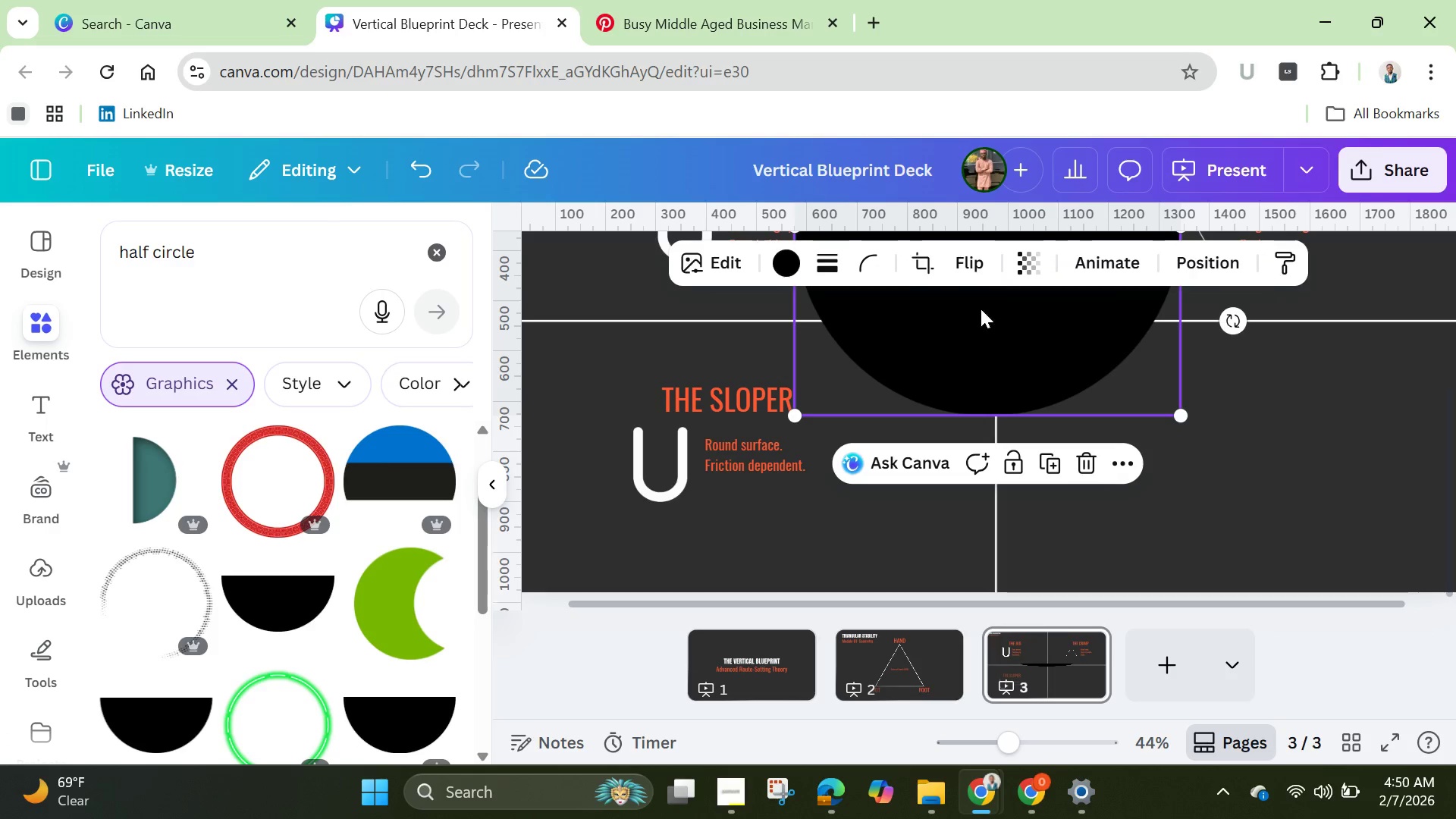 
left_click_drag(start_coordinate=[974, 335], to_coordinate=[843, 459])
 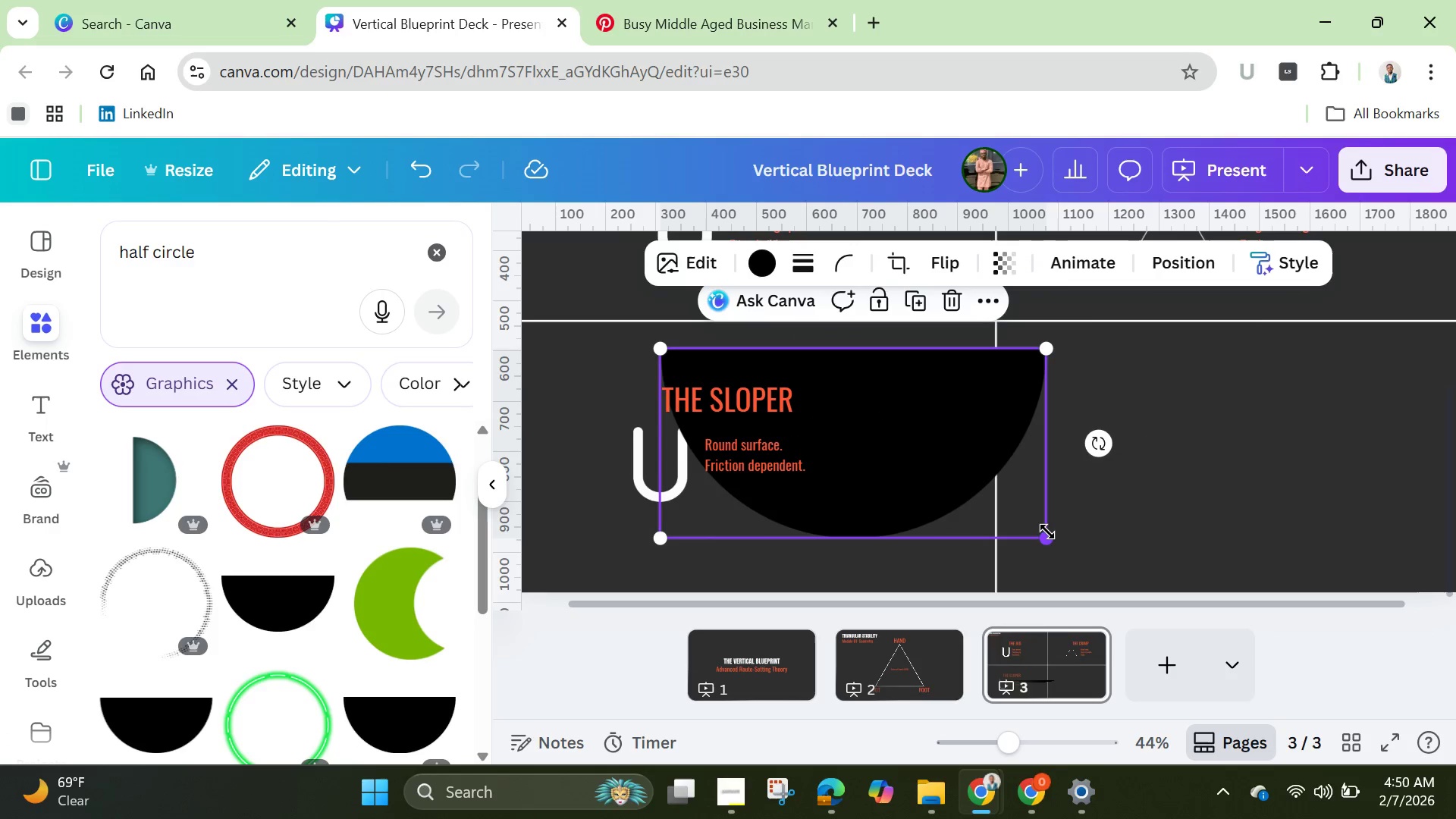 
left_click_drag(start_coordinate=[1047, 532], to_coordinate=[770, 395])
 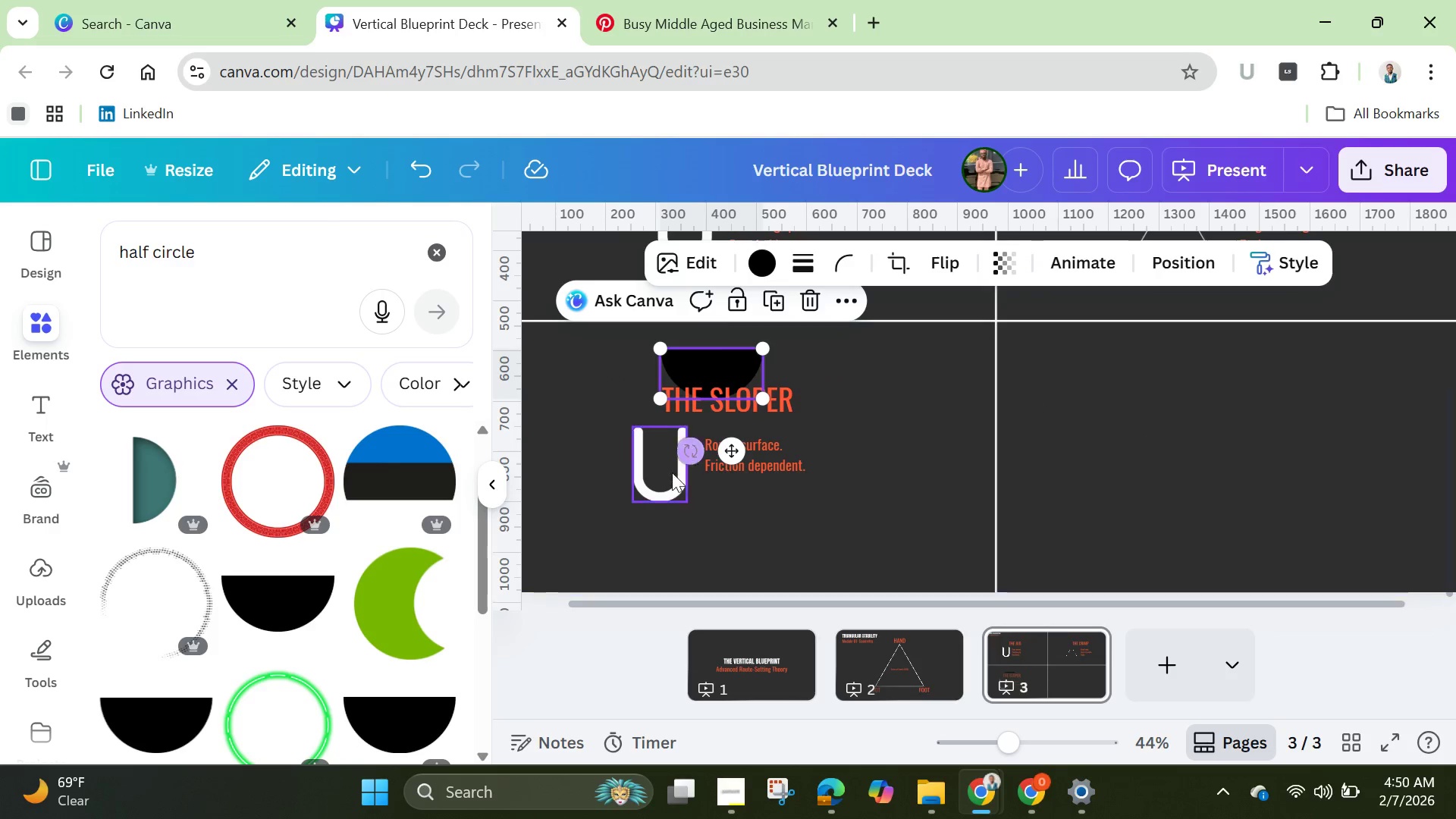 
left_click([667, 476])
 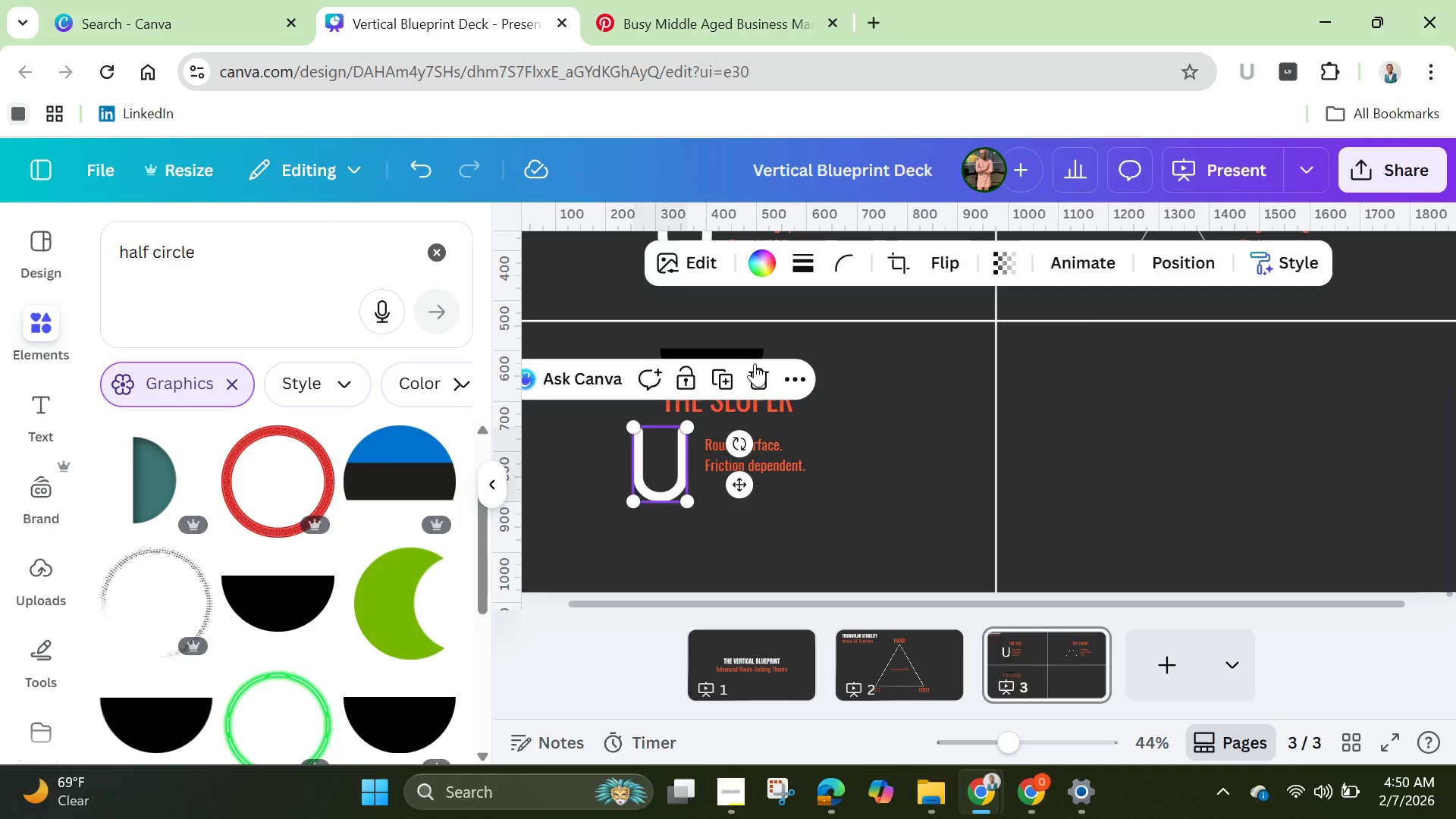 
left_click([759, 368])
 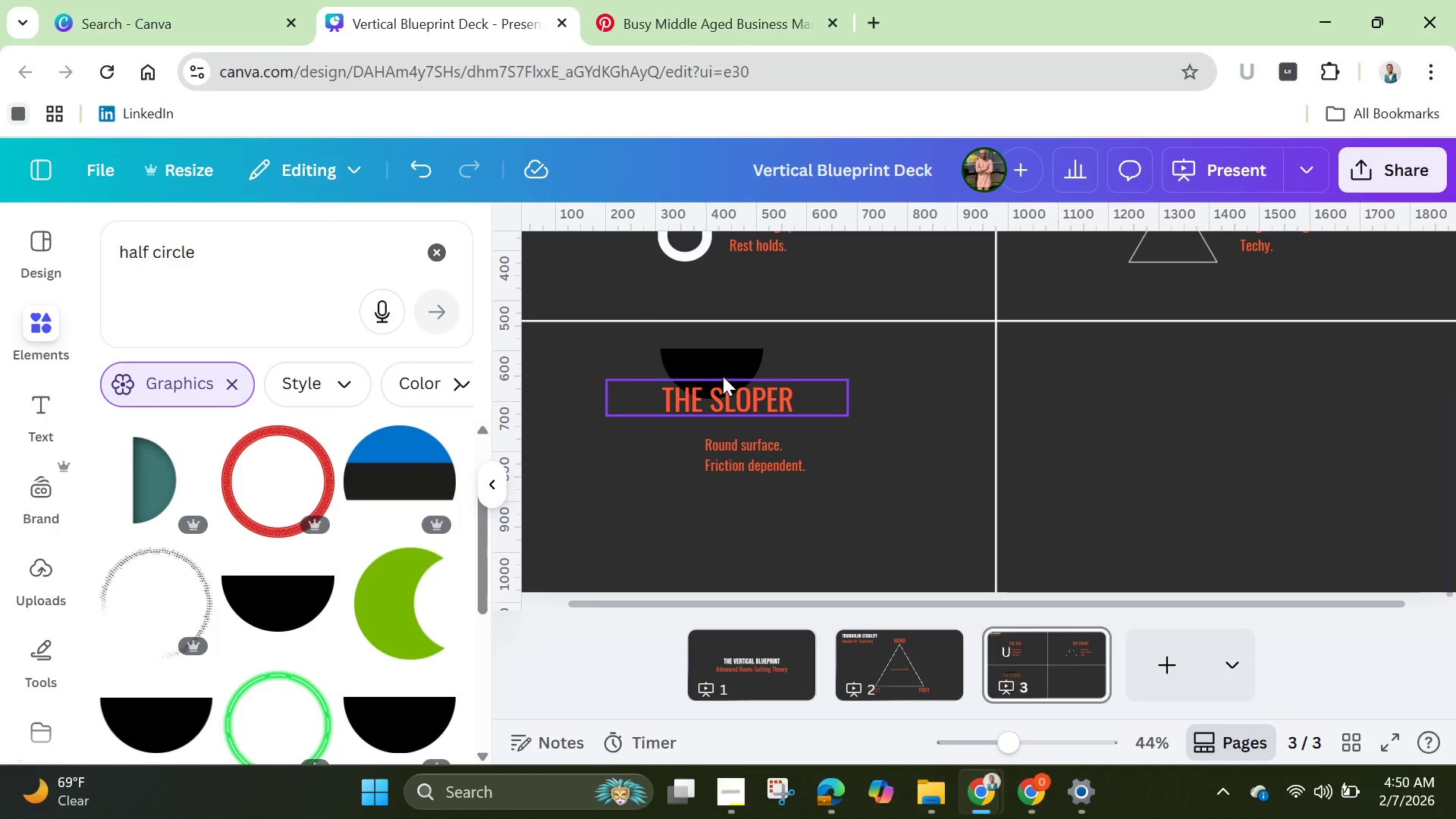 
left_click([720, 375])
 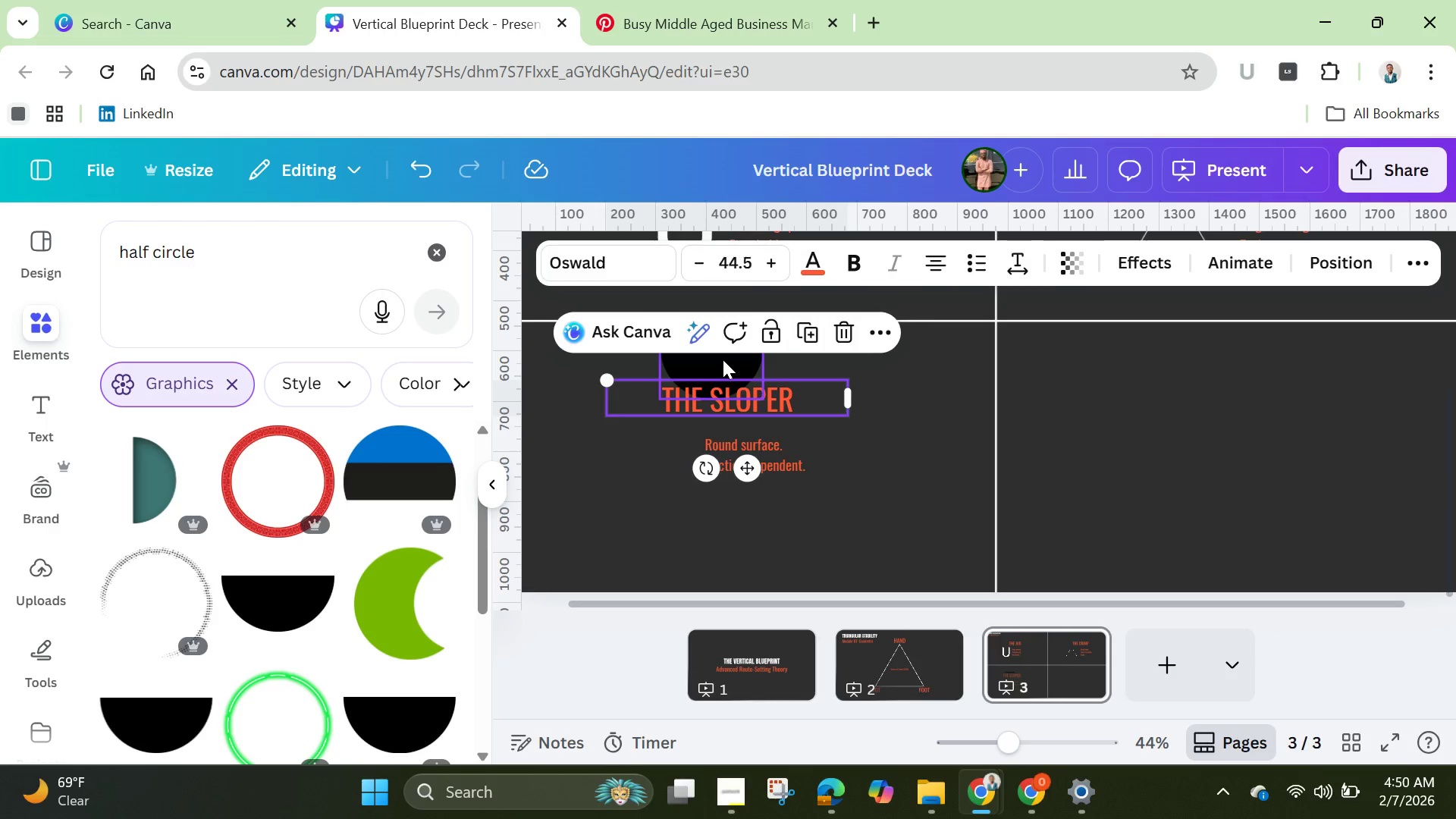 
left_click([723, 359])
 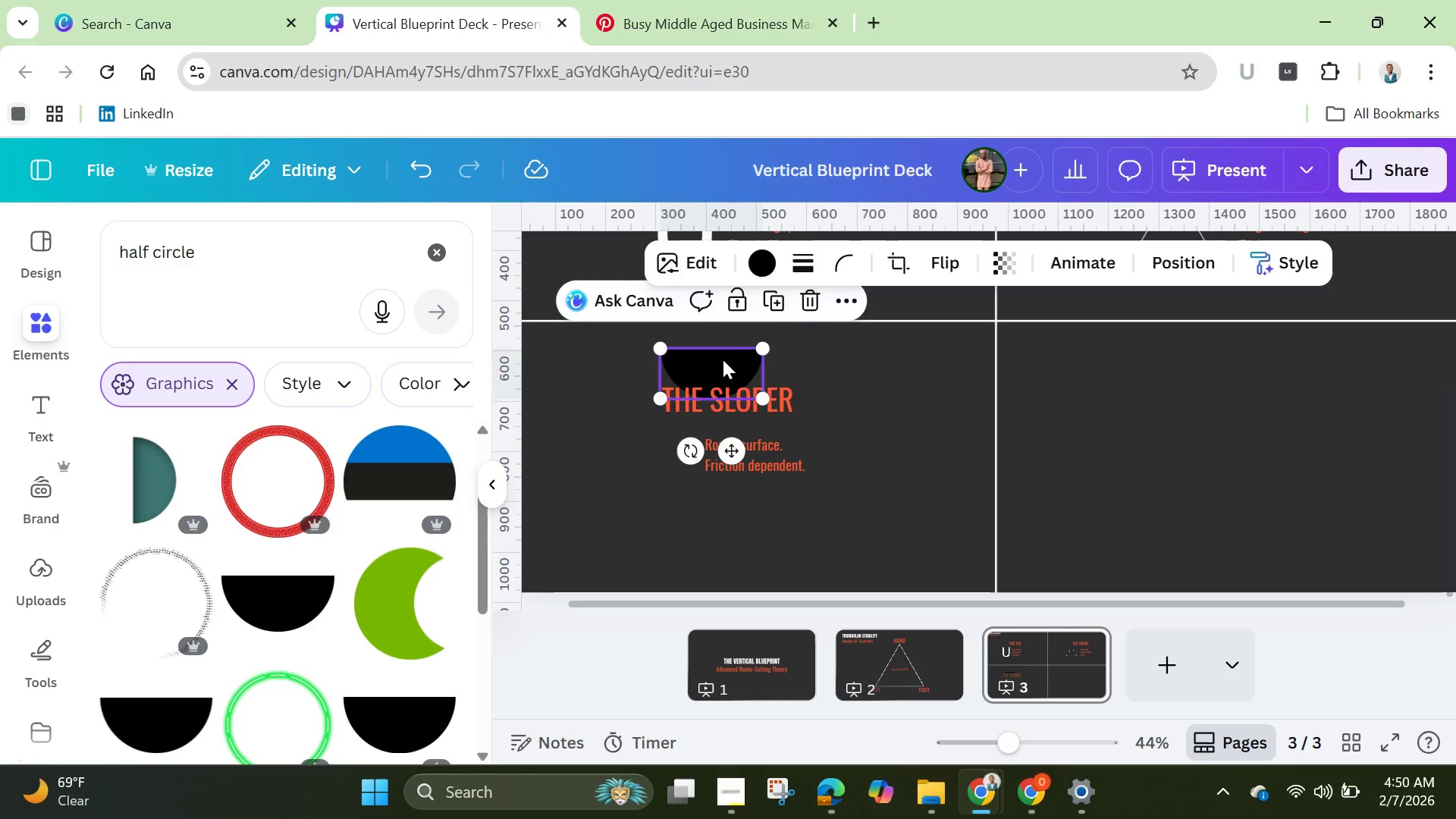 
left_click_drag(start_coordinate=[723, 359], to_coordinate=[654, 443])
 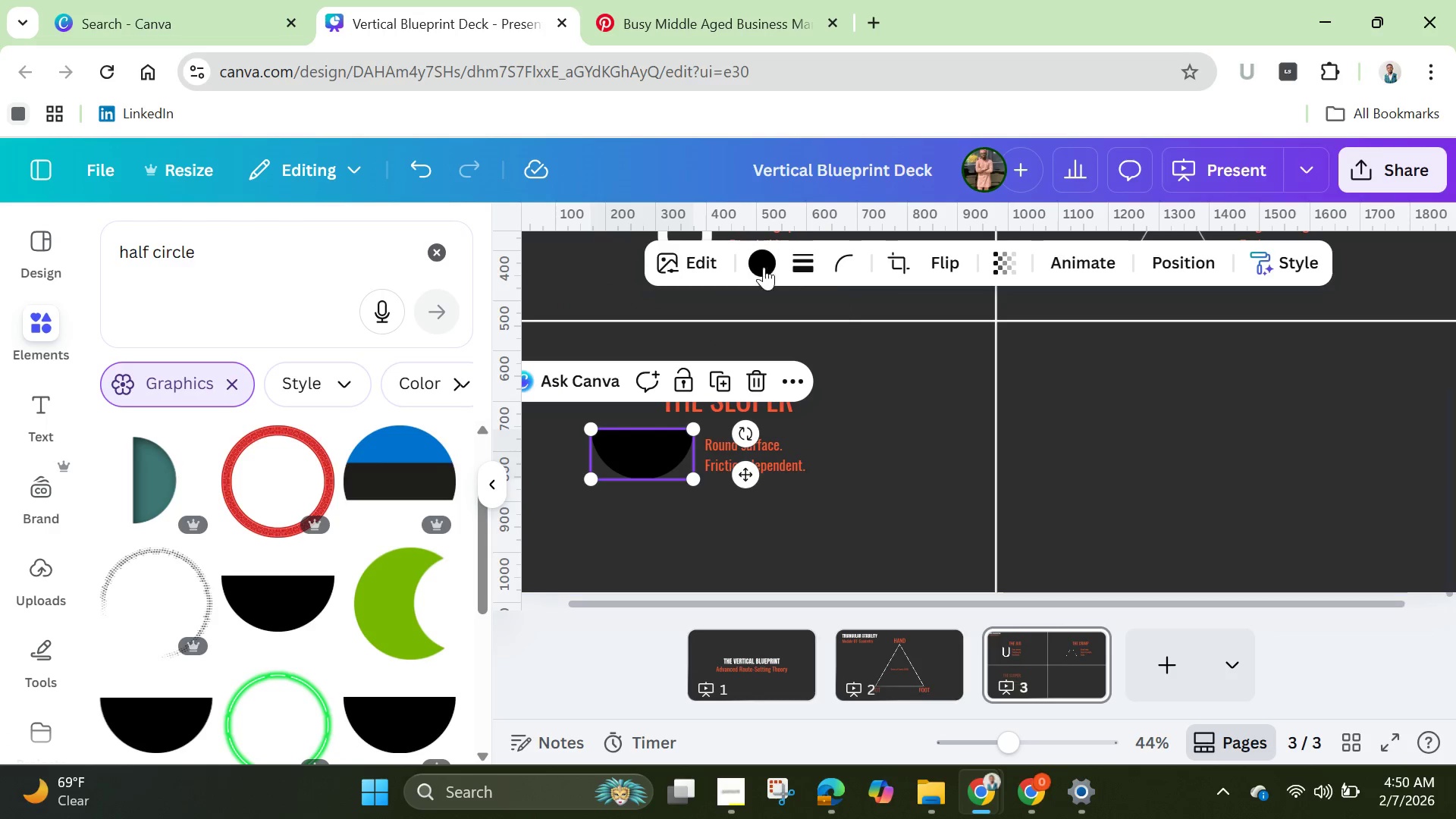 
left_click([761, 260])
 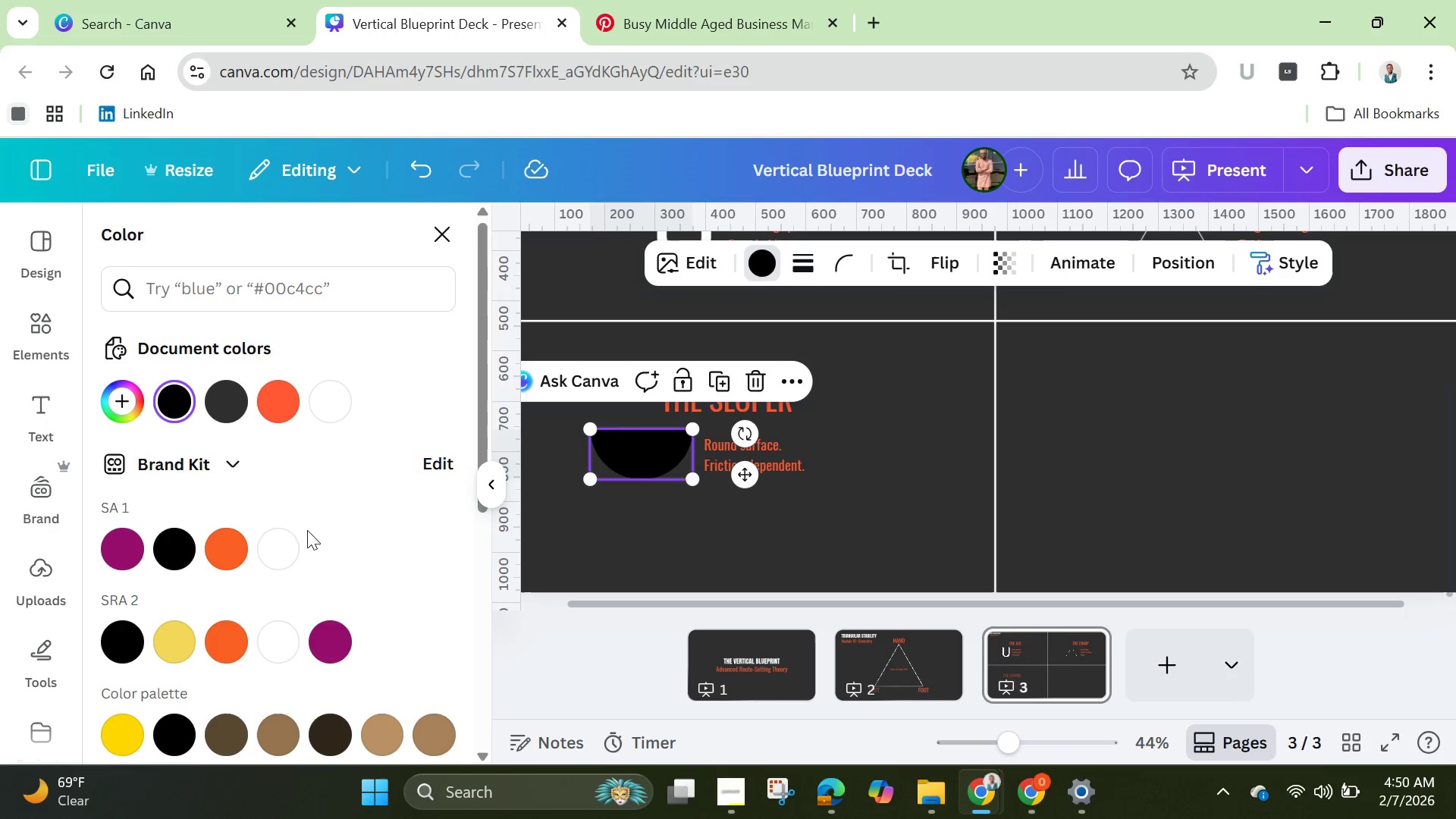 
left_click([279, 538])
 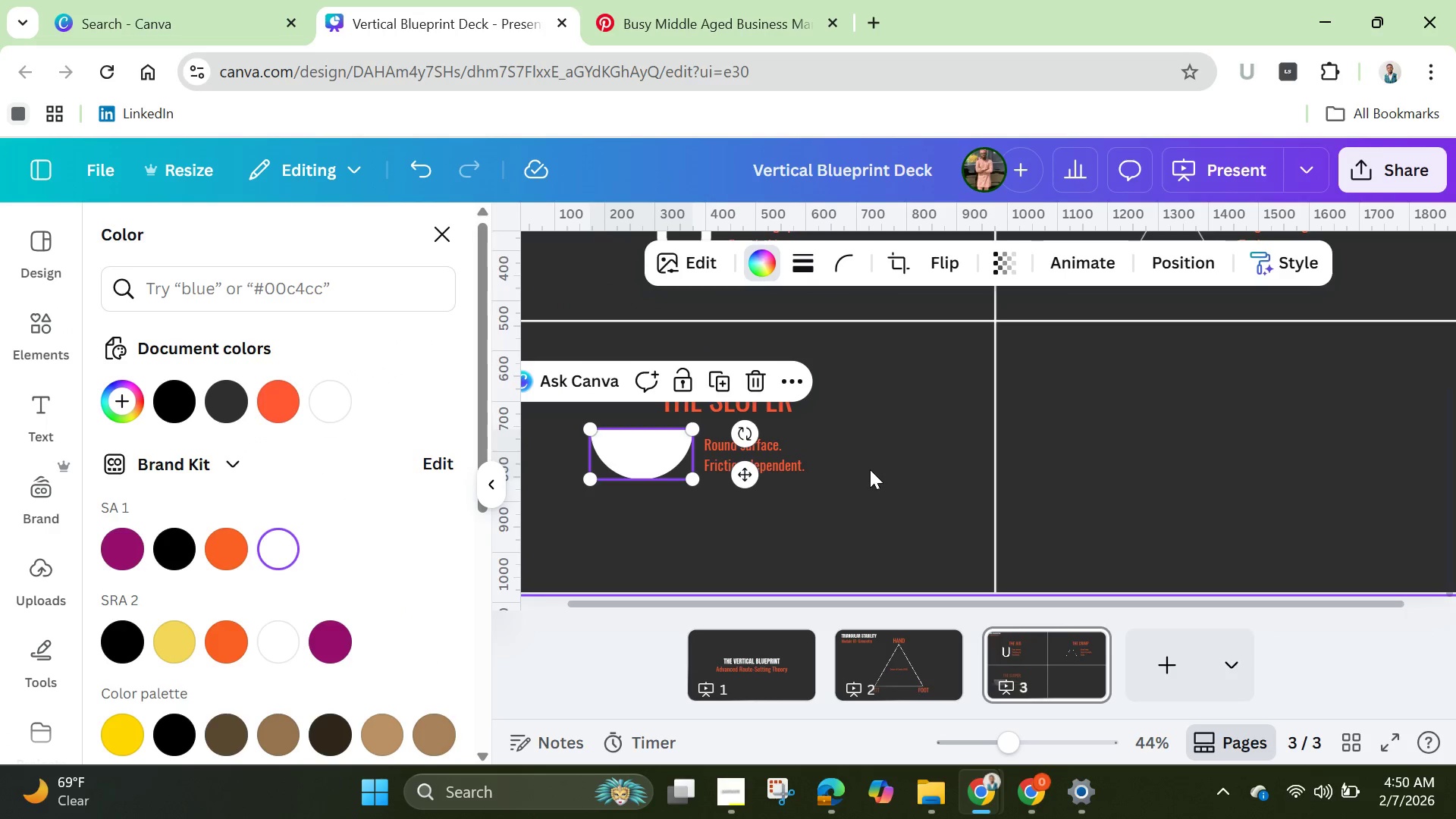 
left_click([870, 469])
 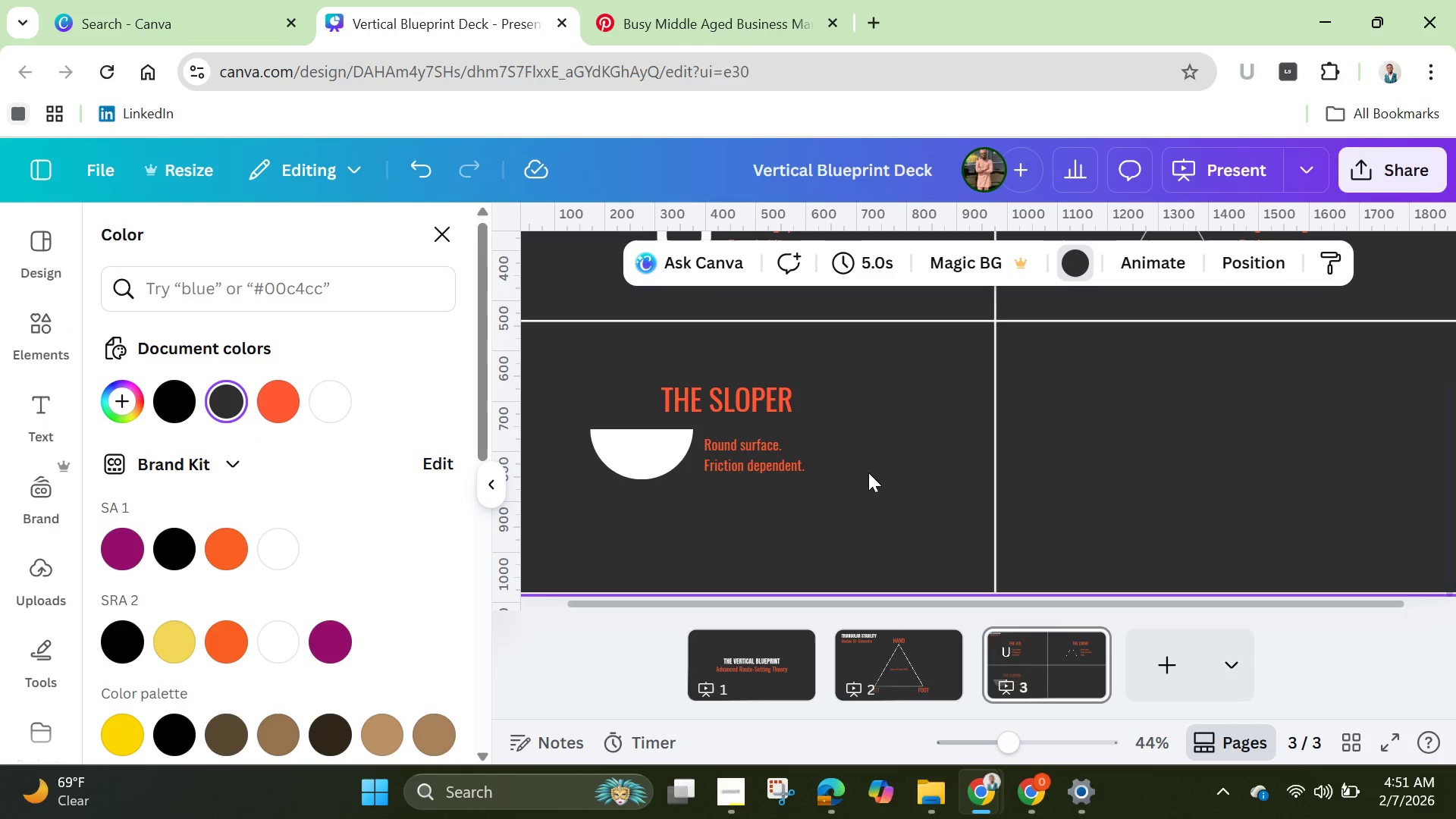 
wait(11.89)
 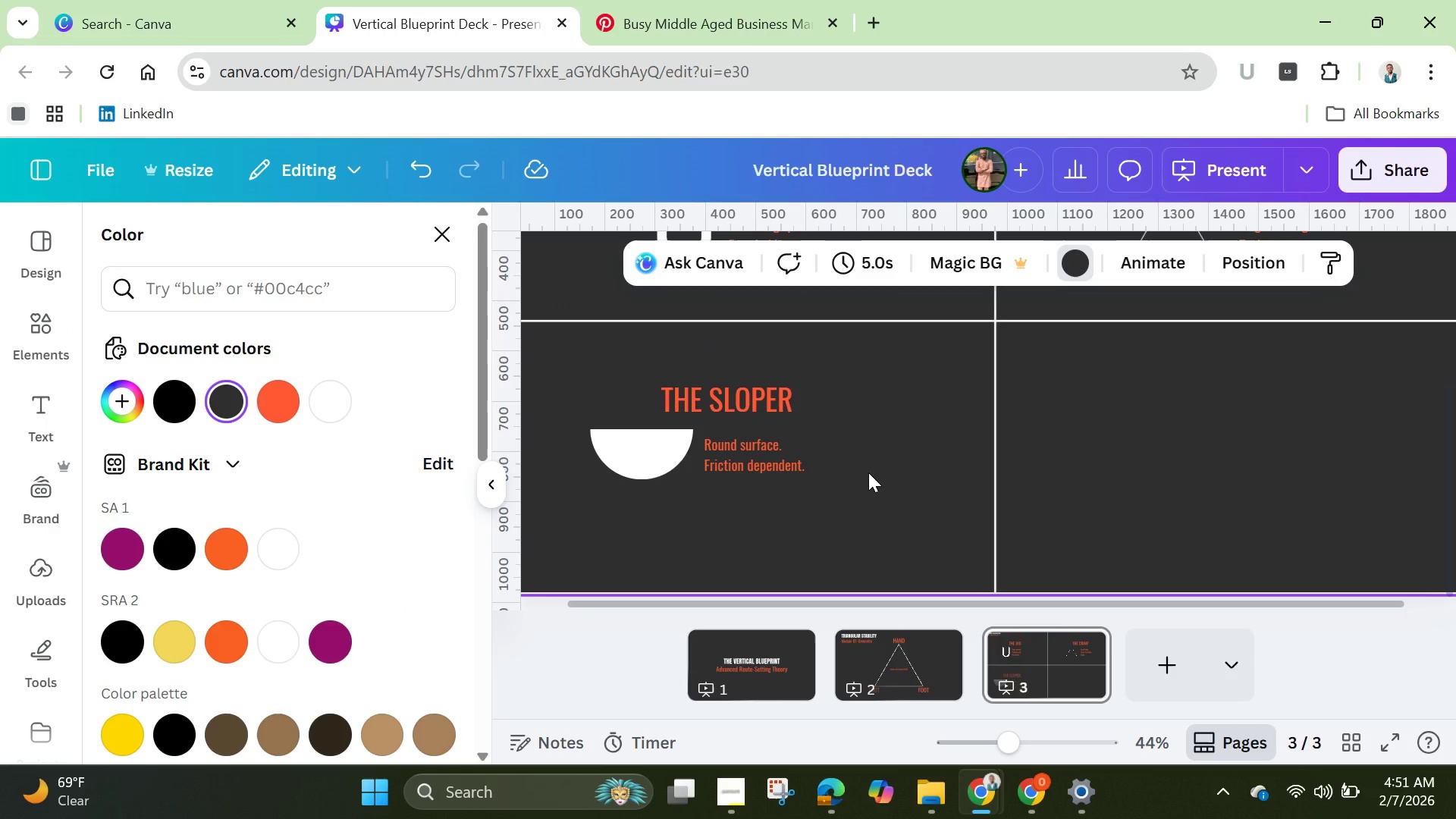 
scroll: coordinate [868, 472], scroll_direction: up, amount: 2.0
 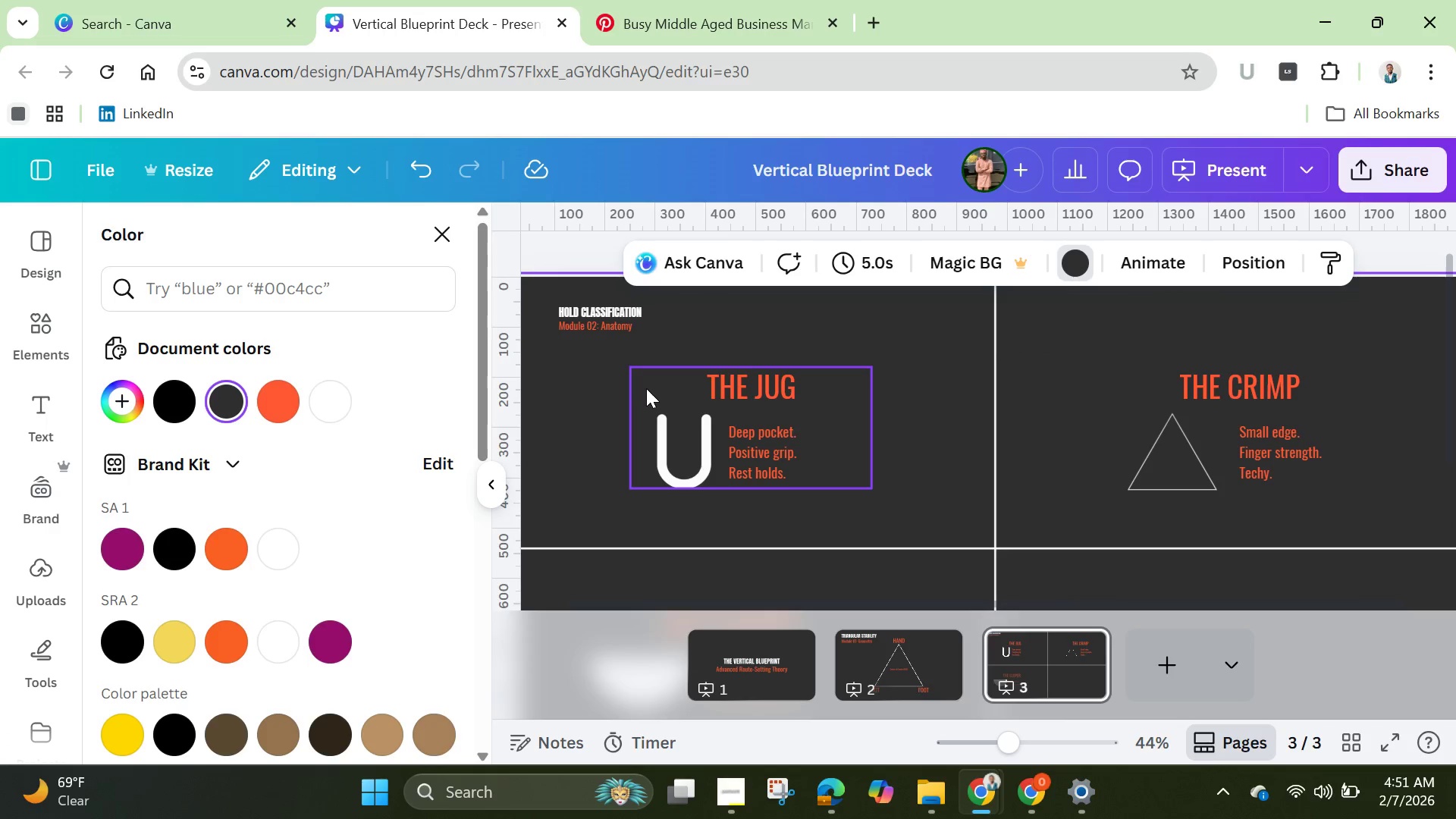 
left_click([727, 419])
 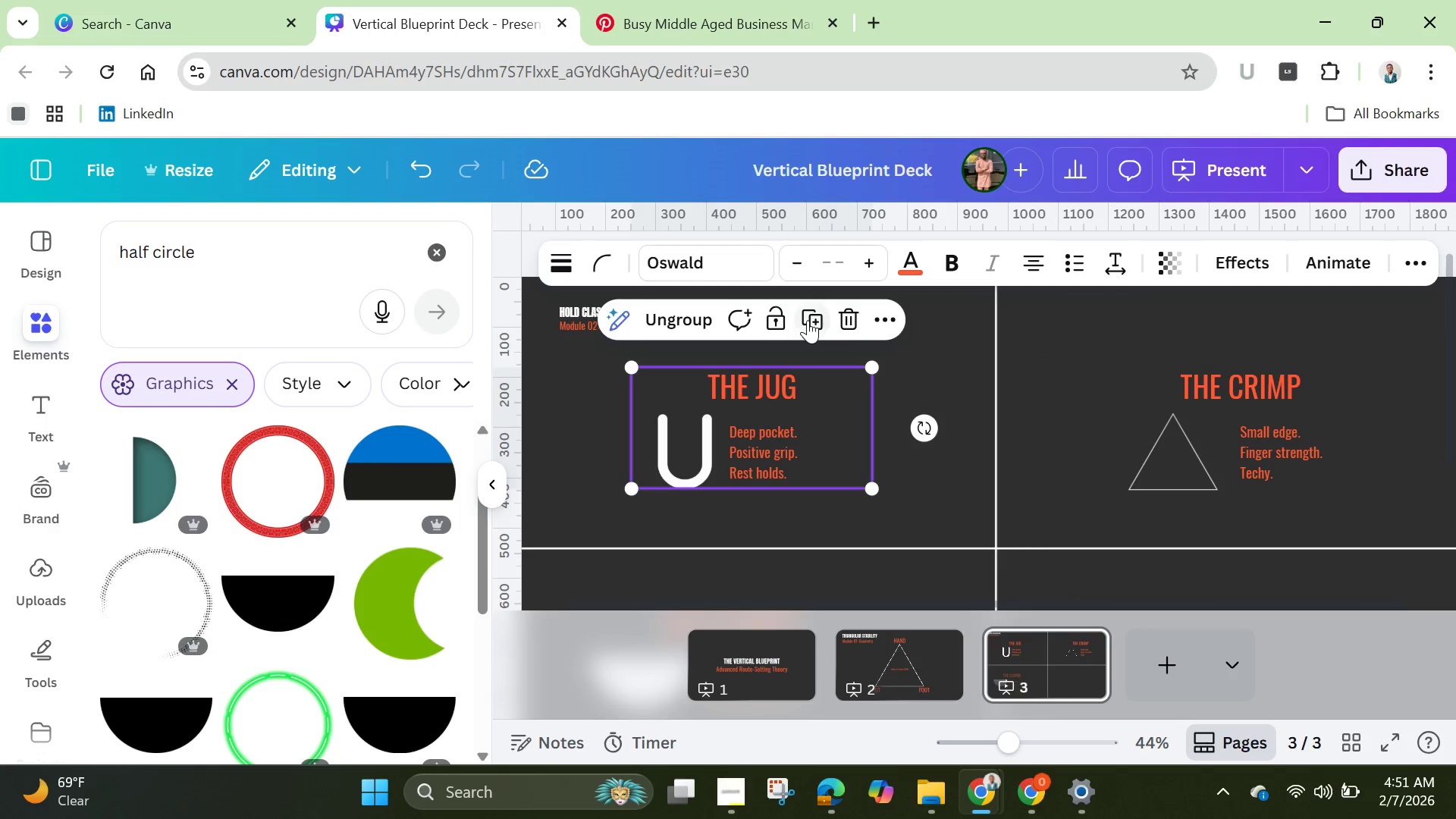 
left_click([808, 320])
 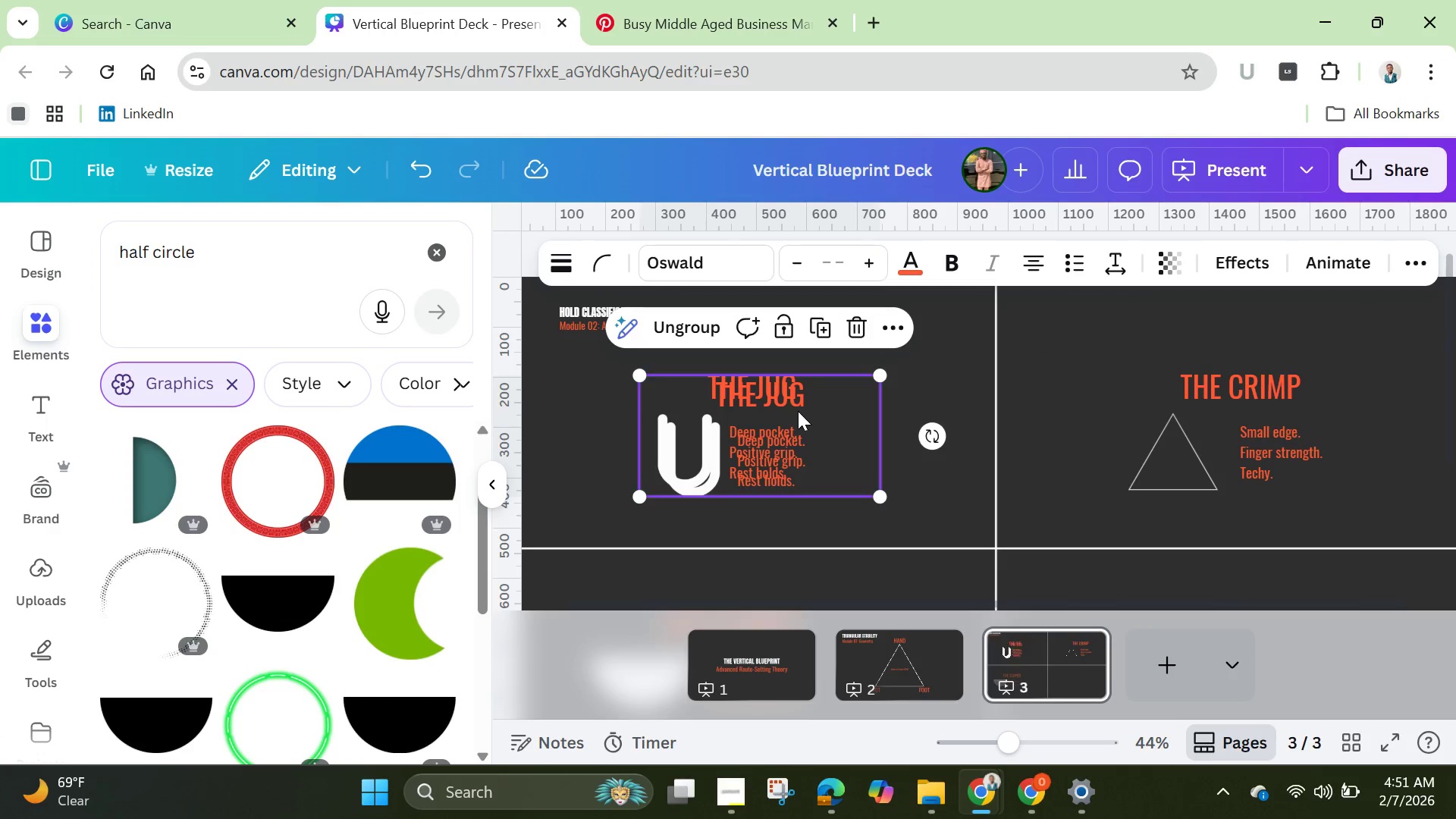 
left_click_drag(start_coordinate=[798, 411], to_coordinate=[1204, 626])
 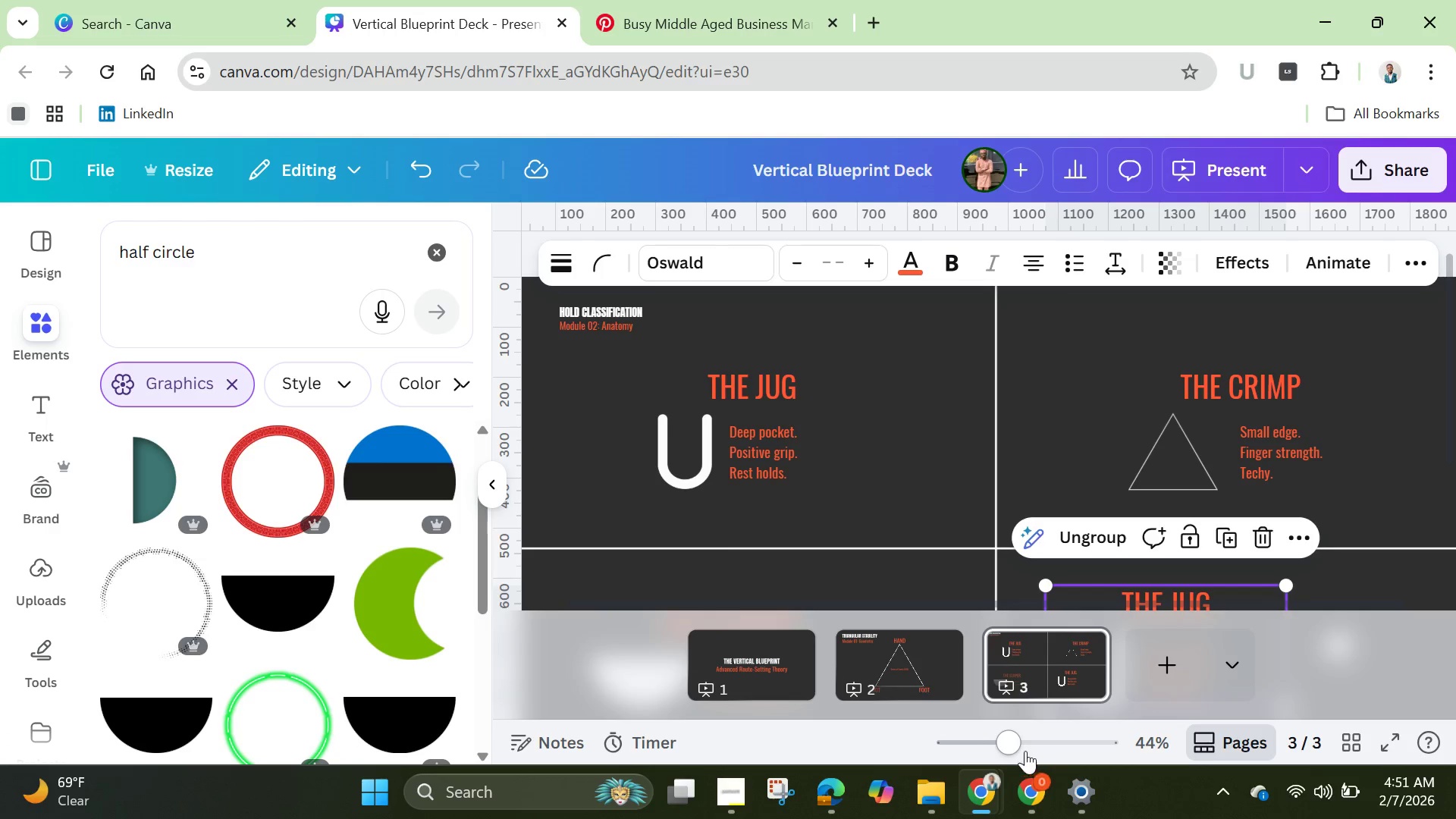 
left_click_drag(start_coordinate=[1017, 744], to_coordinate=[977, 730])
 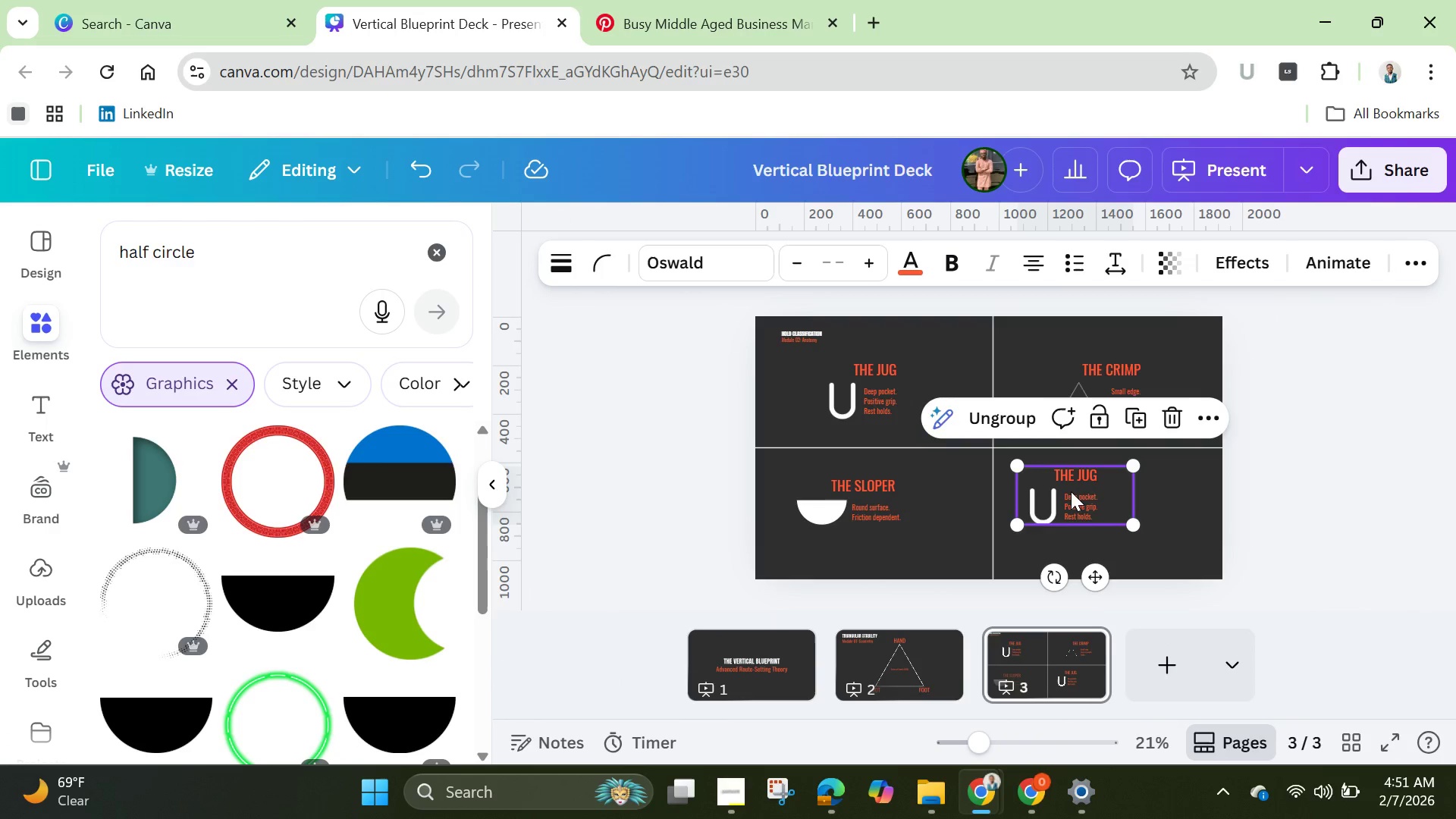 
left_click_drag(start_coordinate=[1071, 491], to_coordinate=[1109, 500])
 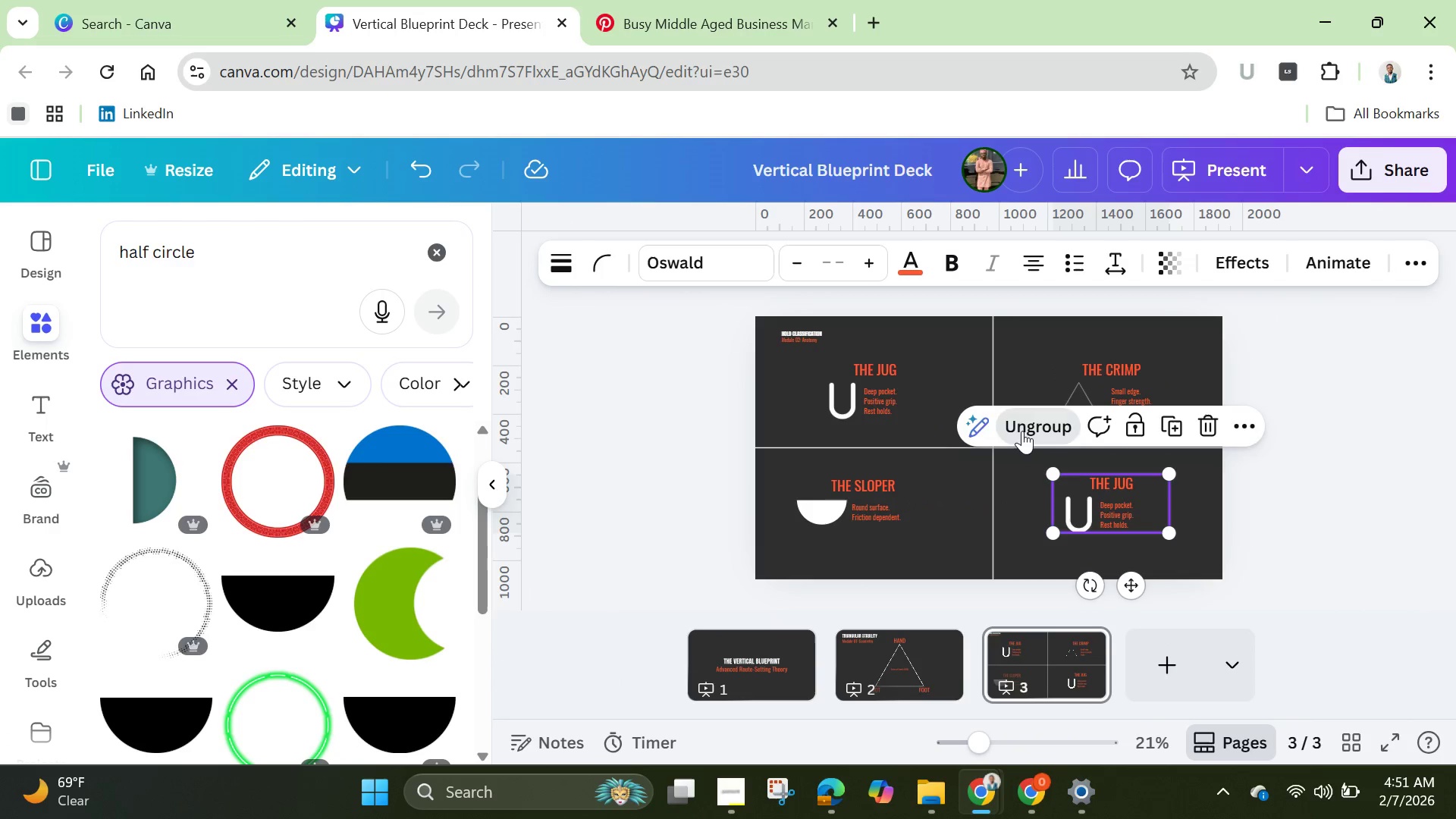 
double_click([1280, 522])
 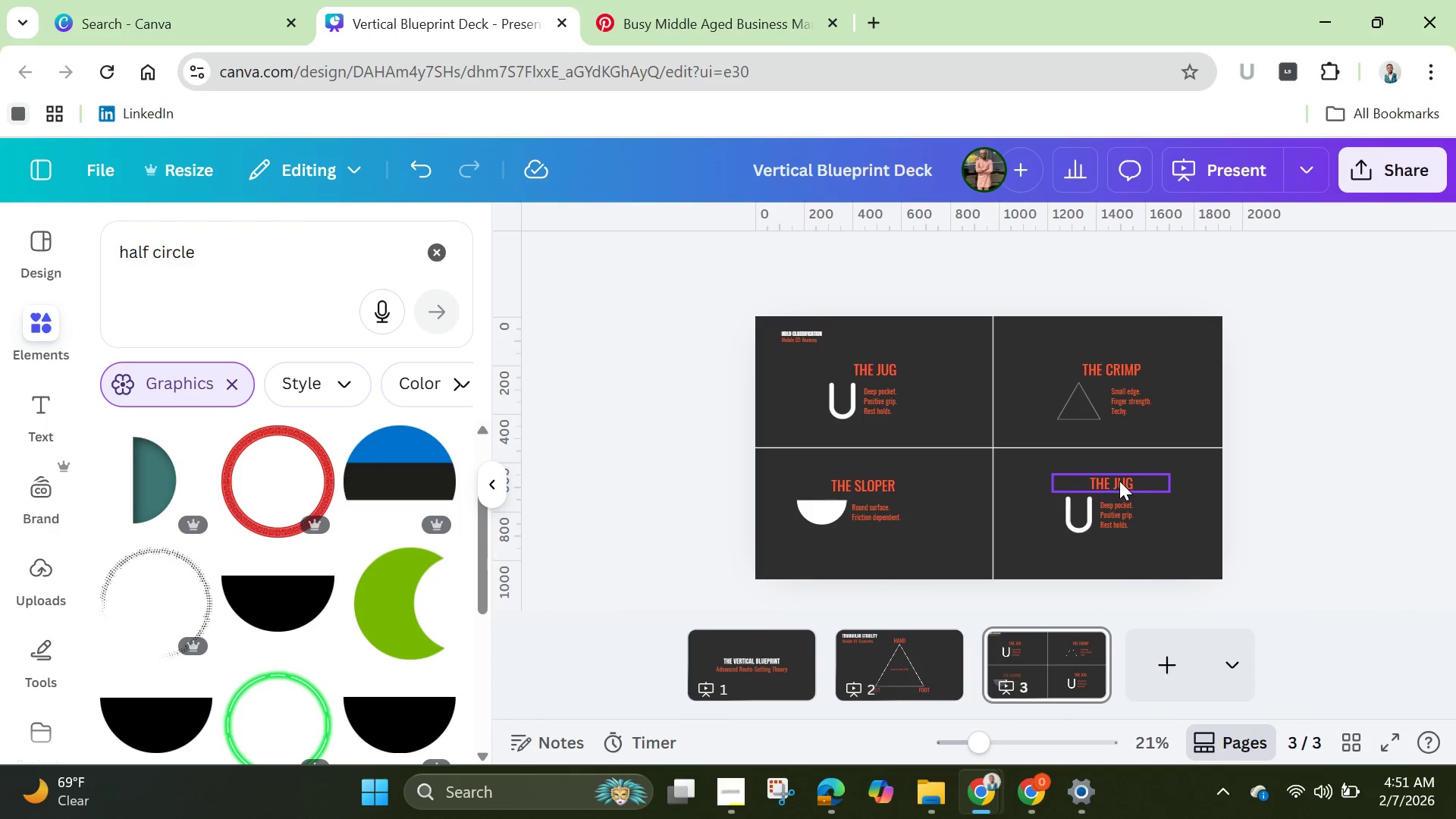 
left_click([1119, 481])
 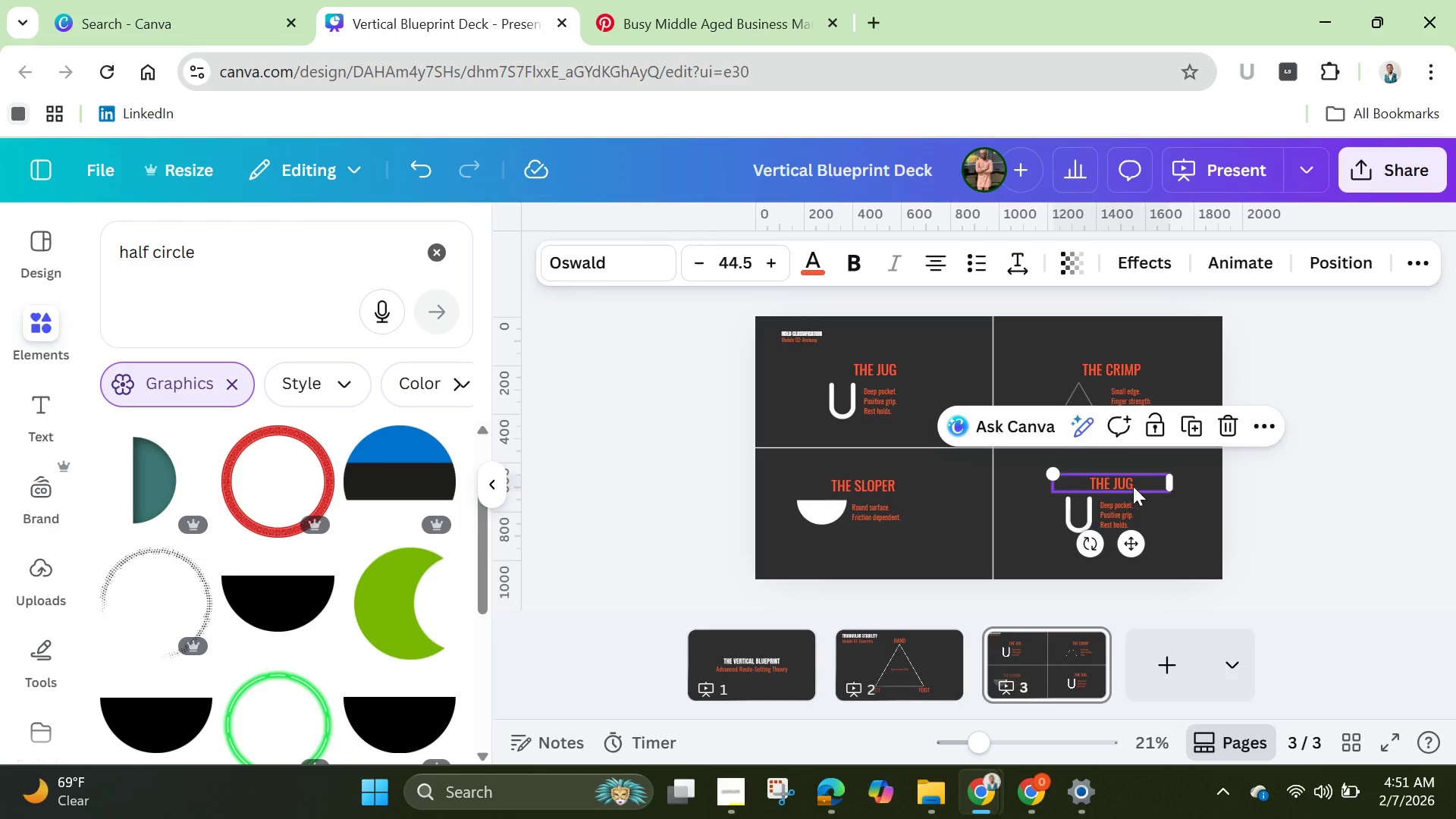 
left_click([1134, 485])
 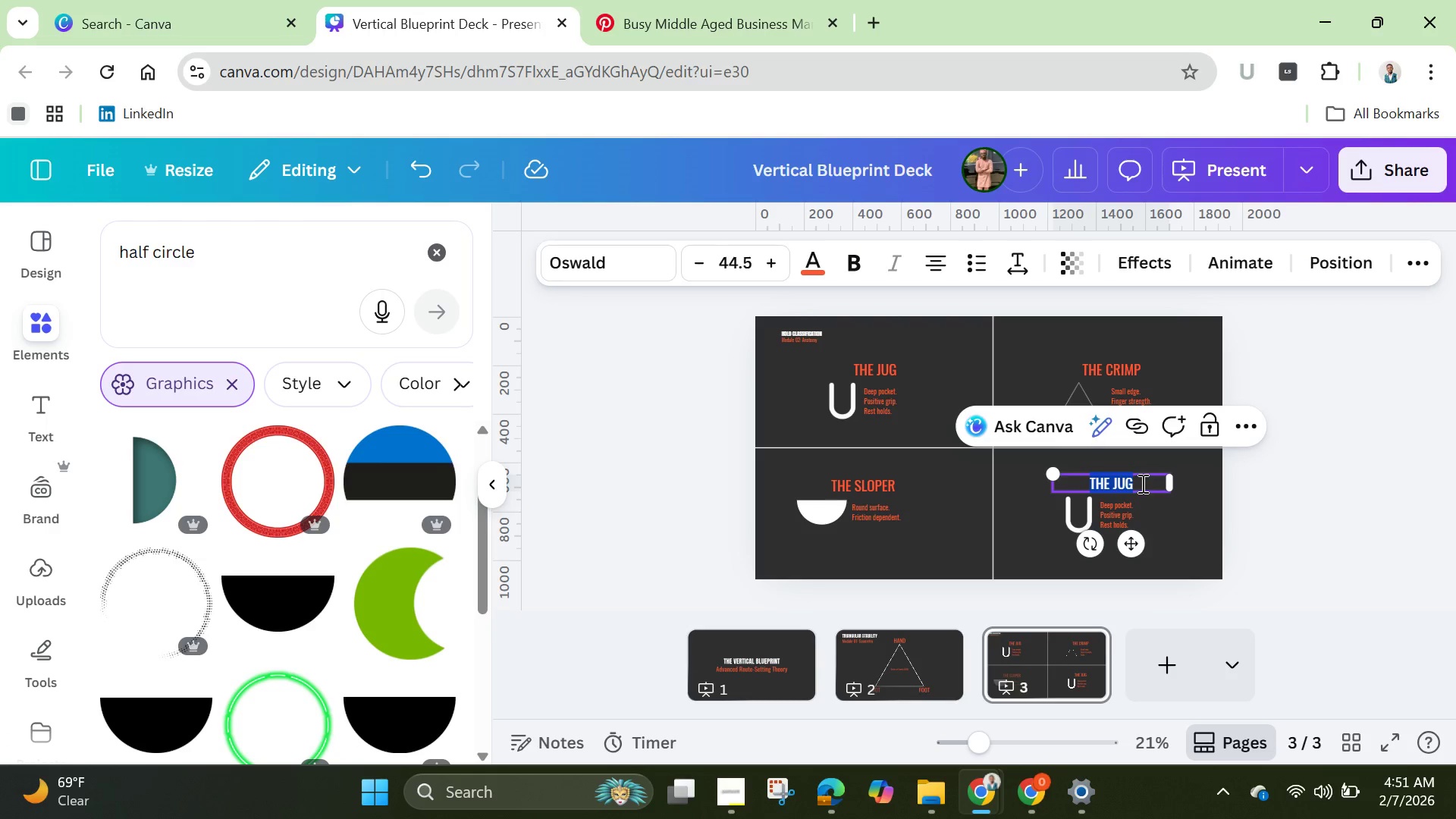 
left_click([1141, 483])
 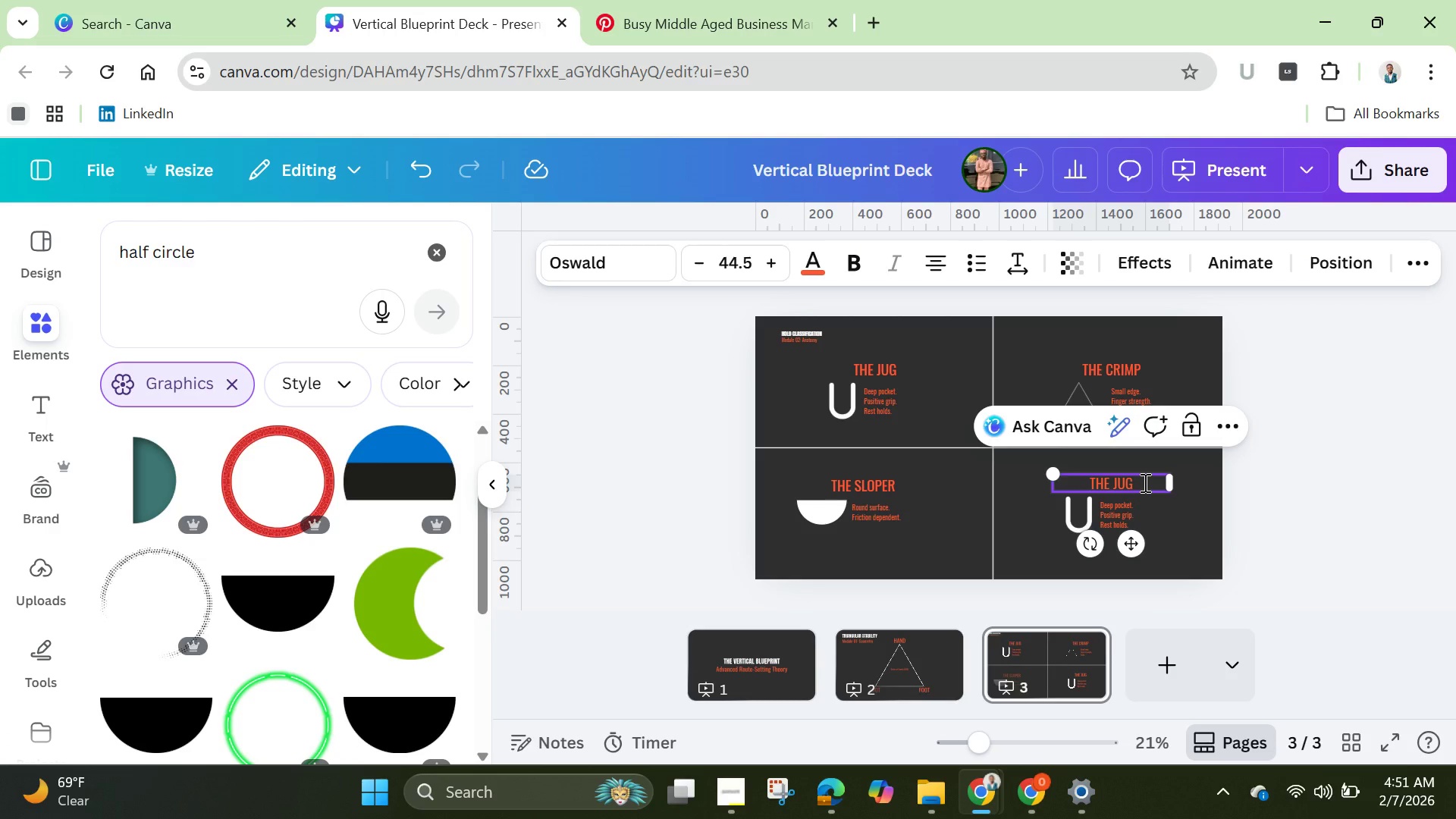 
key(Backspace)
key(Backspace)
key(Backspace)
type(PINCH)
 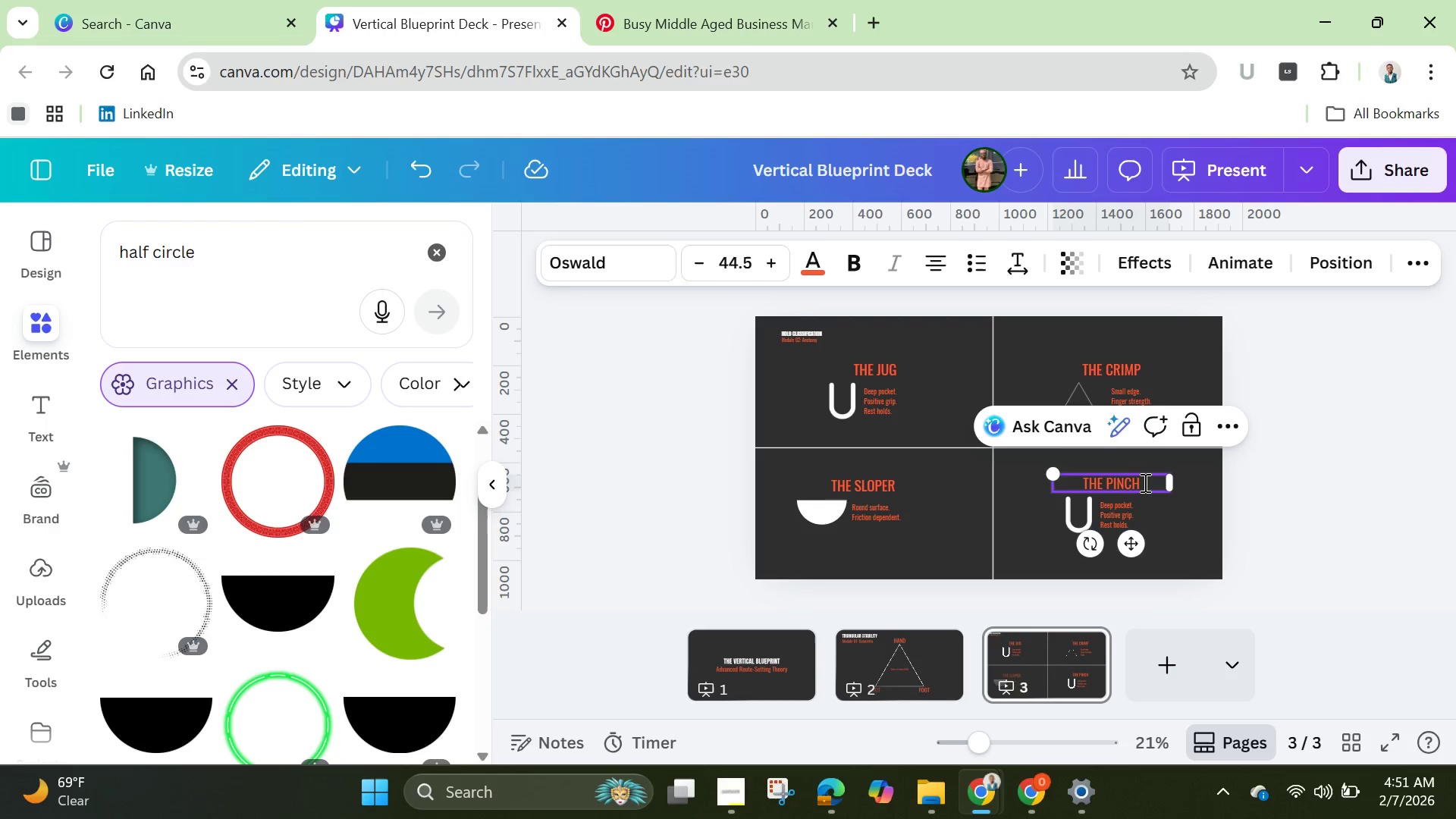 
left_click([1254, 528])
 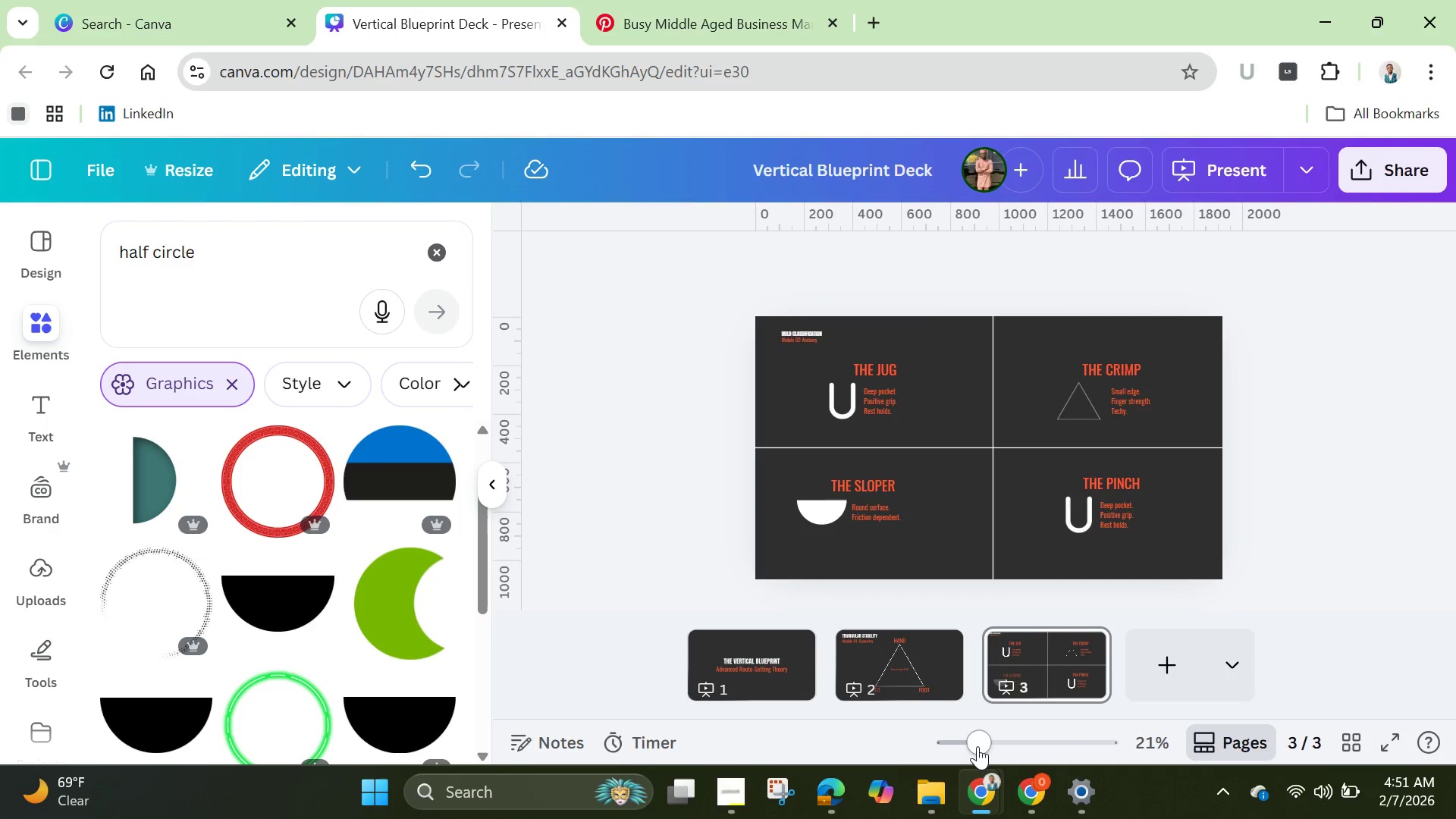 
left_click_drag(start_coordinate=[987, 740], to_coordinate=[1015, 746])
 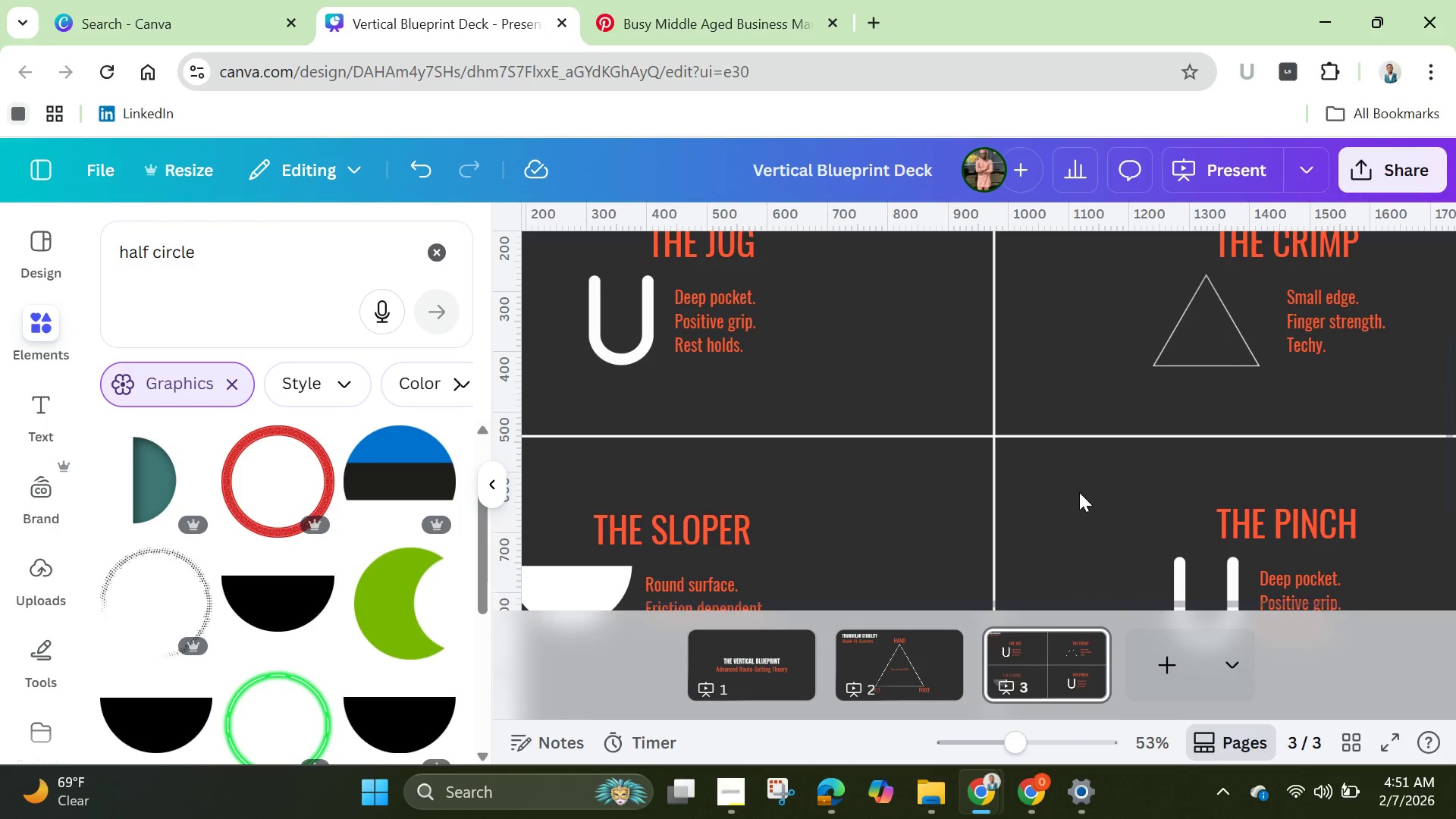 
scroll: coordinate [1081, 495], scroll_direction: down, amount: 1.0
 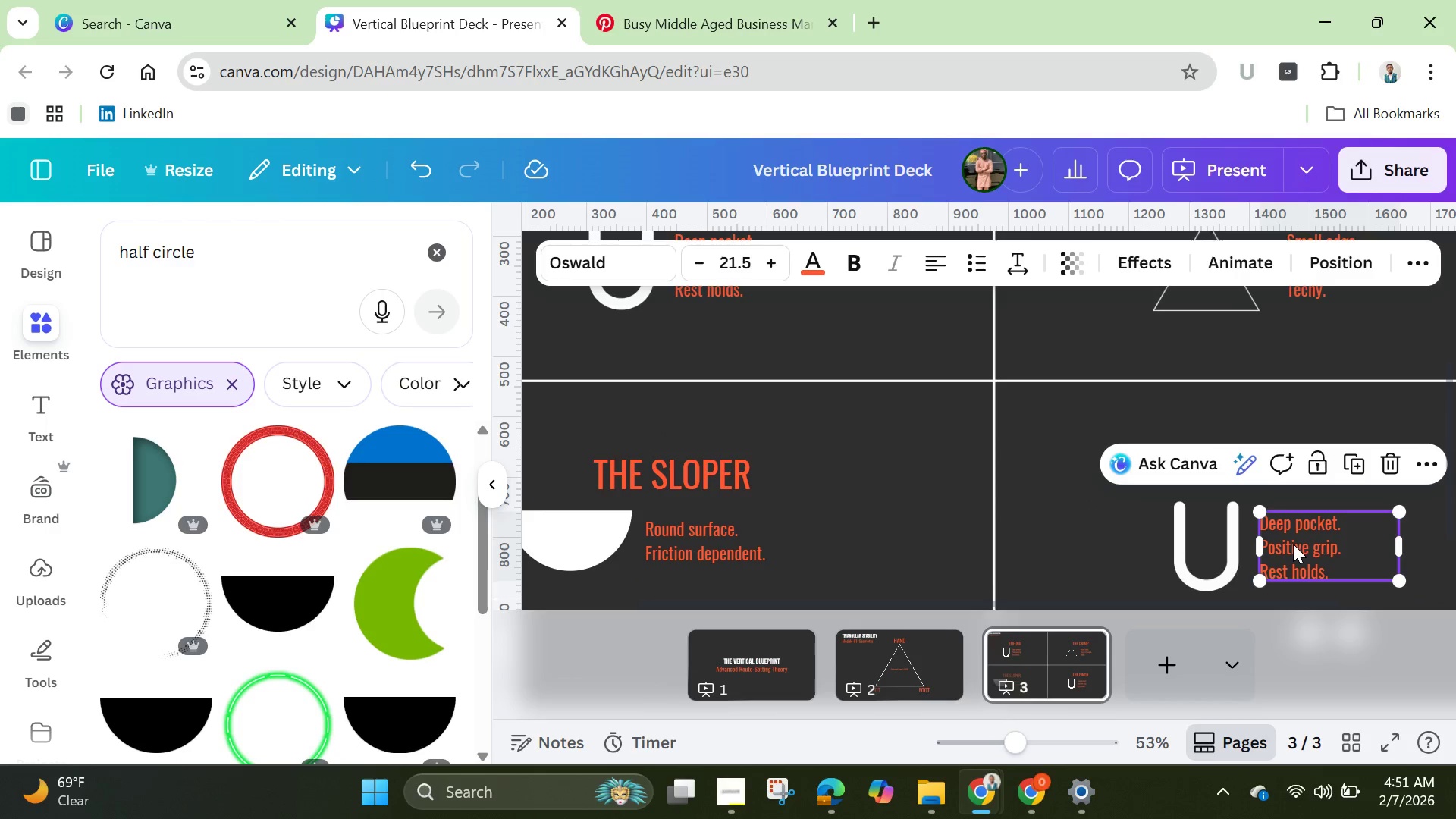 
double_click([1293, 544])
 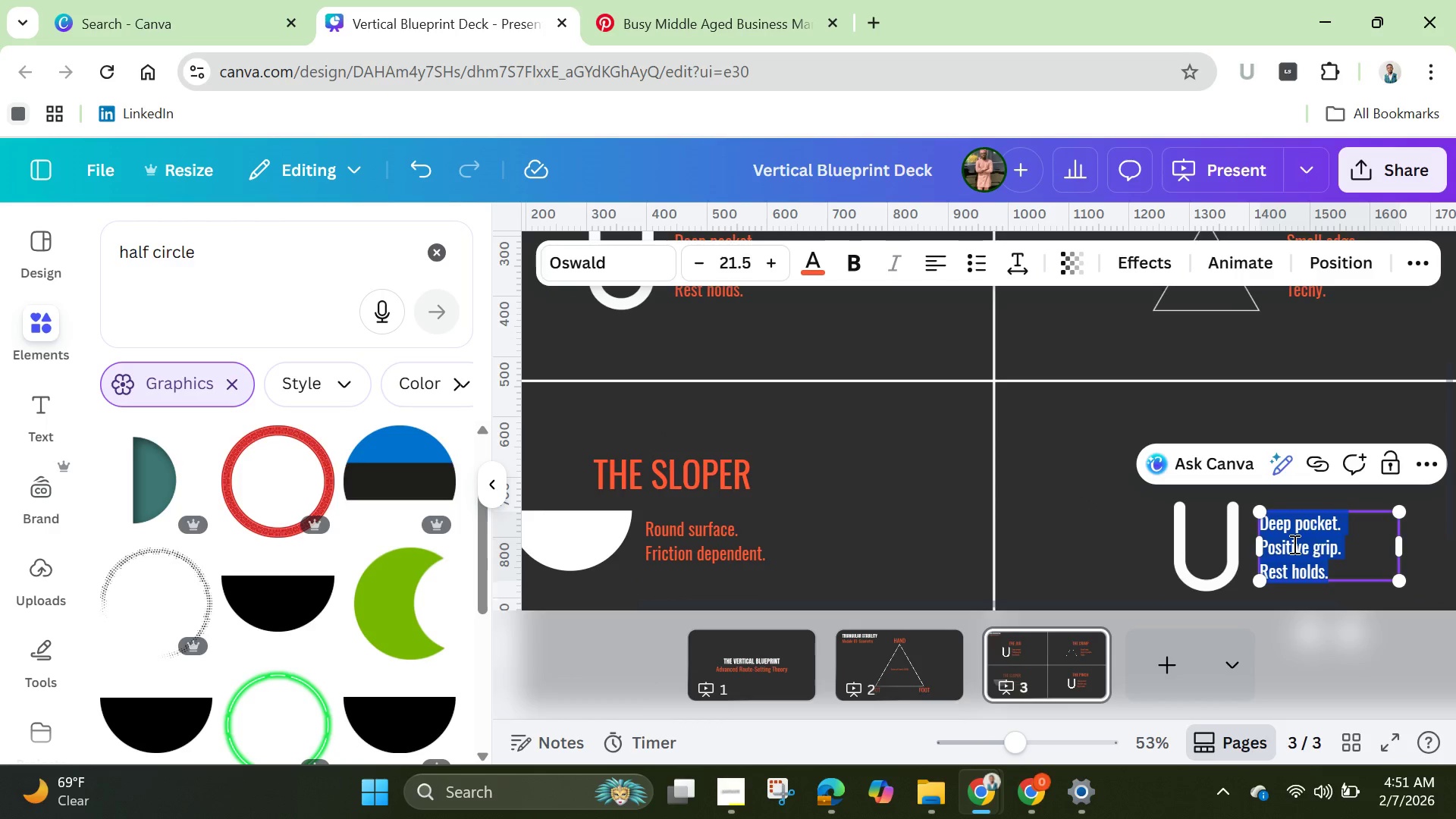 
key(Backspace)
type(Thumb opposition.)
 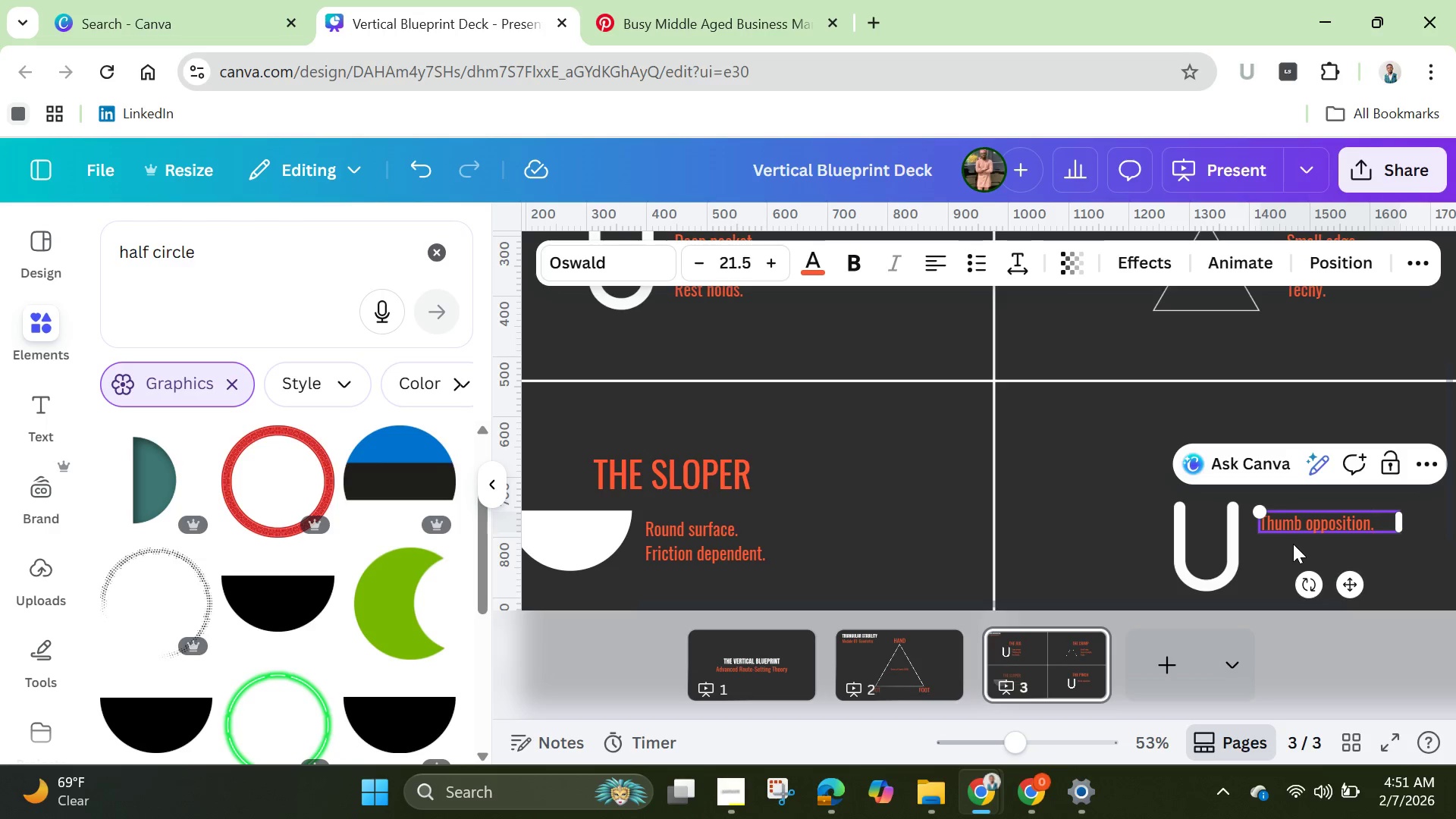 
key(Enter)
 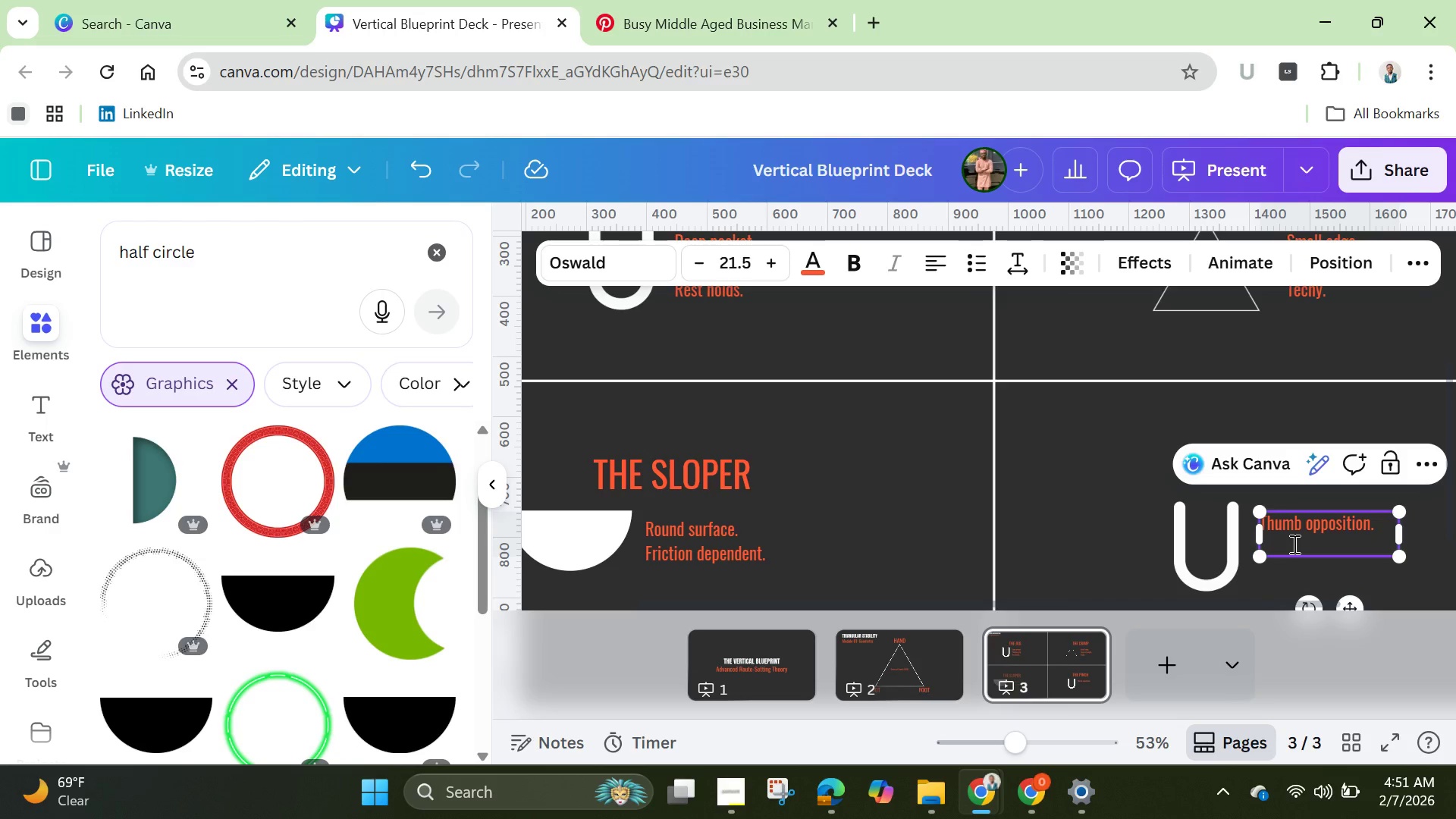 
type(Vertical grip.)
 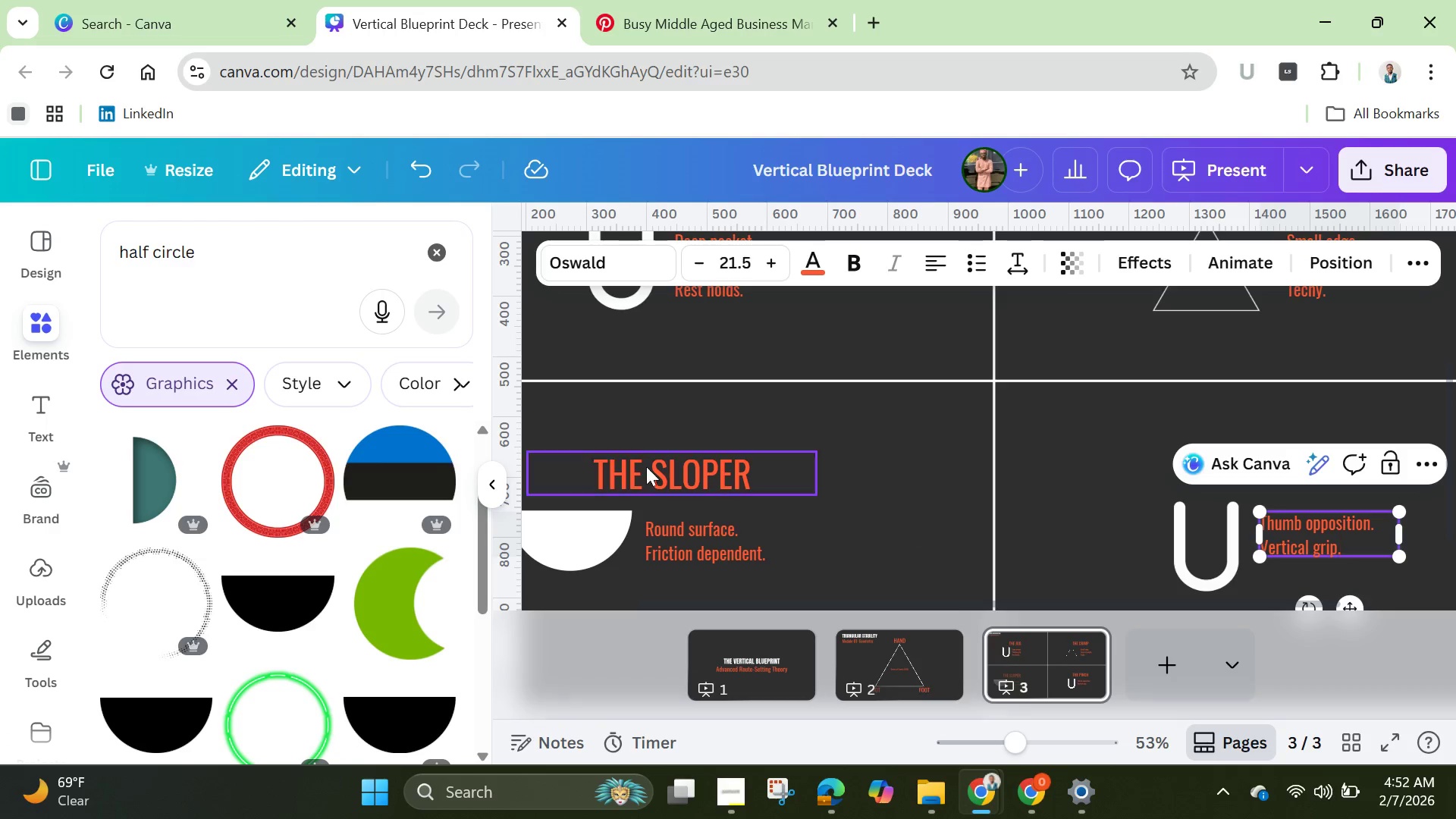 
left_click([437, 249])
 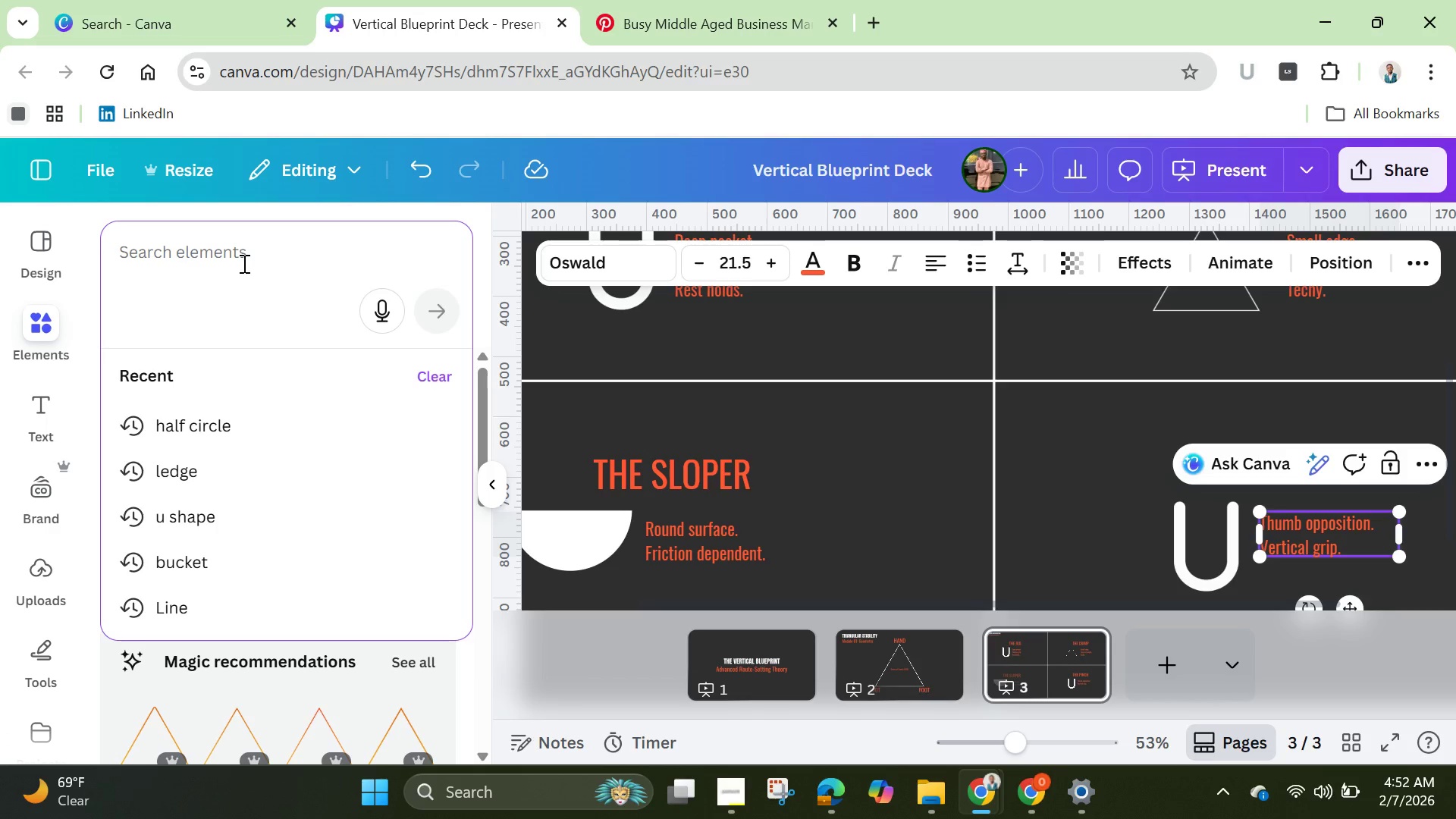 
type(pau)
 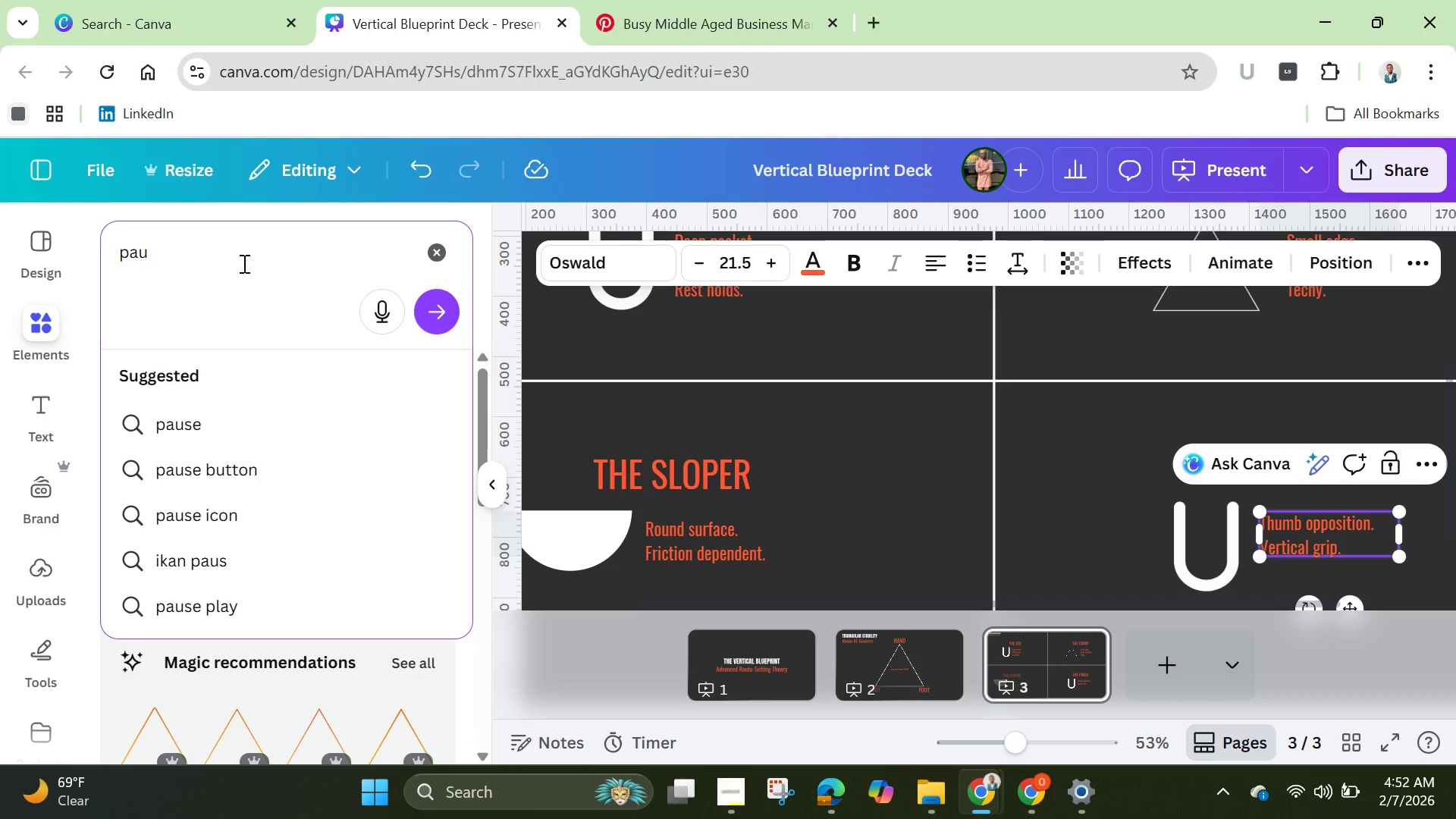 
left_click([196, 485])
 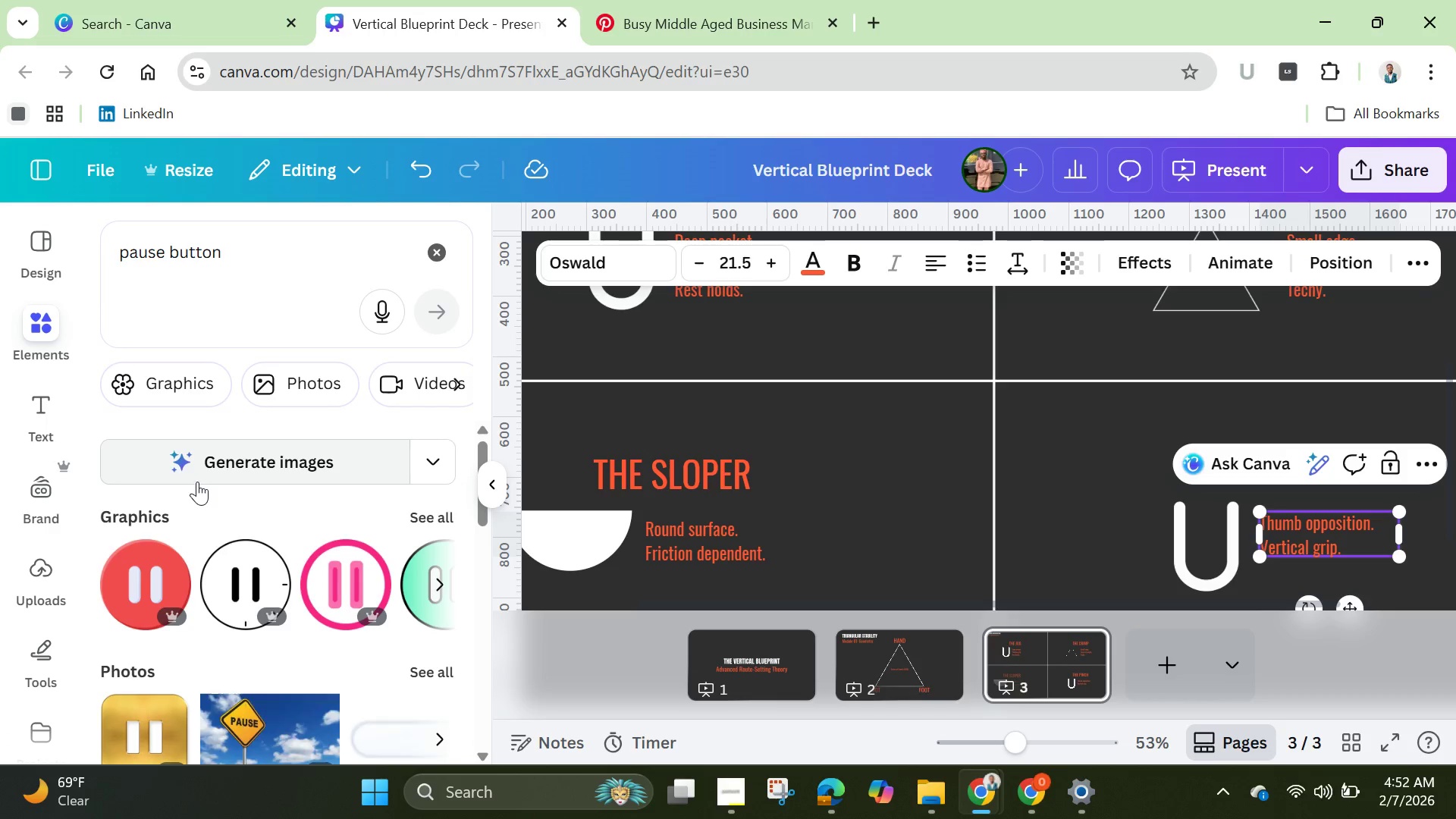 
scroll: coordinate [199, 482], scroll_direction: down, amount: 1.0
 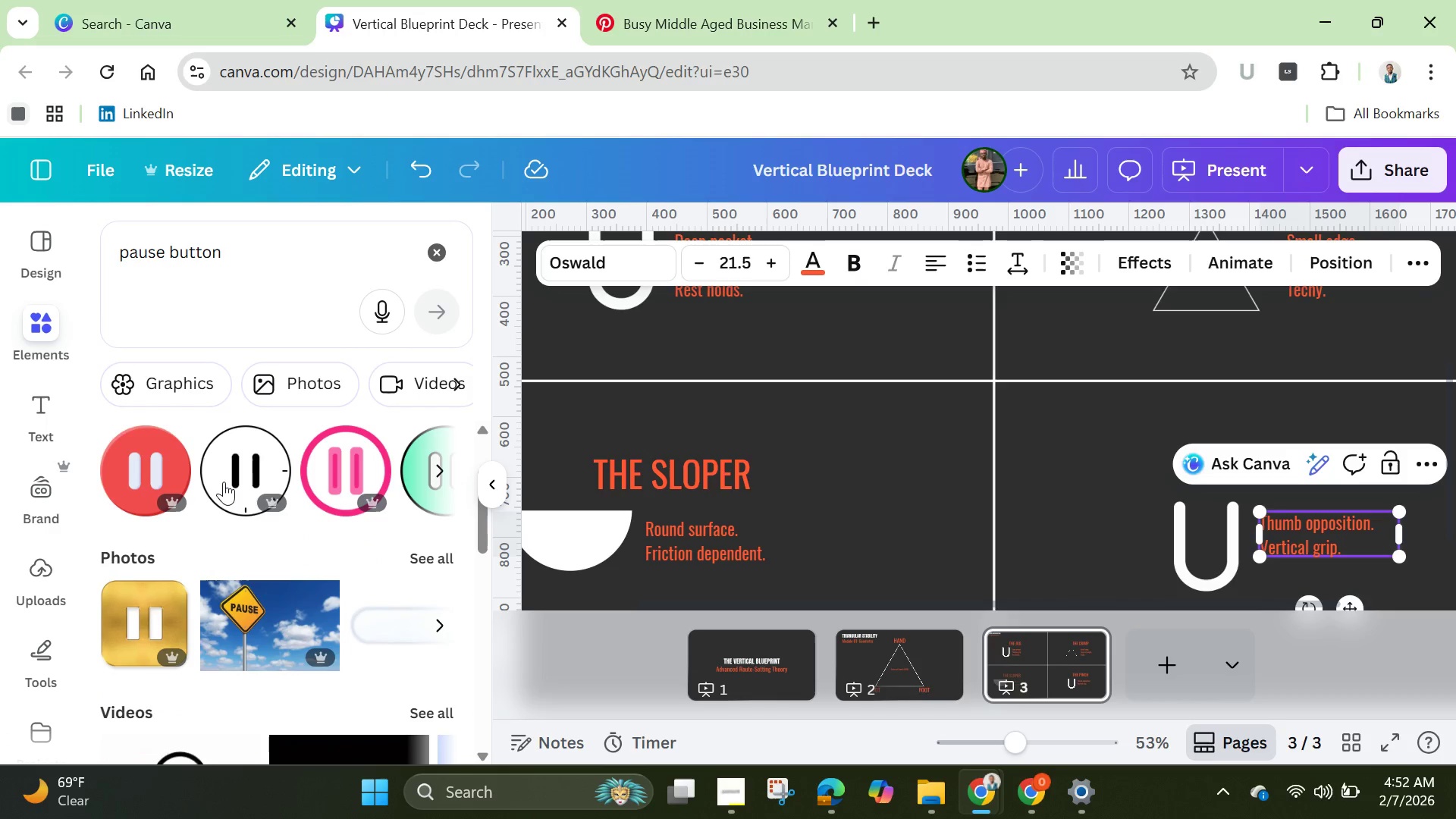 
mouse_move([271, 480])
 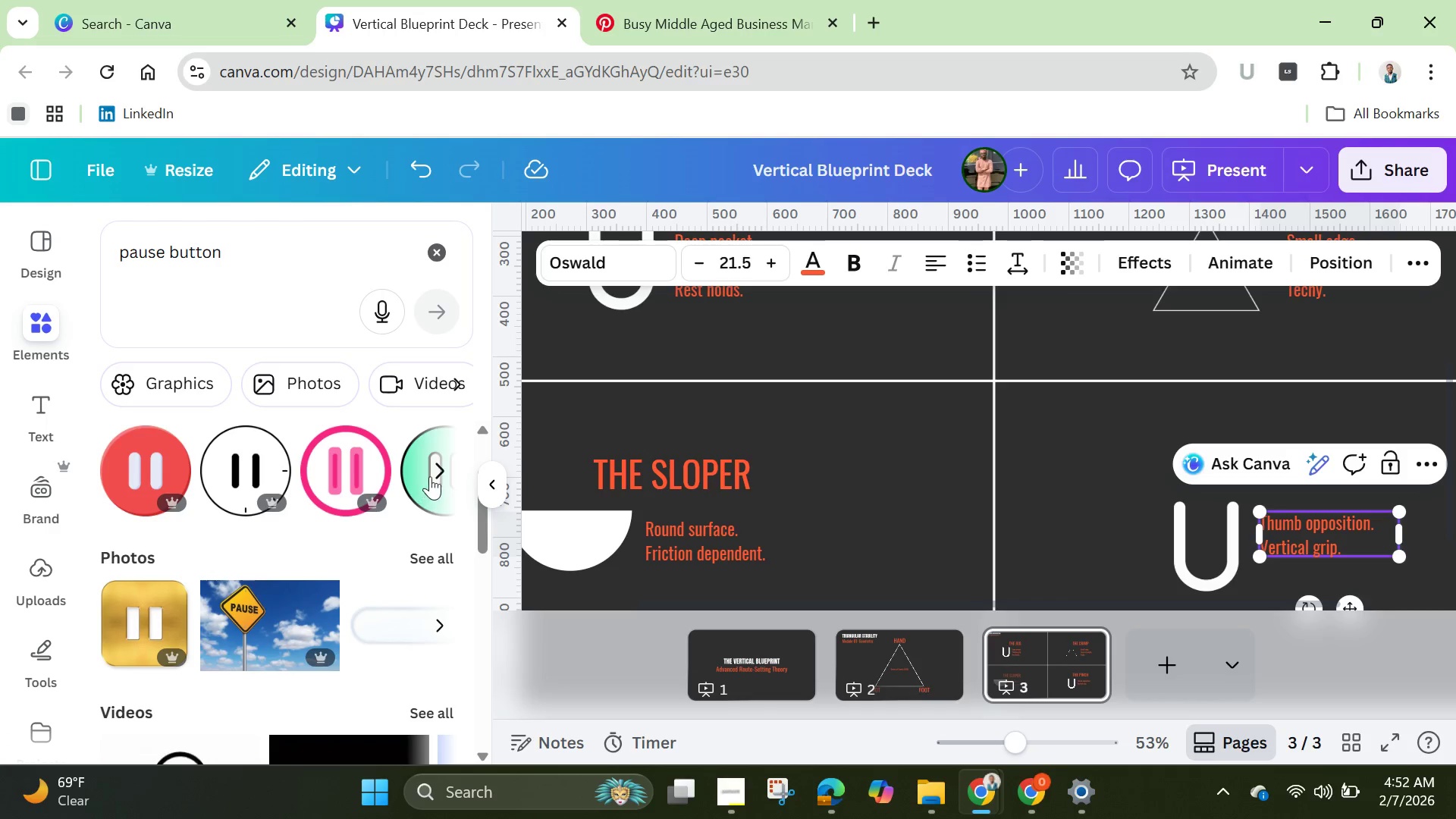 
left_click([439, 471])
 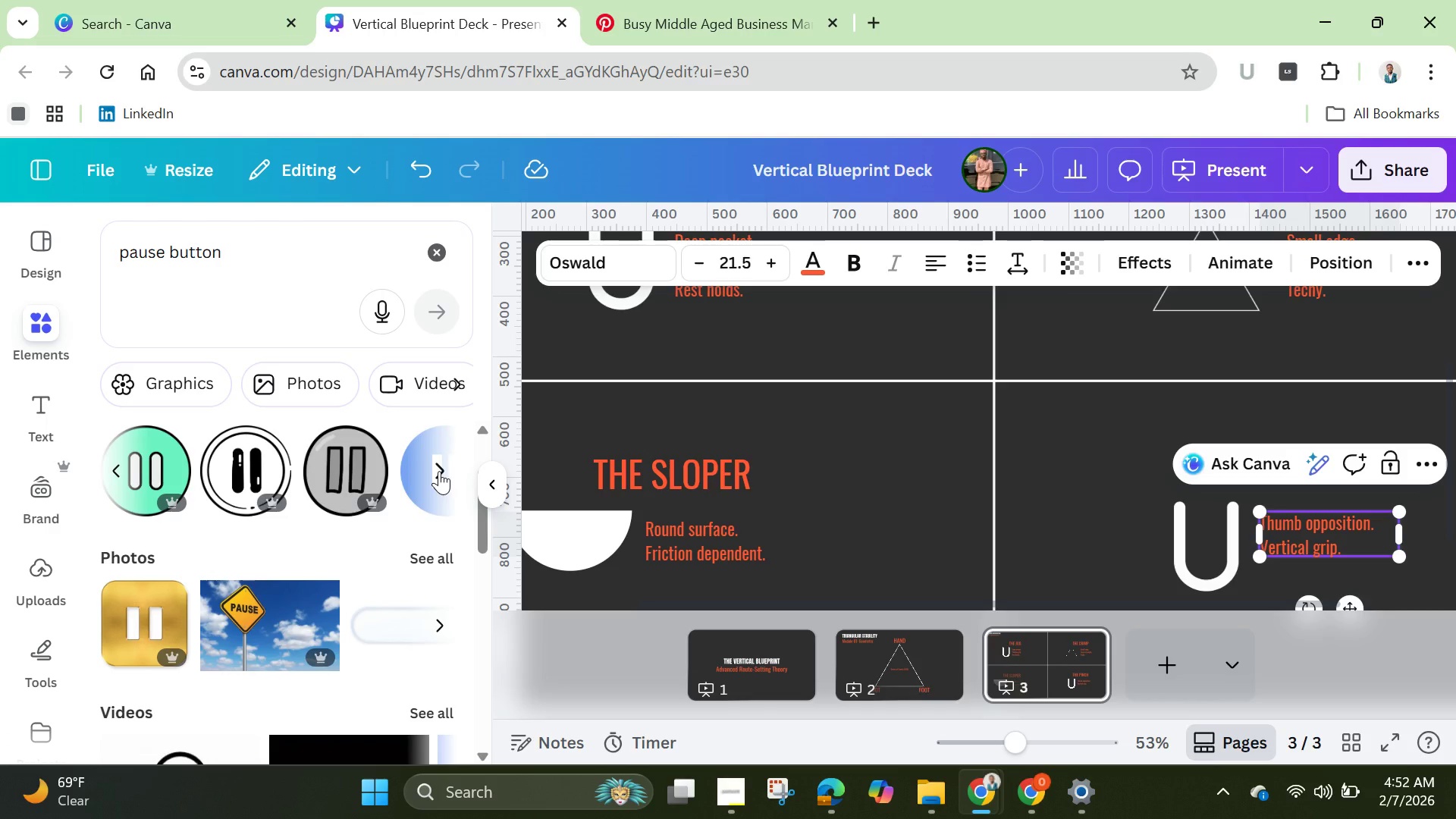 
left_click([439, 471])
 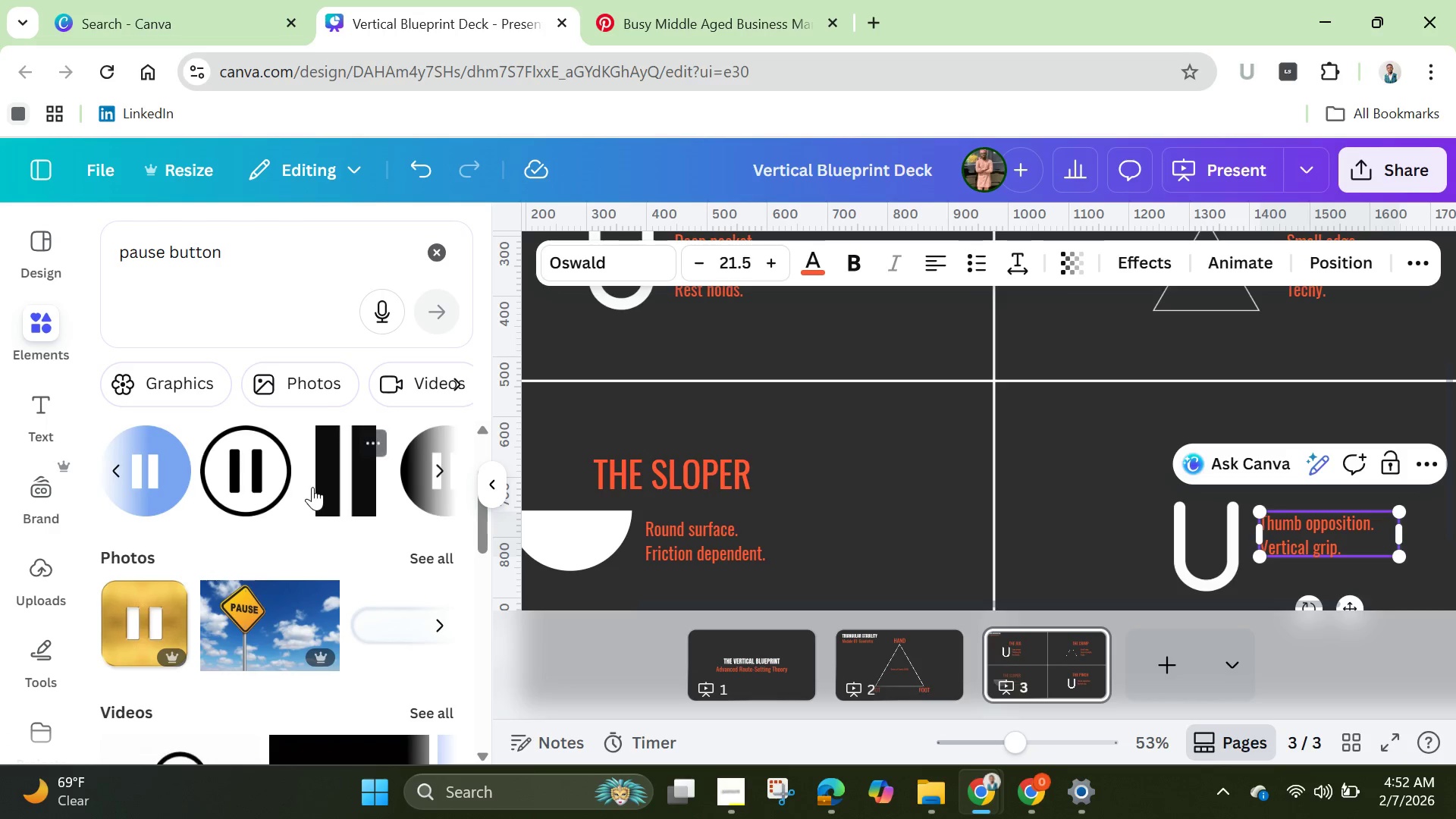 
left_click([330, 482])
 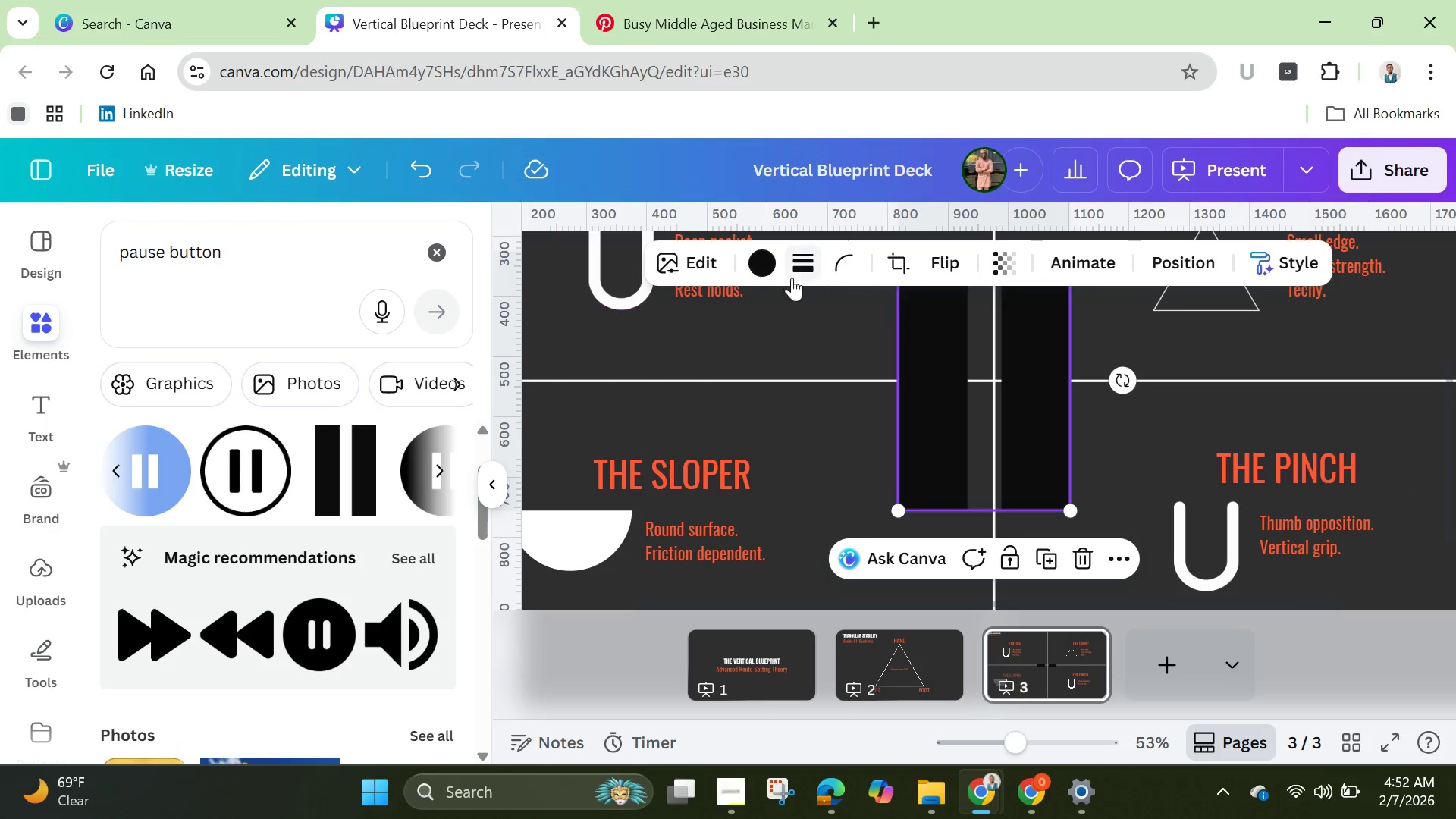 
left_click([764, 262])
 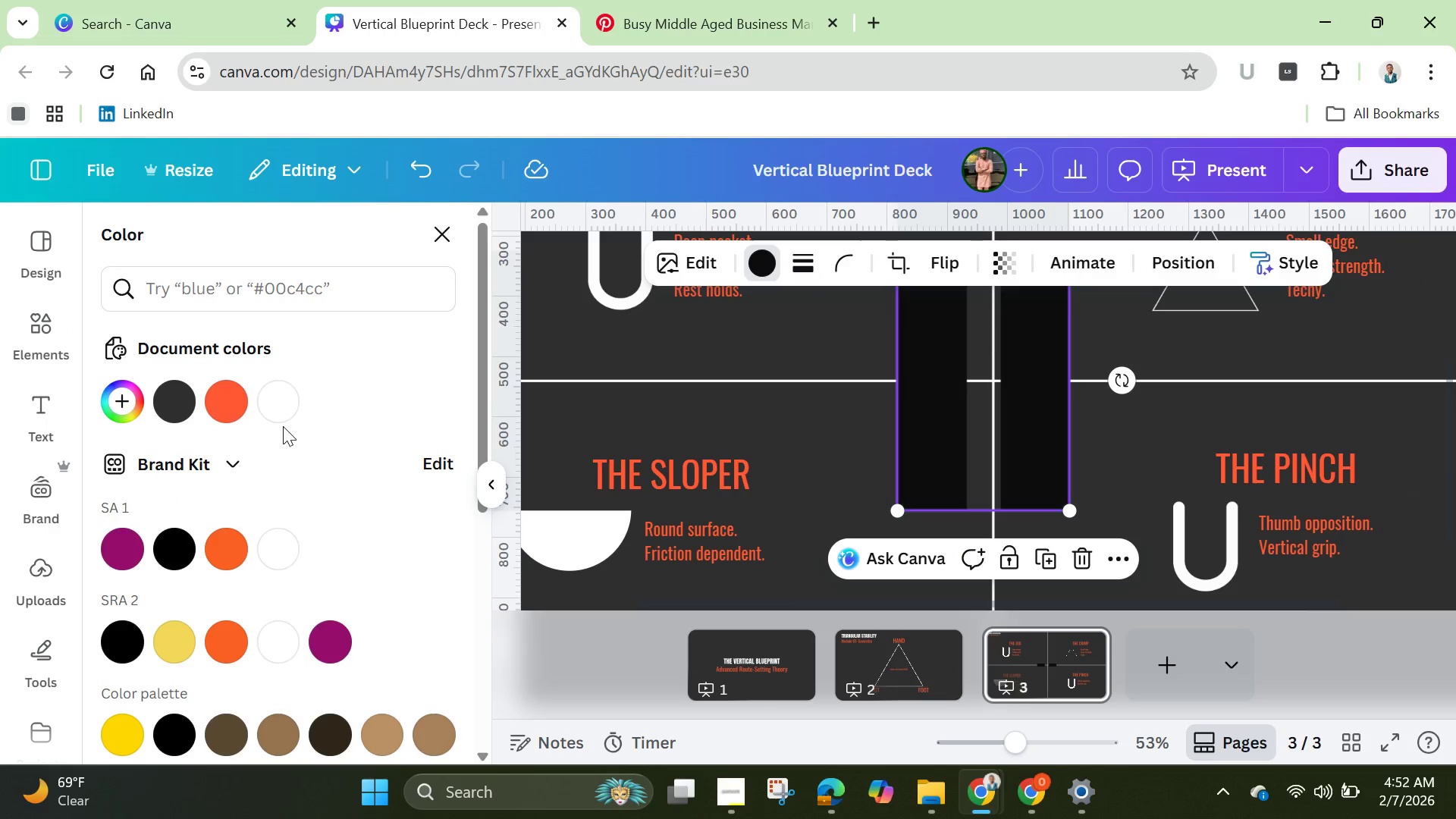 
left_click([284, 416])
 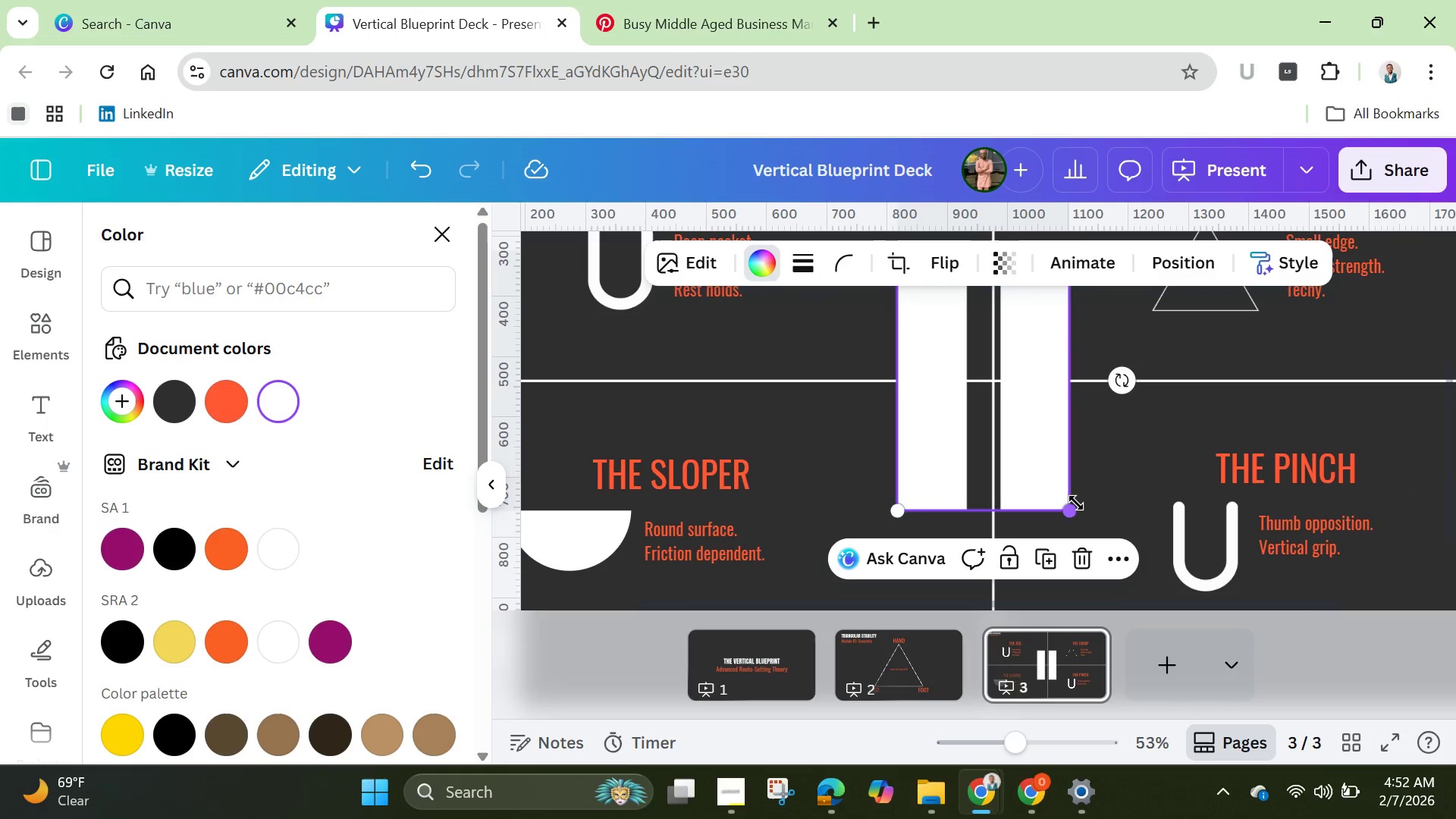 
left_click_drag(start_coordinate=[1072, 507], to_coordinate=[1006, 420])
 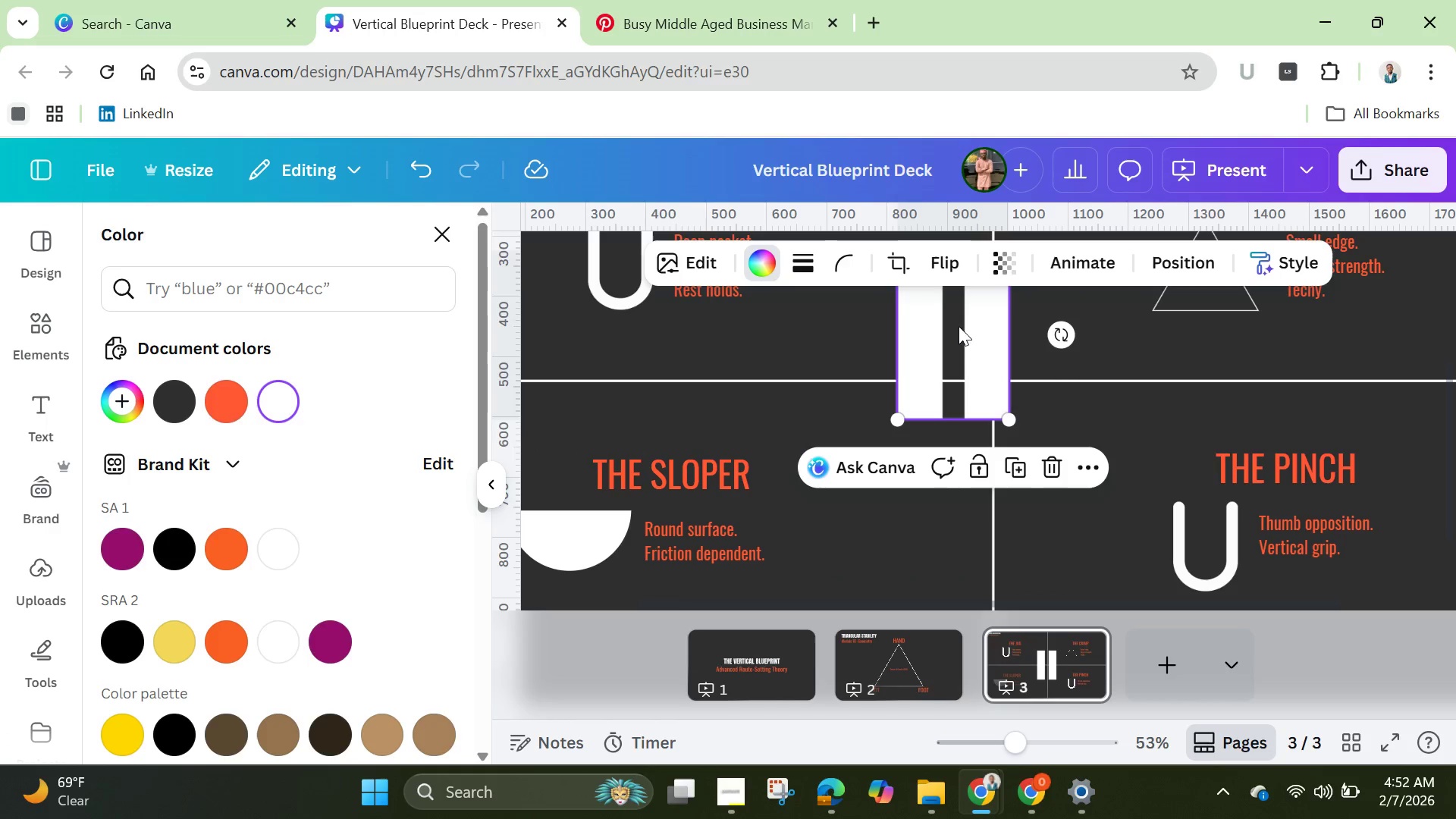 
left_click_drag(start_coordinate=[959, 326], to_coordinate=[1148, 506])
 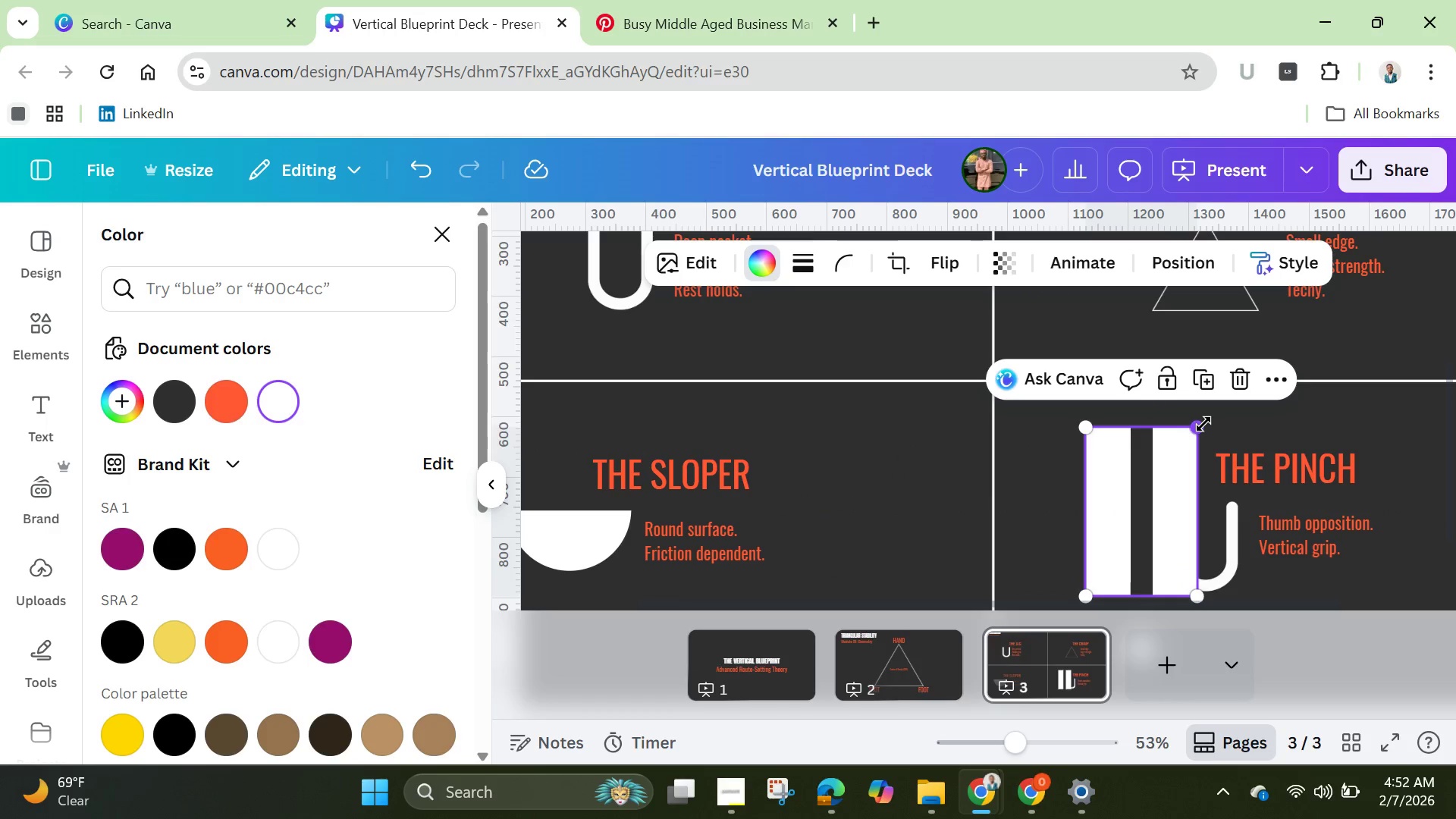 
left_click_drag(start_coordinate=[1203, 424], to_coordinate=[1176, 538])
 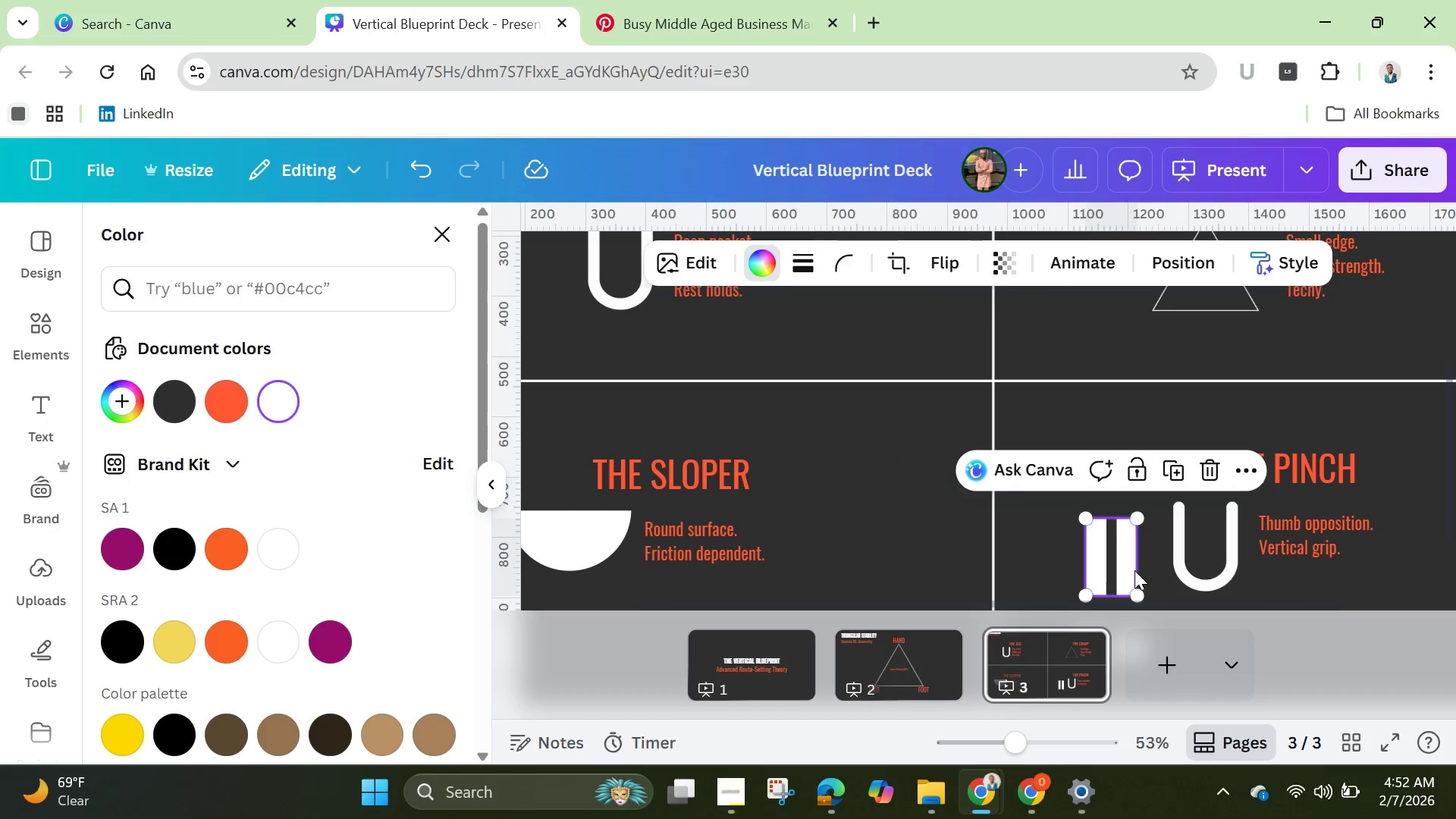 
left_click_drag(start_coordinate=[1119, 569], to_coordinate=[1279, 557])
 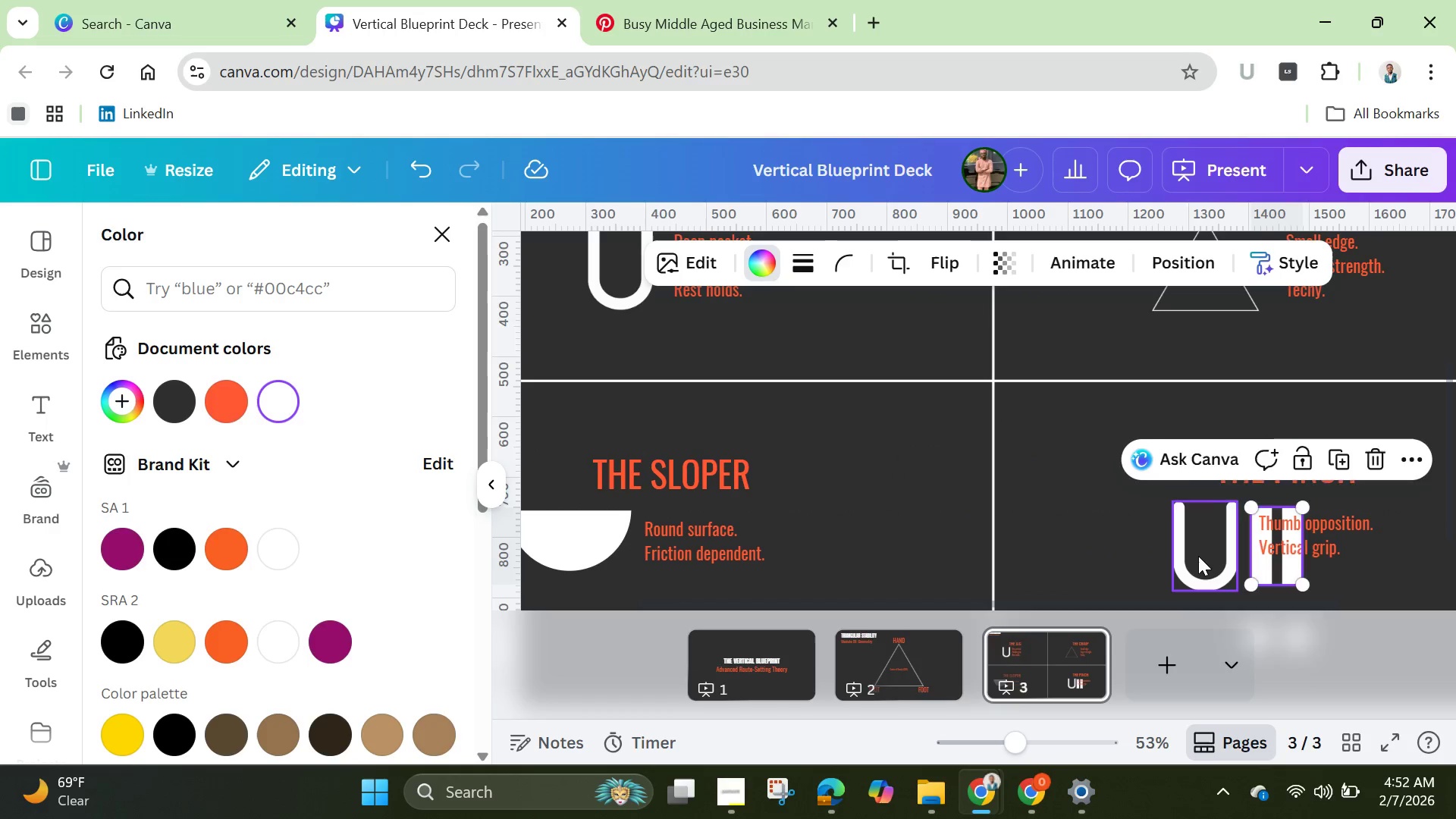 
left_click([1198, 556])
 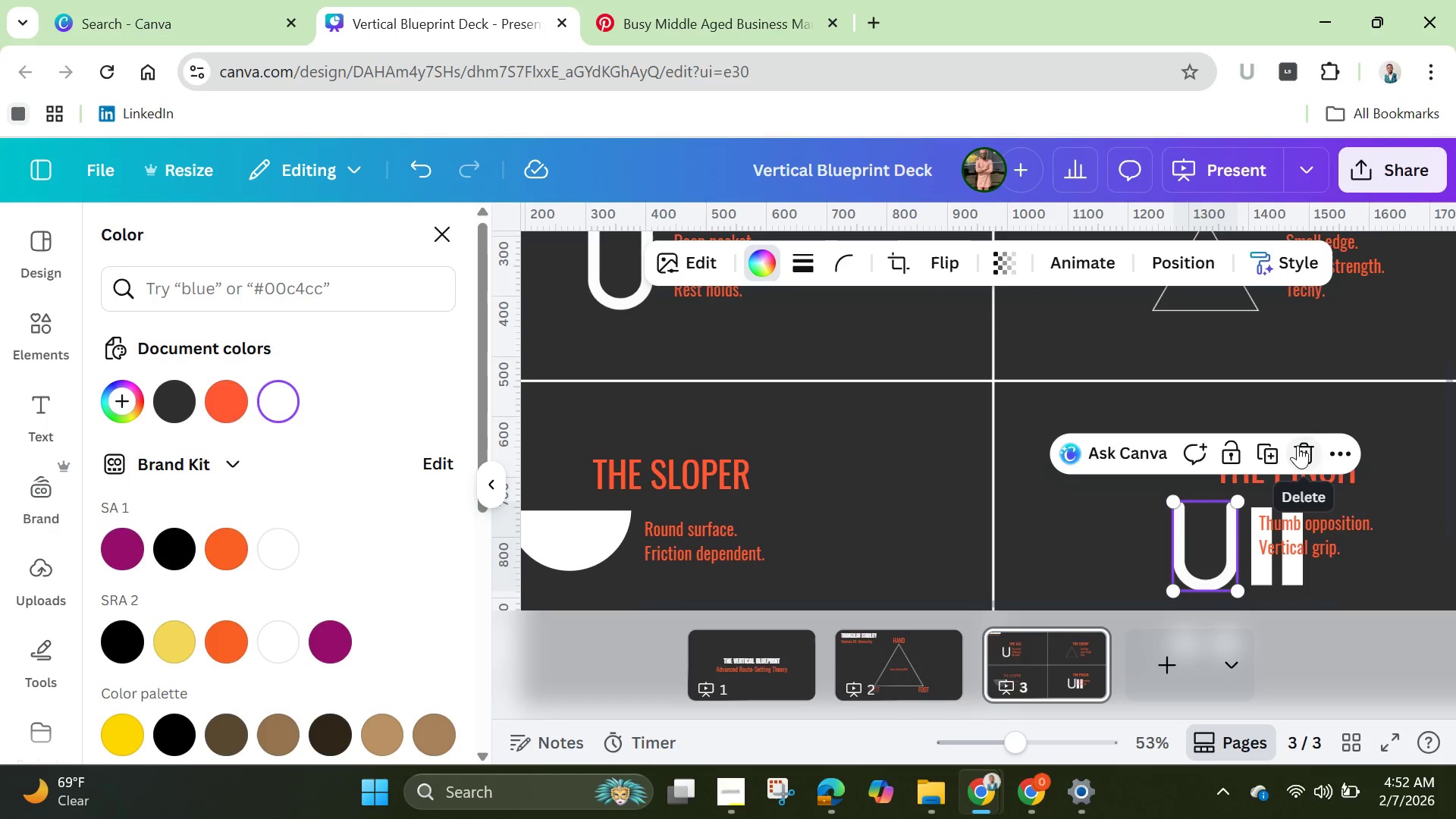 
left_click([1303, 450])
 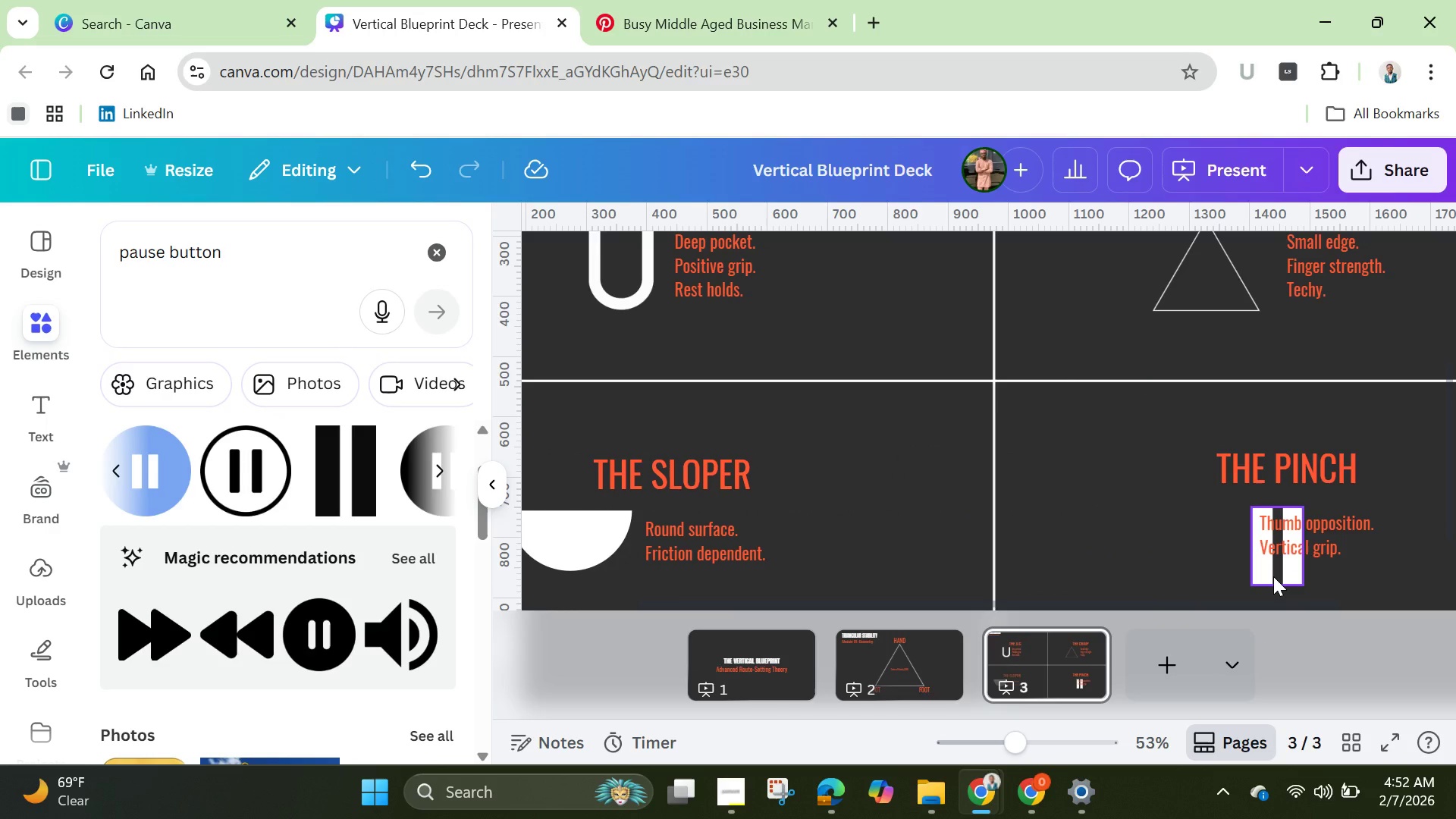 
left_click([1273, 576])
 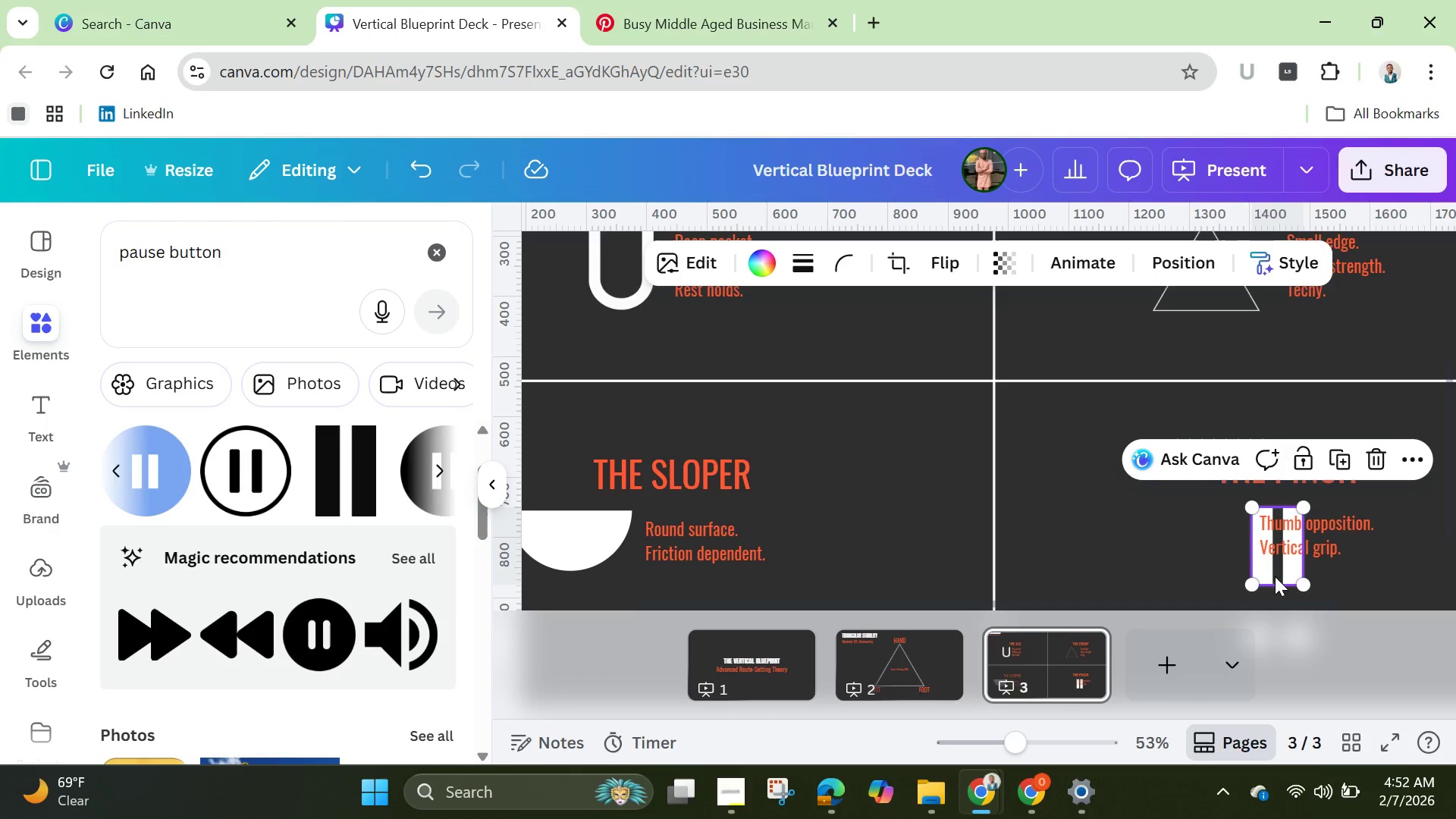 
left_click_drag(start_coordinate=[1275, 576], to_coordinate=[1217, 566])
 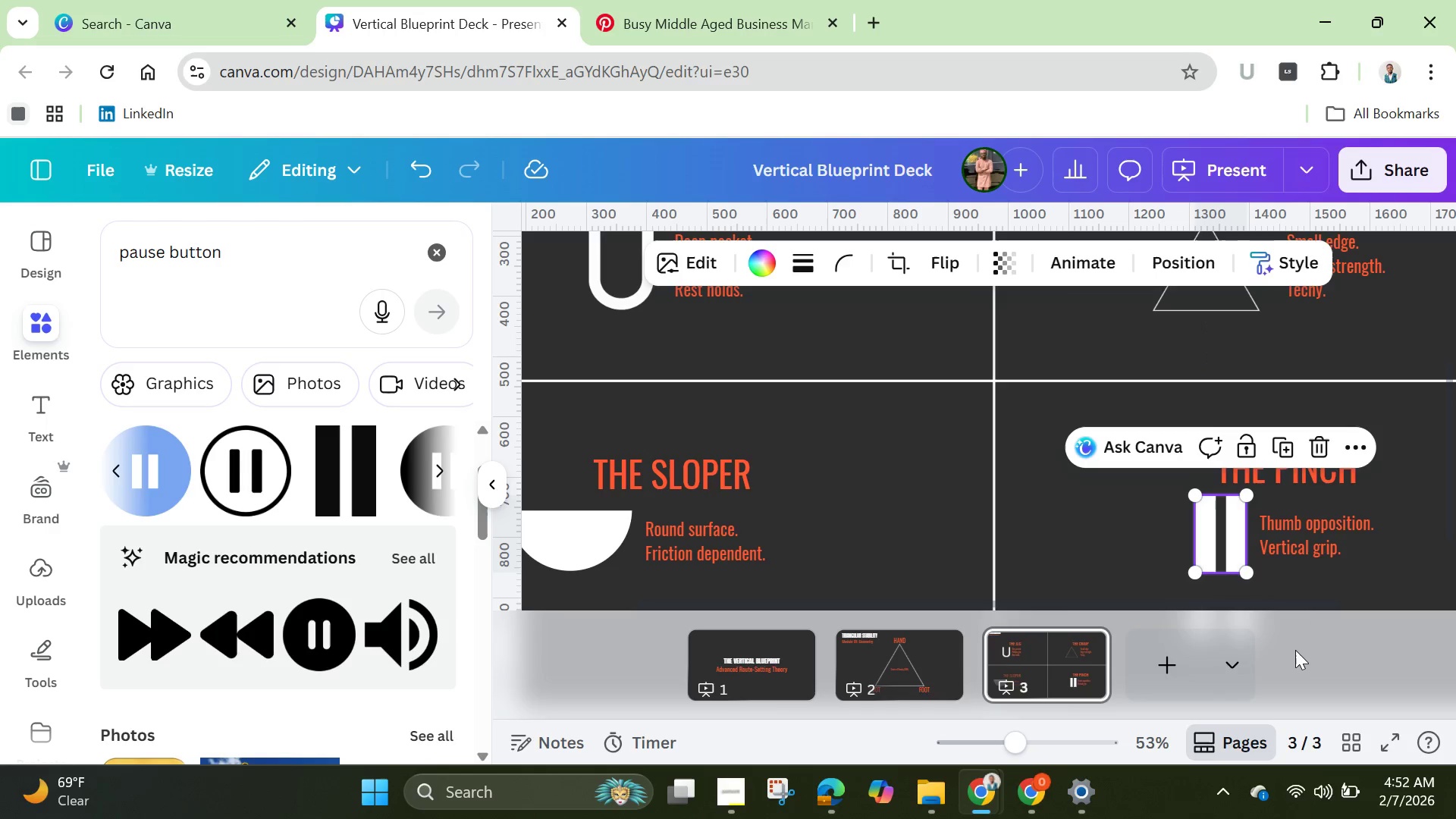 
left_click([1285, 580])
 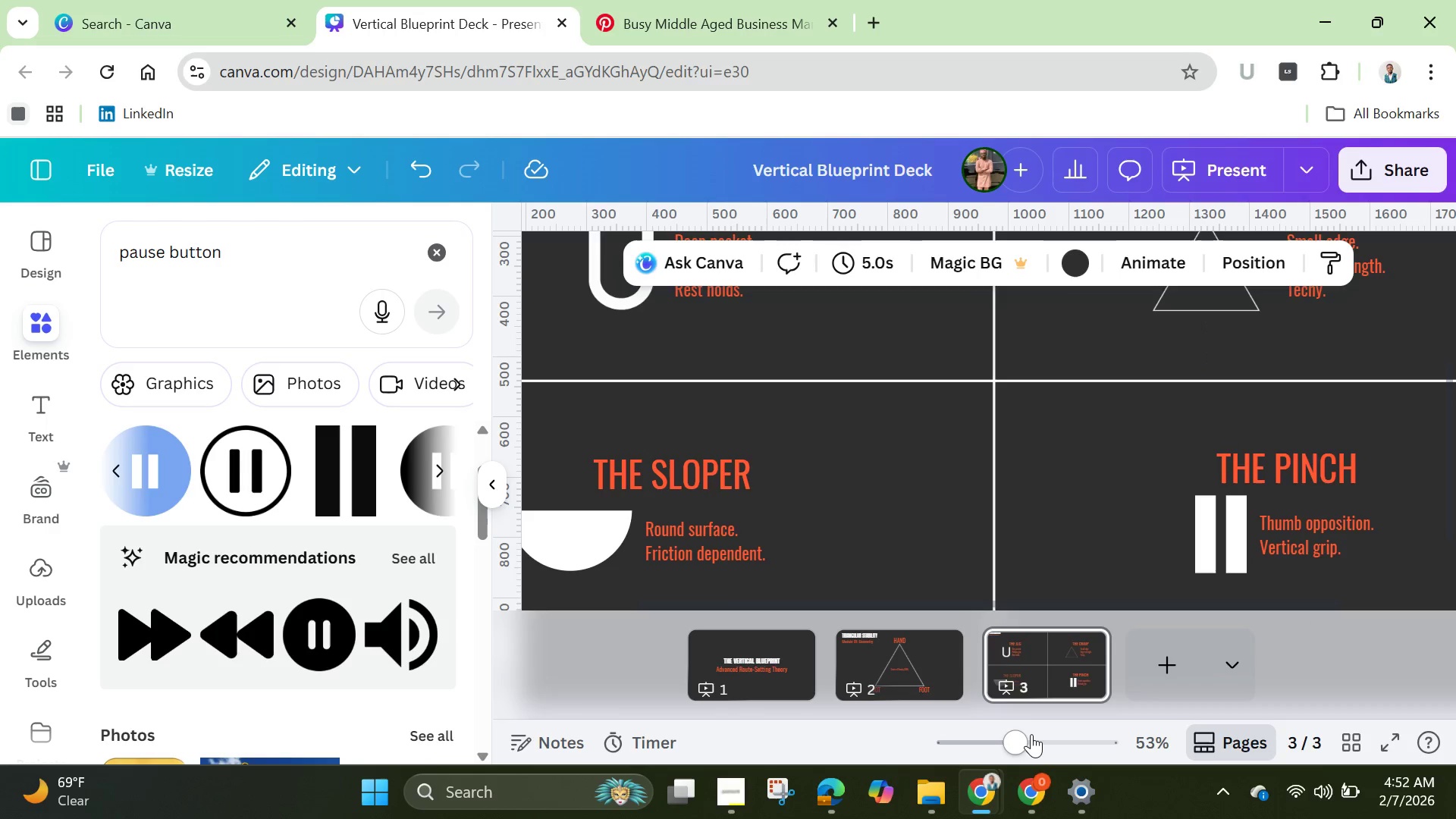 
left_click_drag(start_coordinate=[1016, 740], to_coordinate=[982, 739])
 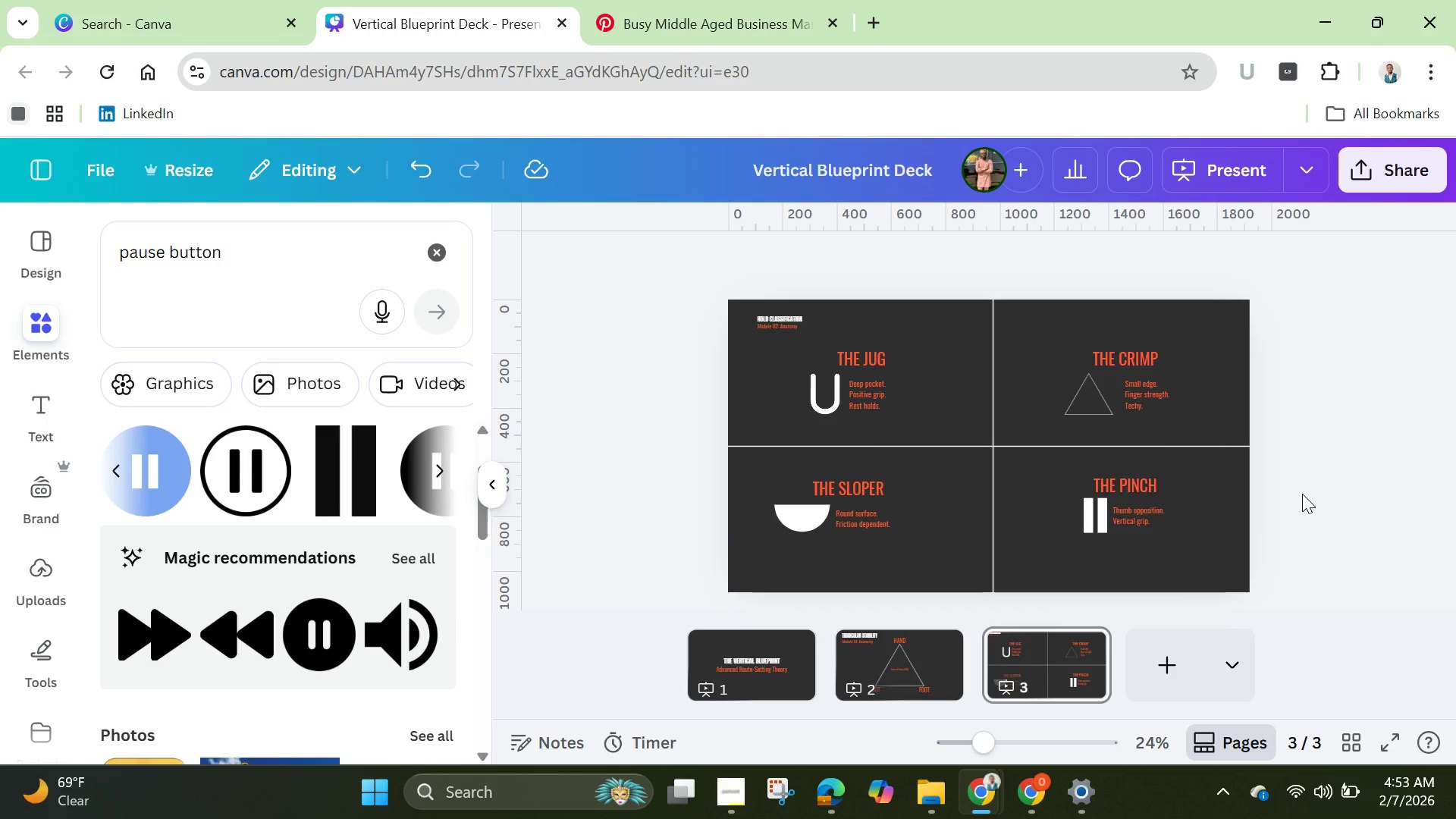 
wait(23.19)
 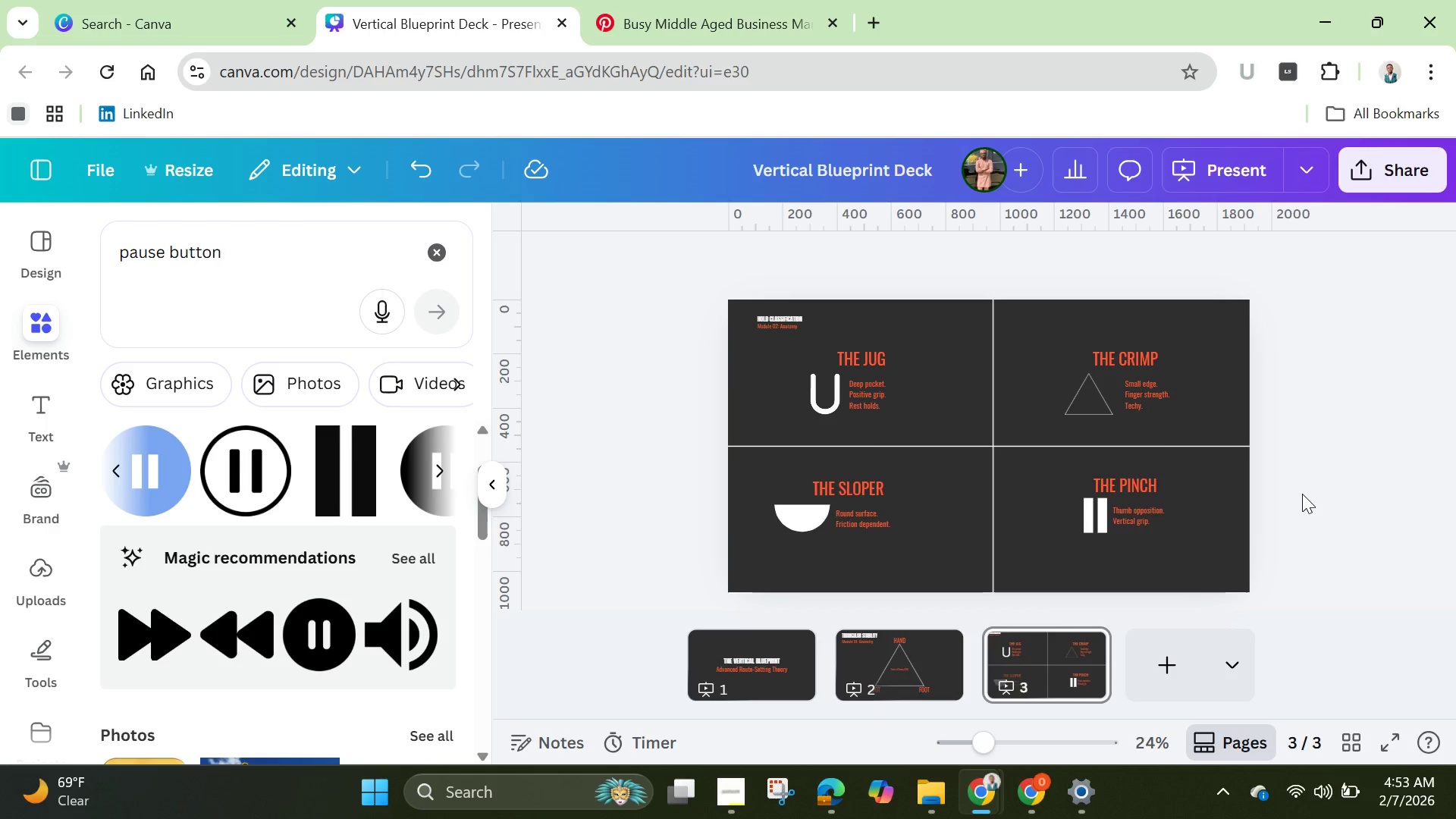 
left_click([1156, 674])
 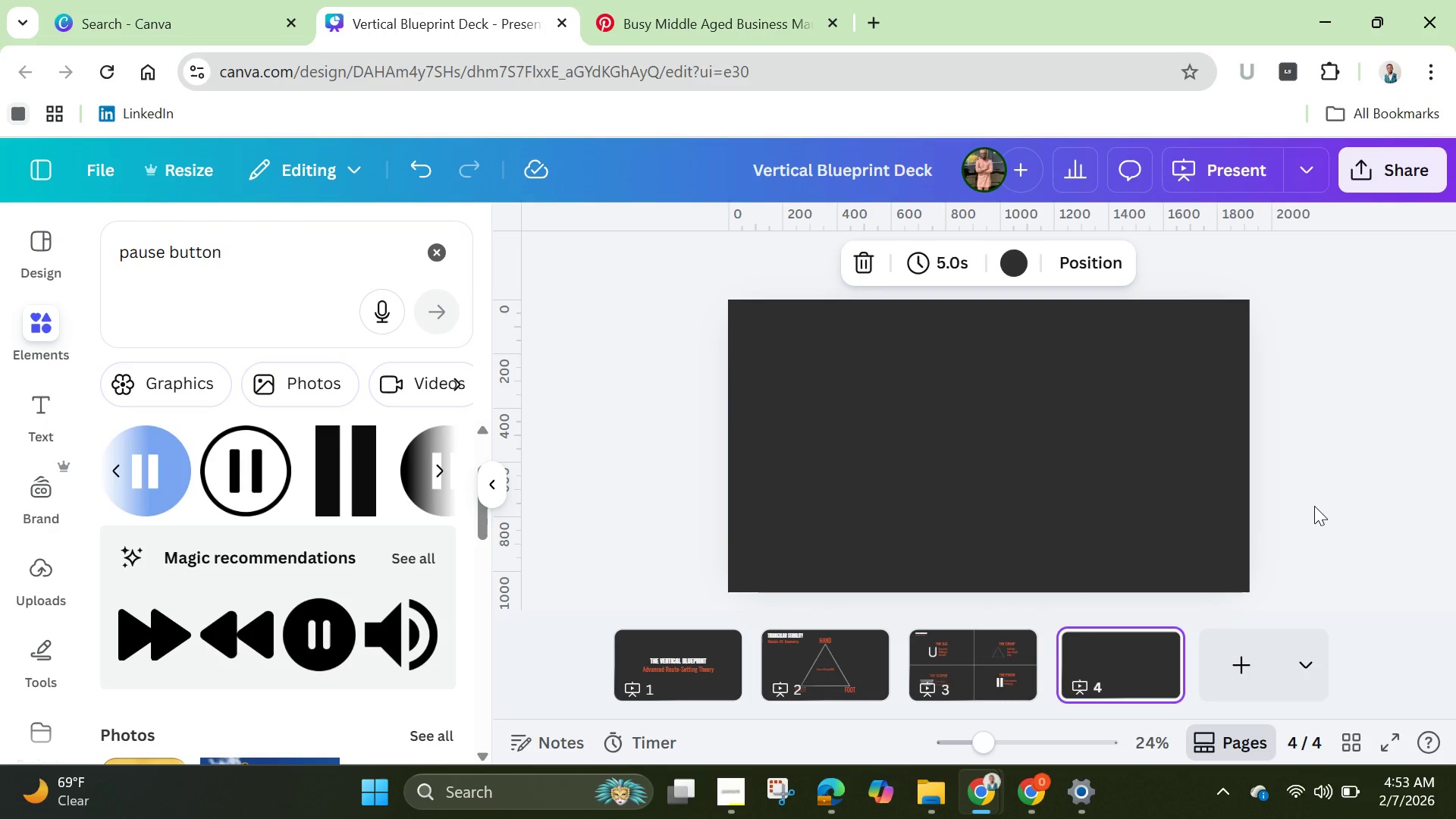 
wait(22.92)
 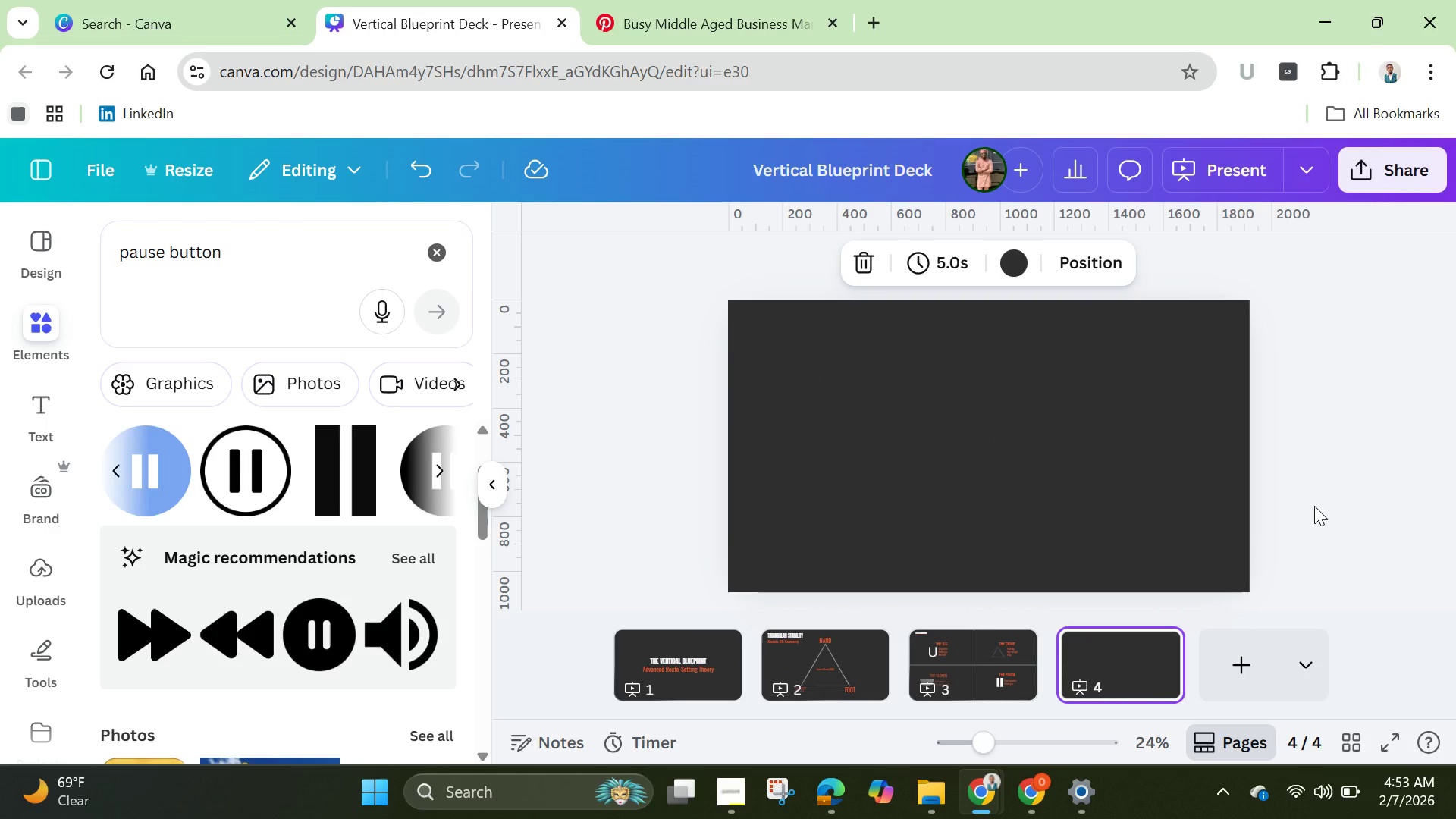 
left_click([997, 674])
 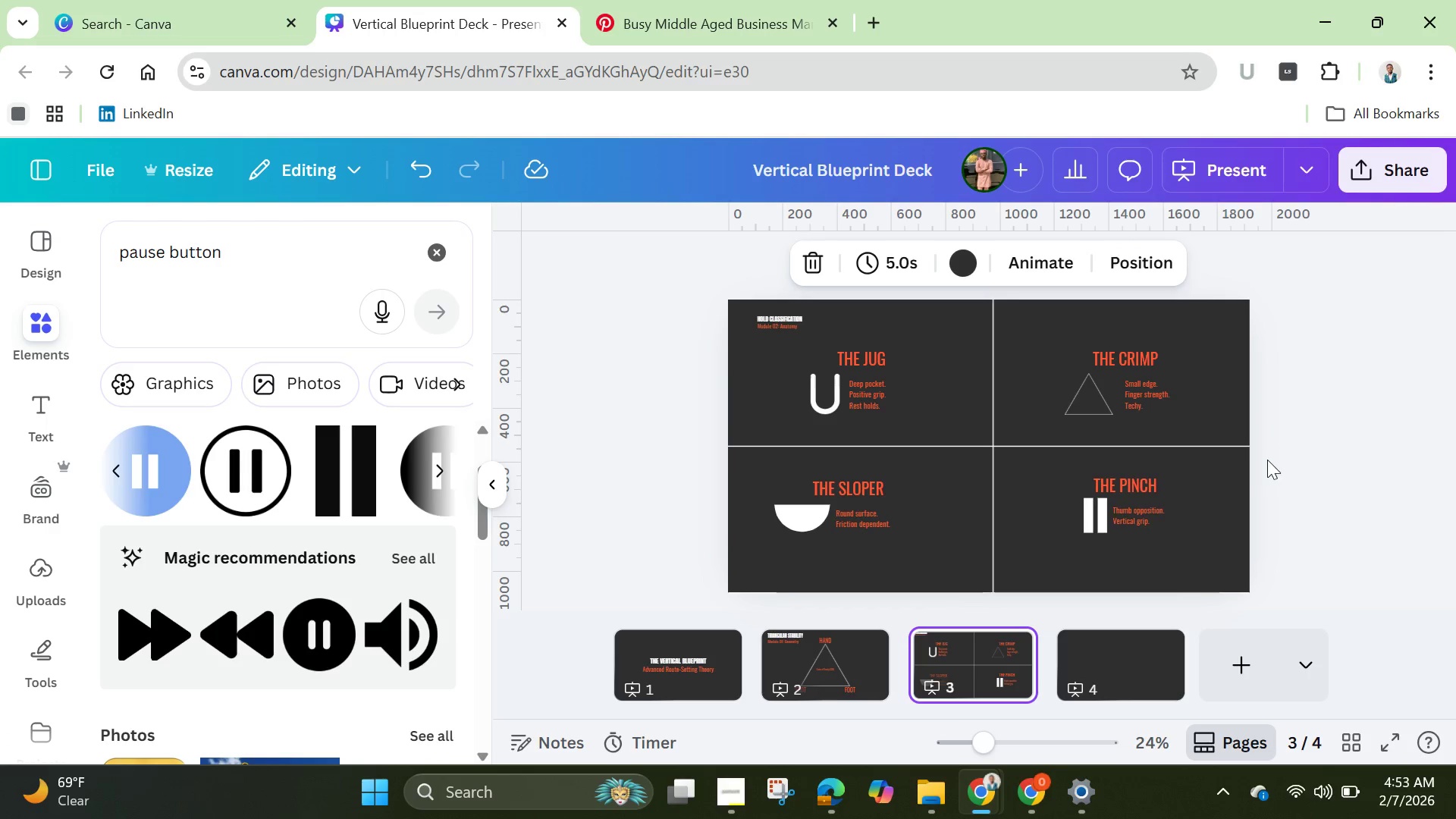 
wait(5.5)
 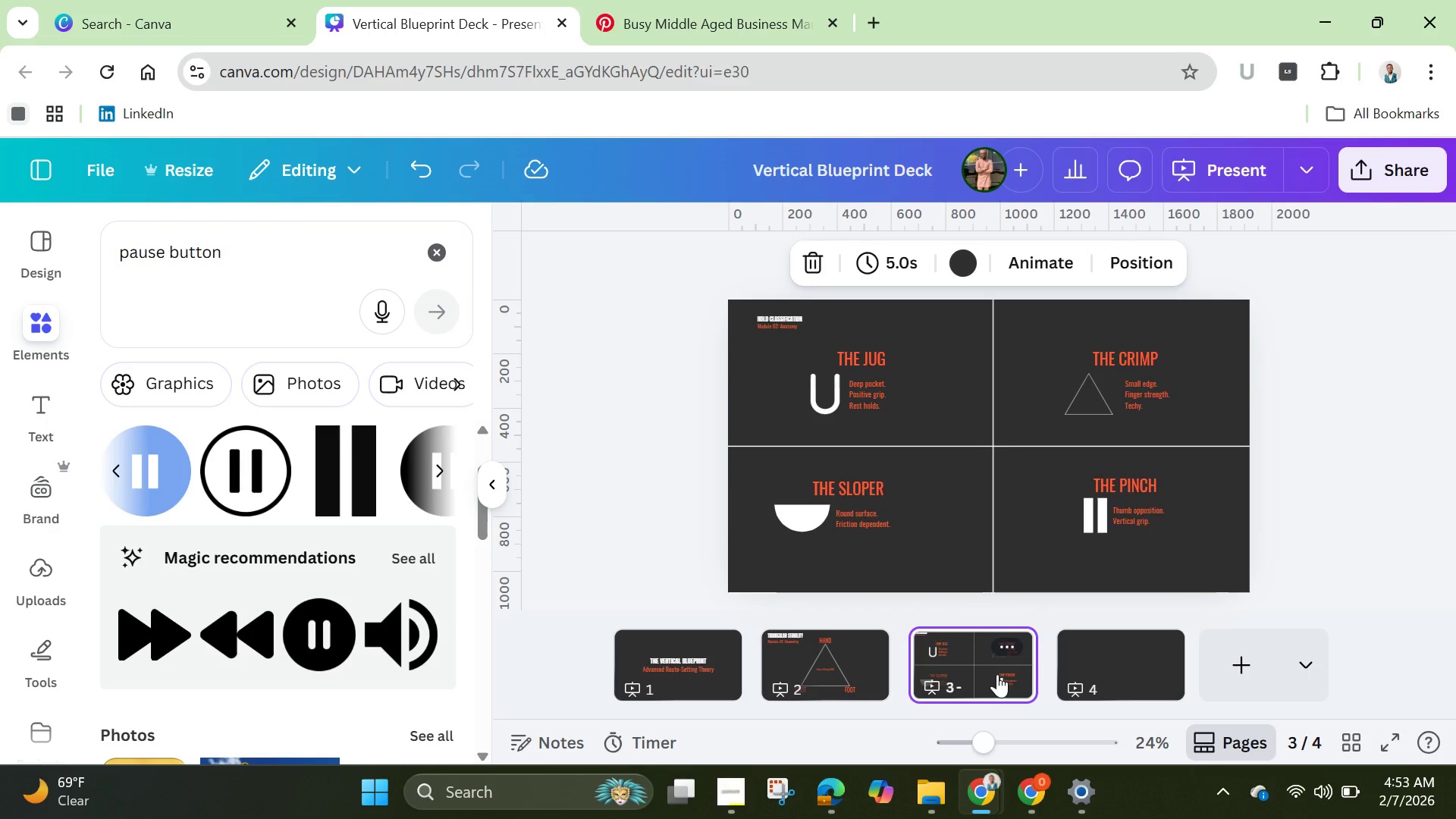 
left_click_drag(start_coordinate=[991, 746], to_coordinate=[1015, 760])
 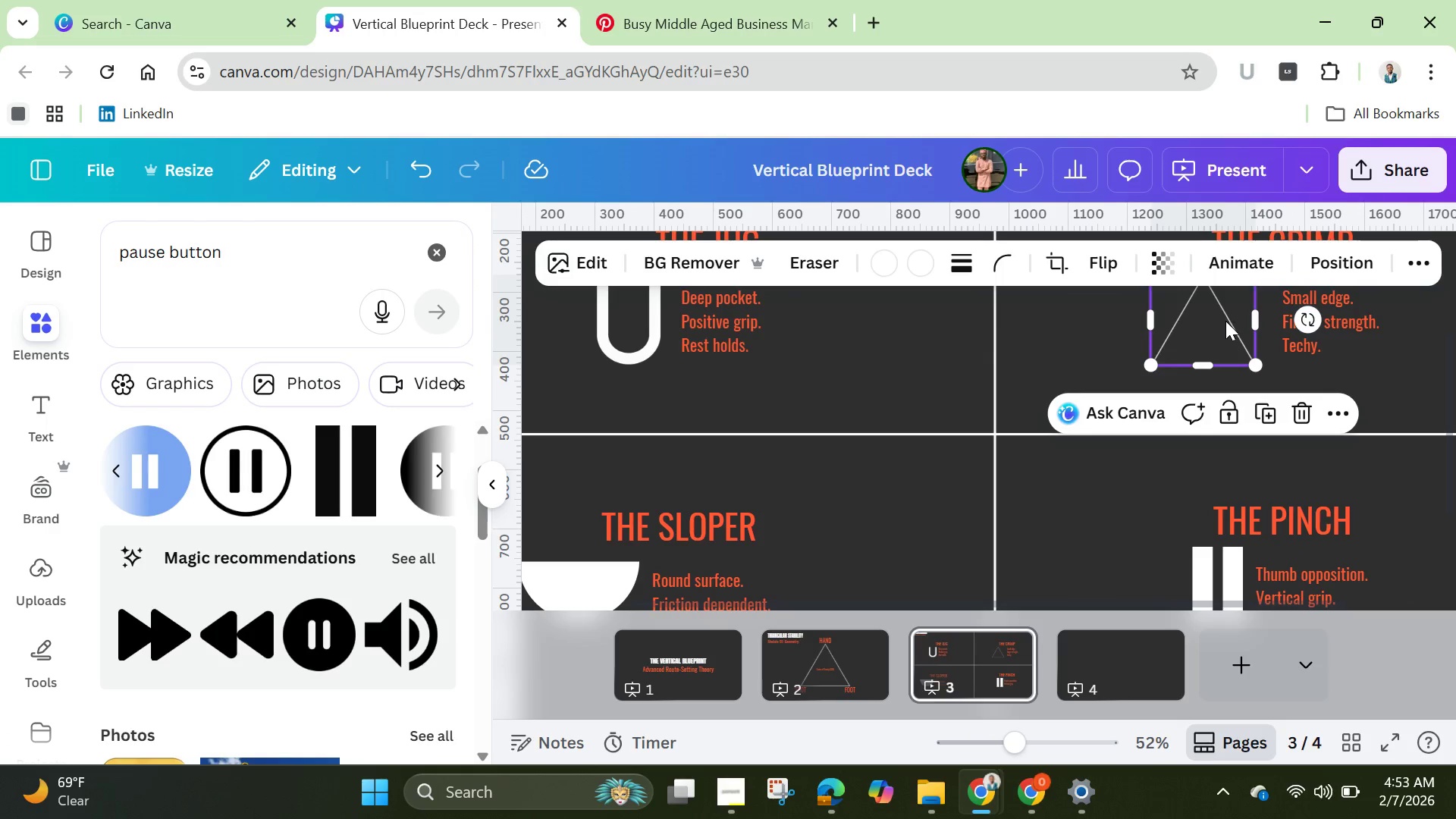 
left_click_drag(start_coordinate=[1227, 321], to_coordinate=[1241, 323])
 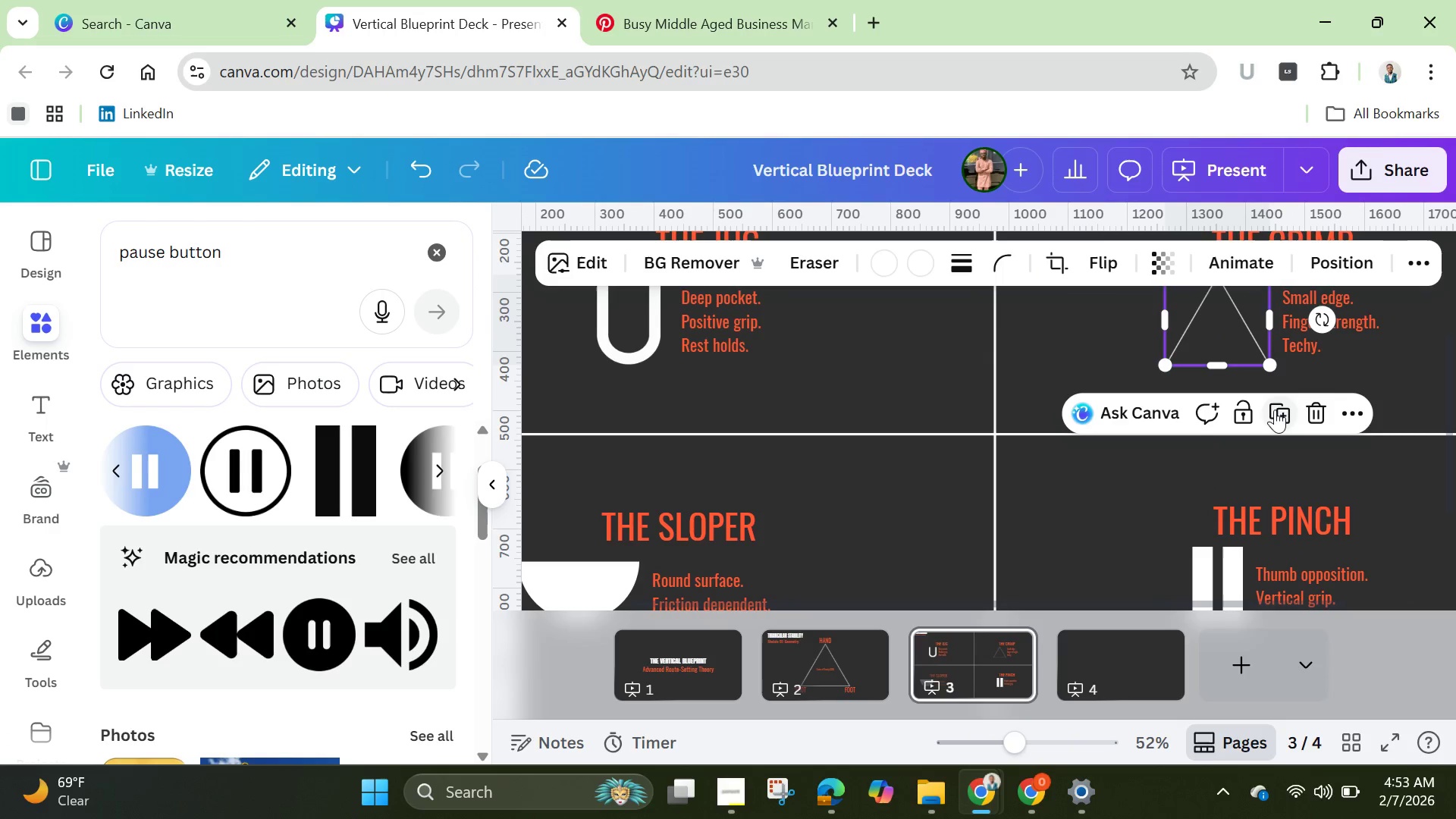 
left_click([1283, 417])
 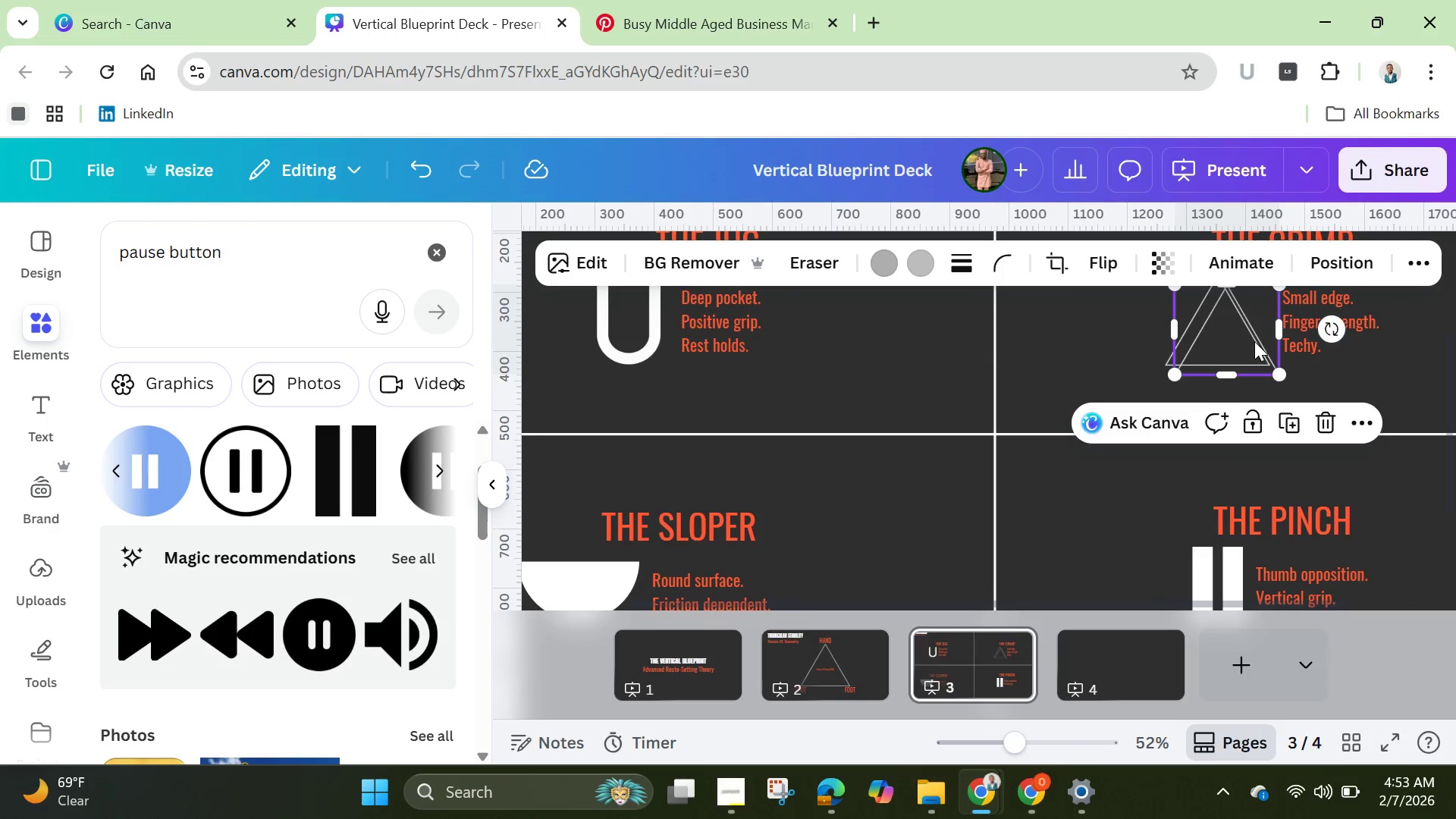 
left_click_drag(start_coordinate=[1242, 342], to_coordinate=[1229, 333])
 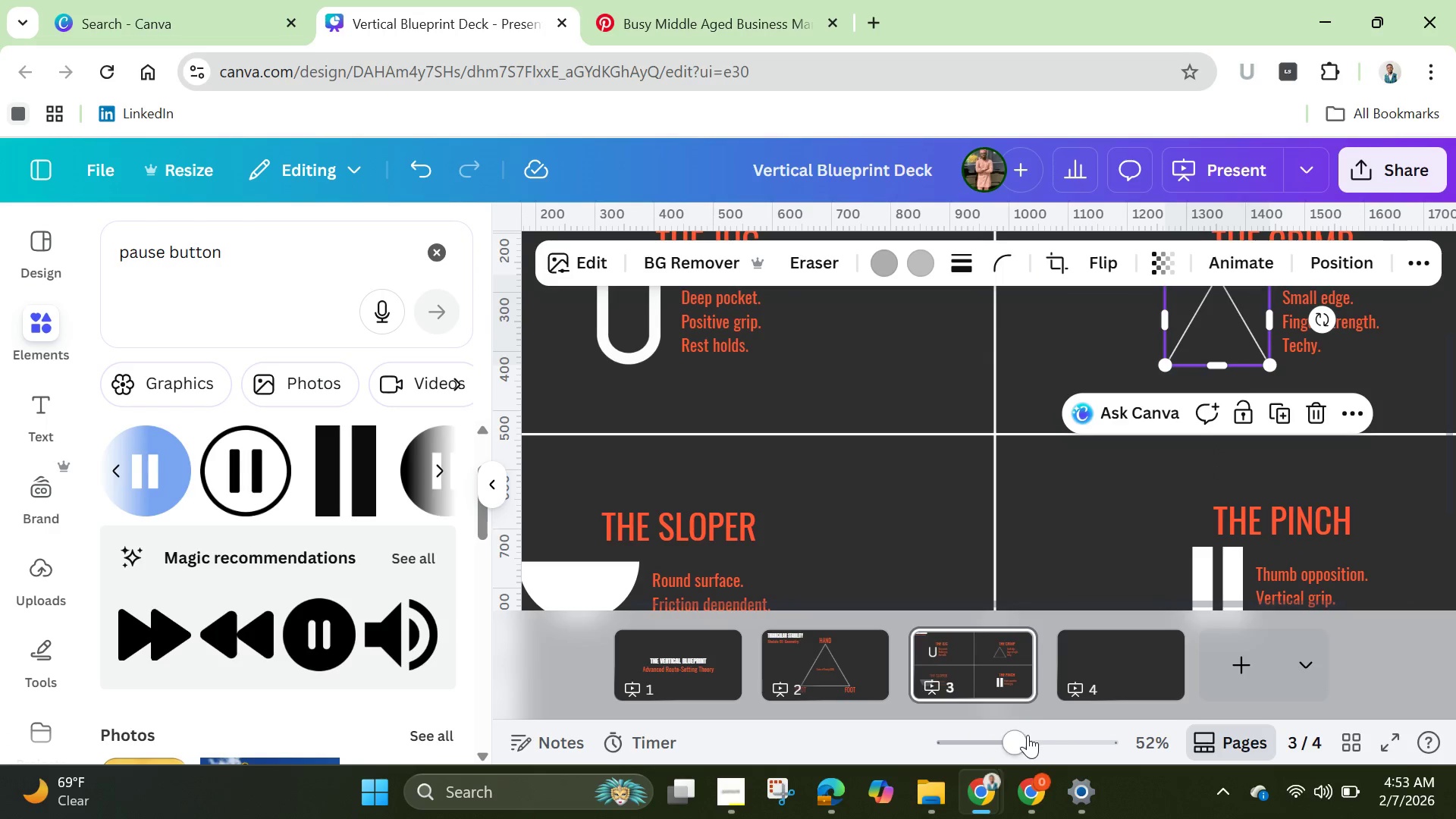 
left_click_drag(start_coordinate=[1017, 735], to_coordinate=[1033, 743])
 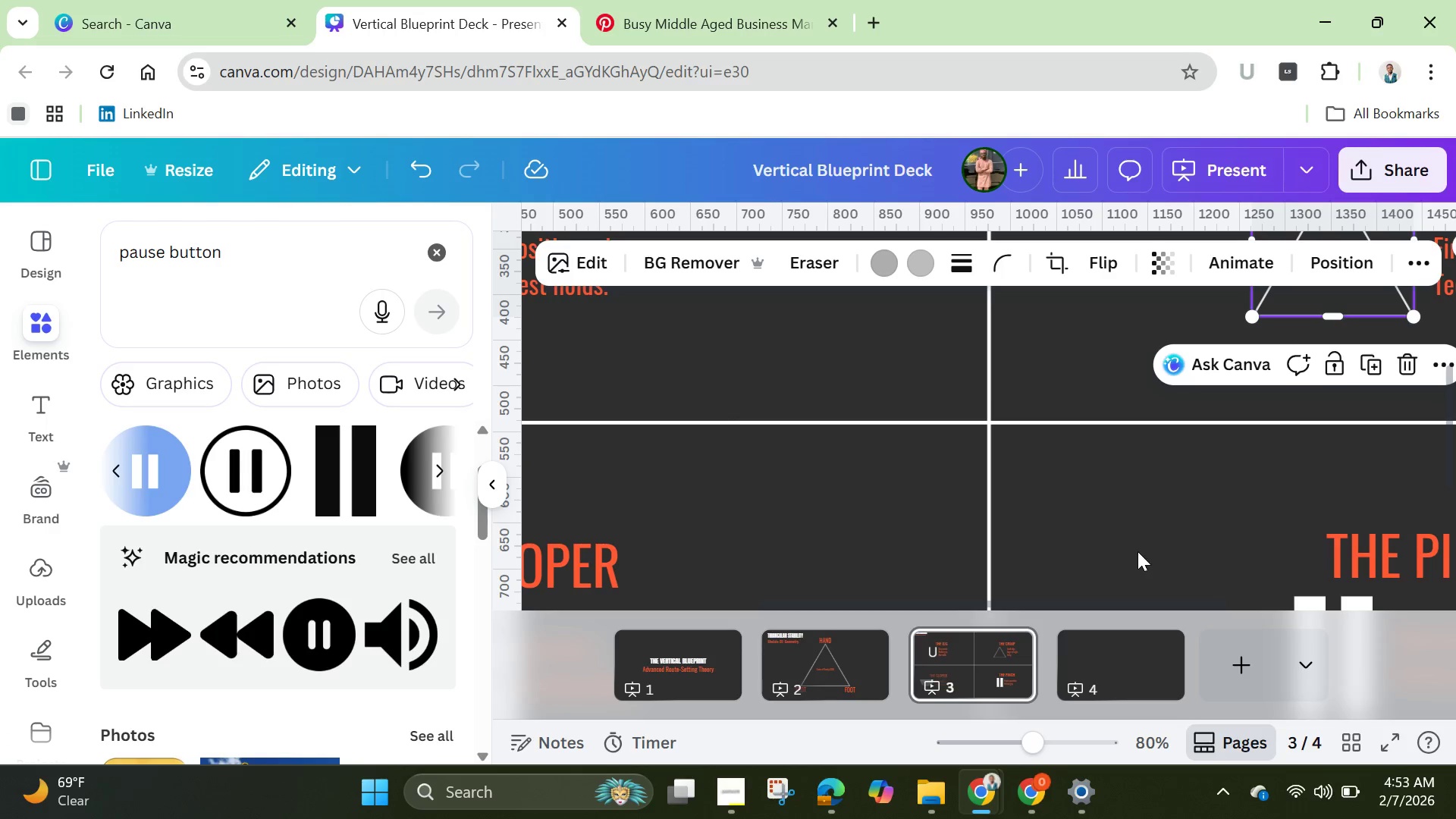 
scroll: coordinate [1139, 551], scroll_direction: up, amount: 2.0
 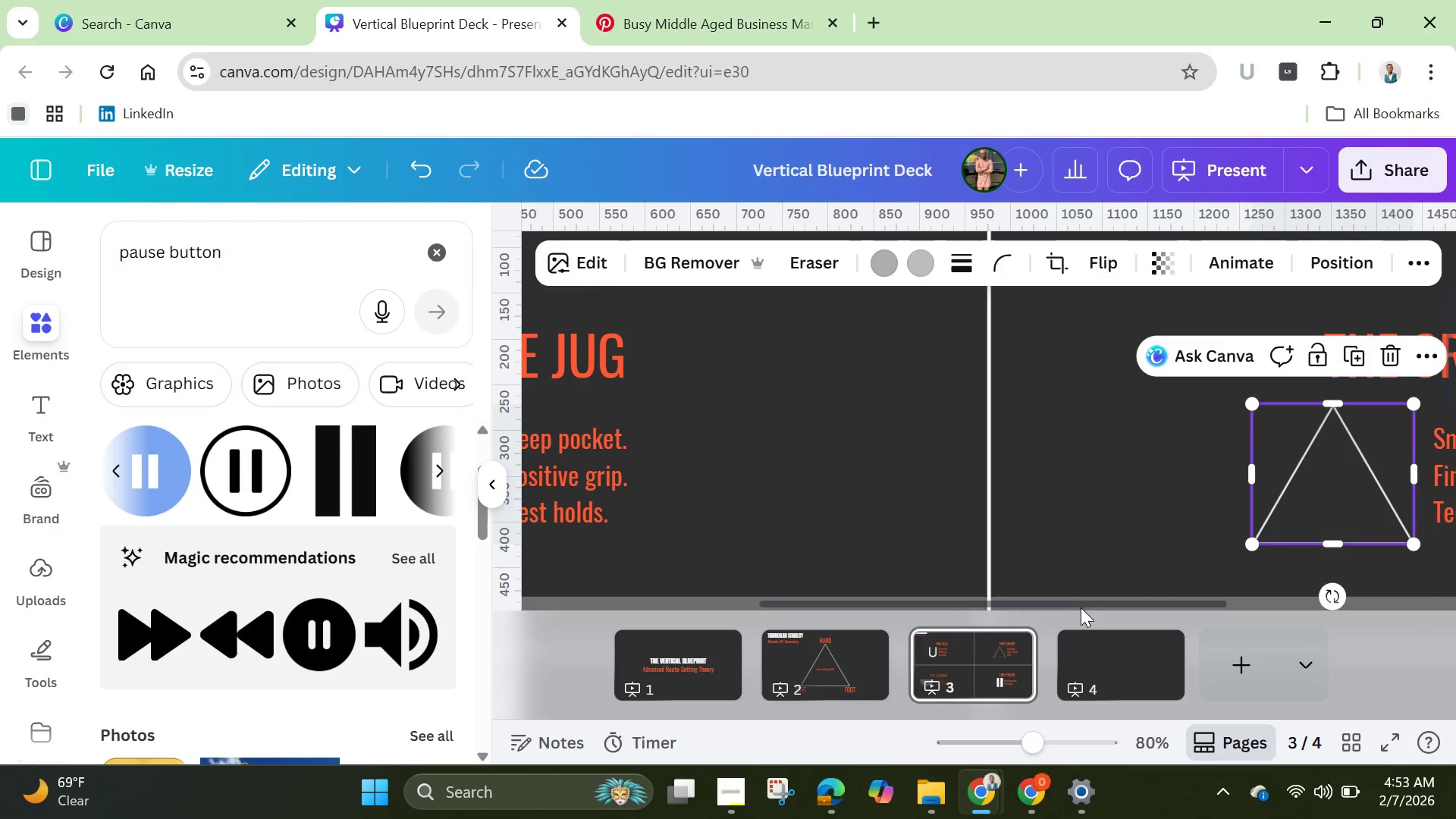 
left_click_drag(start_coordinate=[1076, 604], to_coordinate=[1210, 617])
 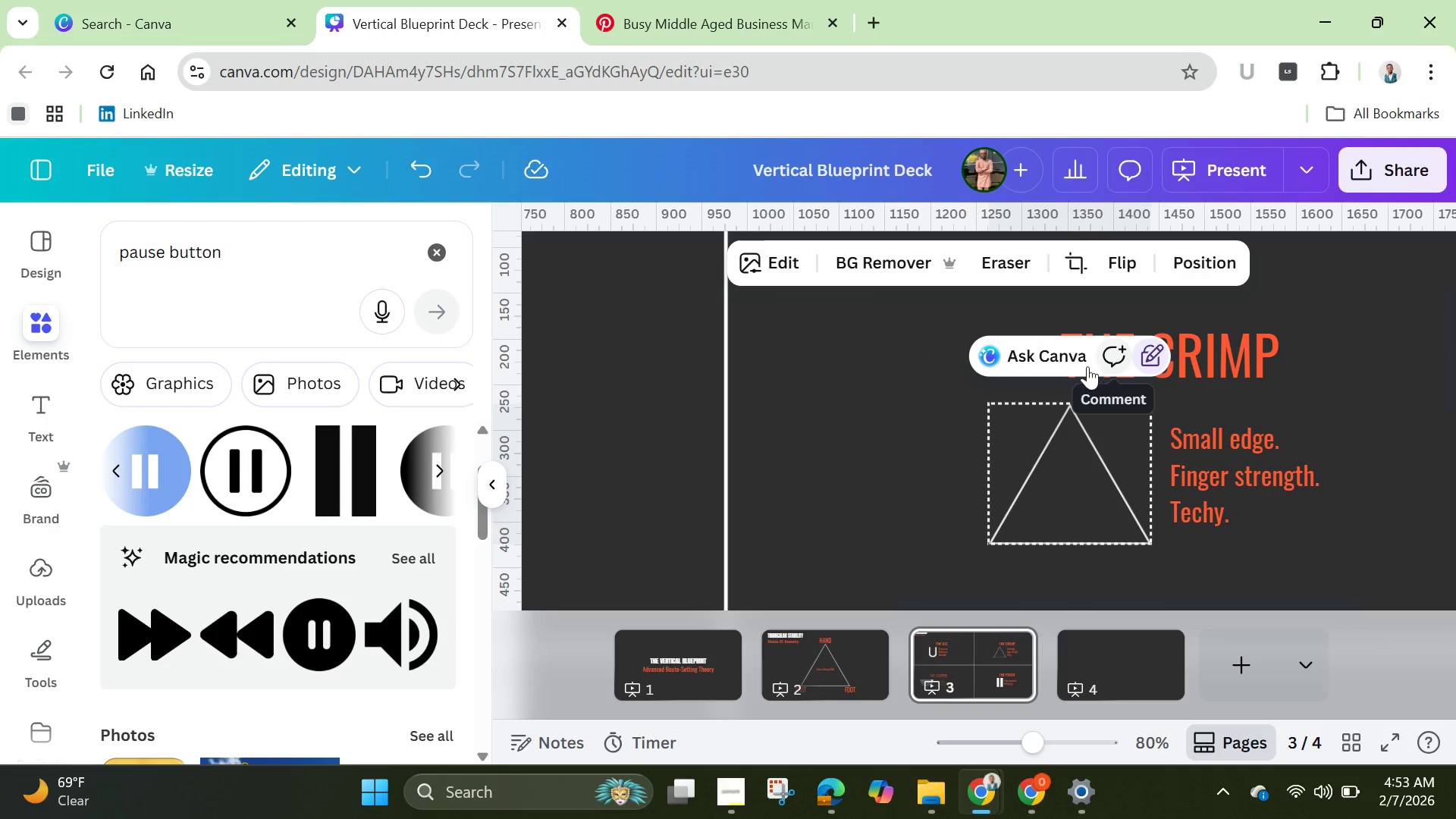 
left_click([1148, 355])
 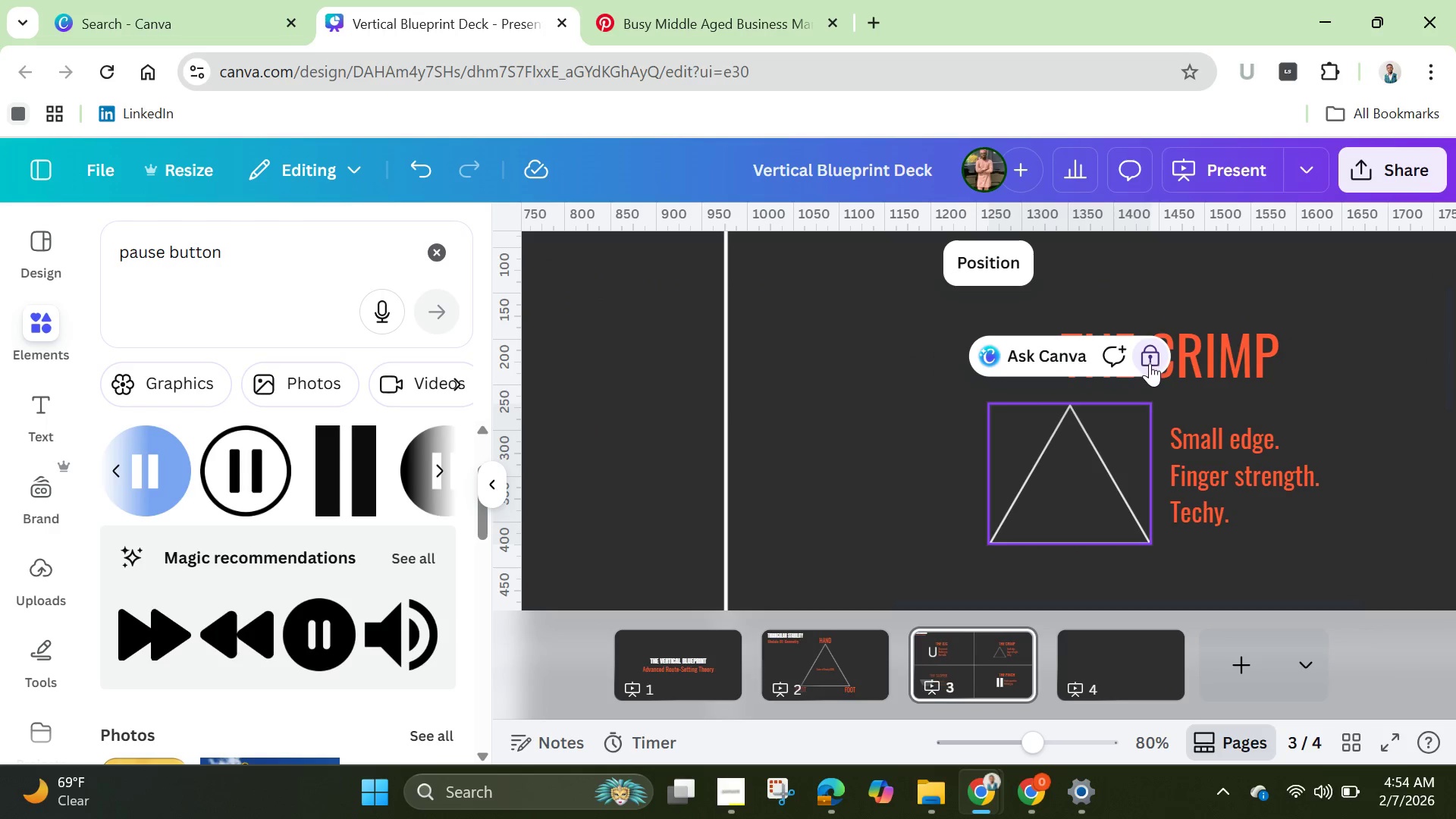 
left_click([1150, 363])
 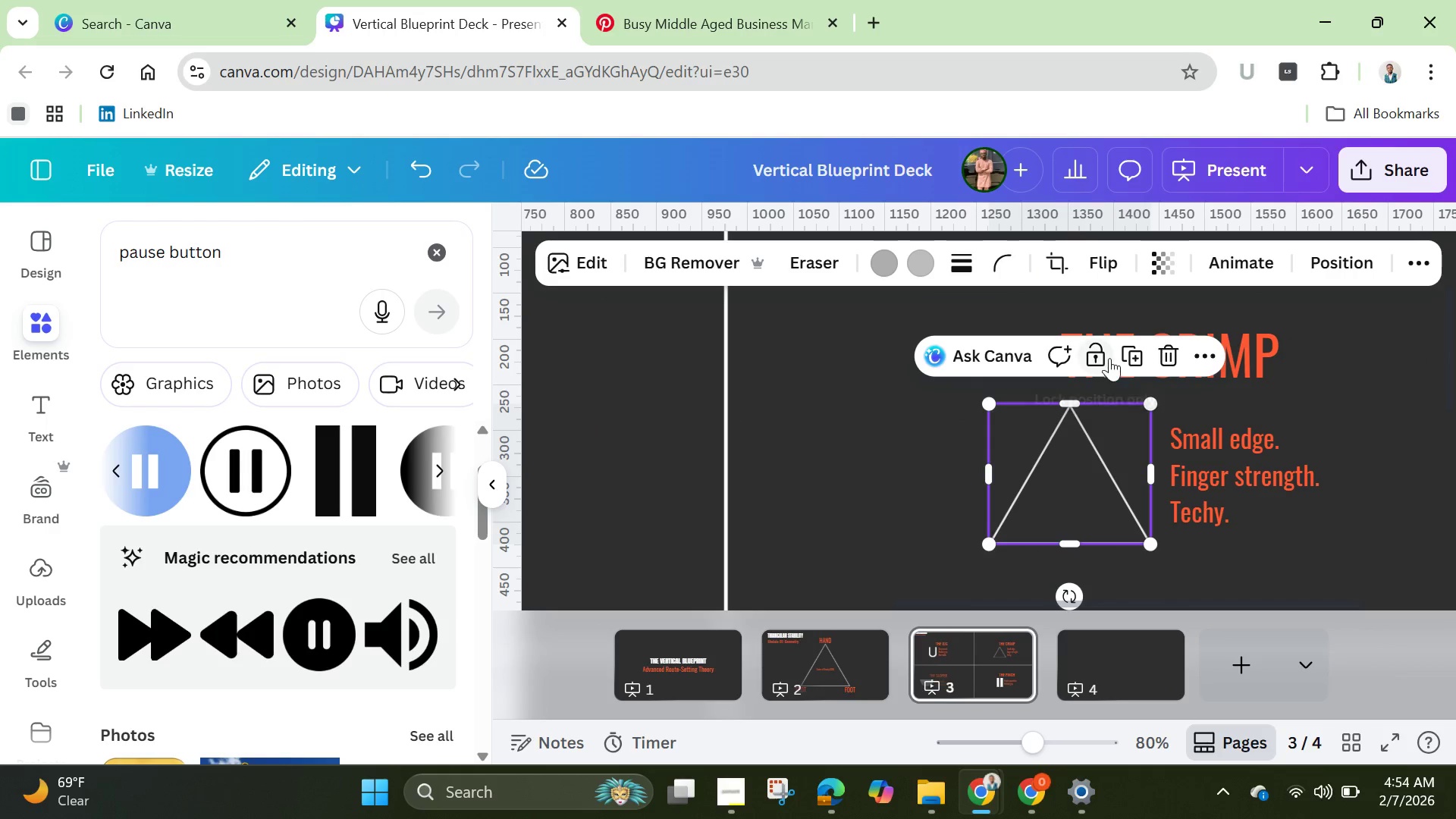 
left_click([1137, 350])
 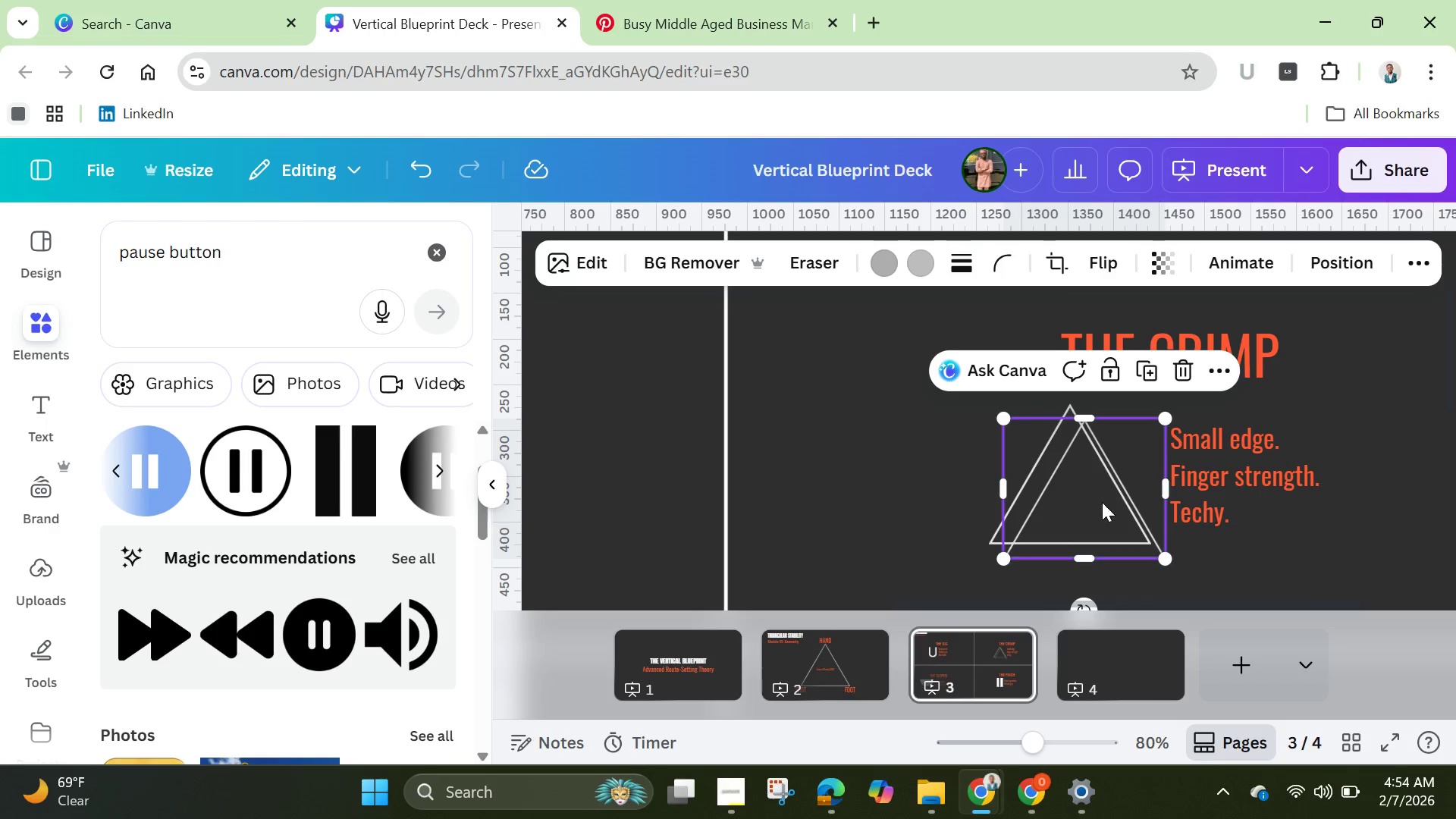 
left_click_drag(start_coordinate=[1092, 508], to_coordinate=[1076, 489])
 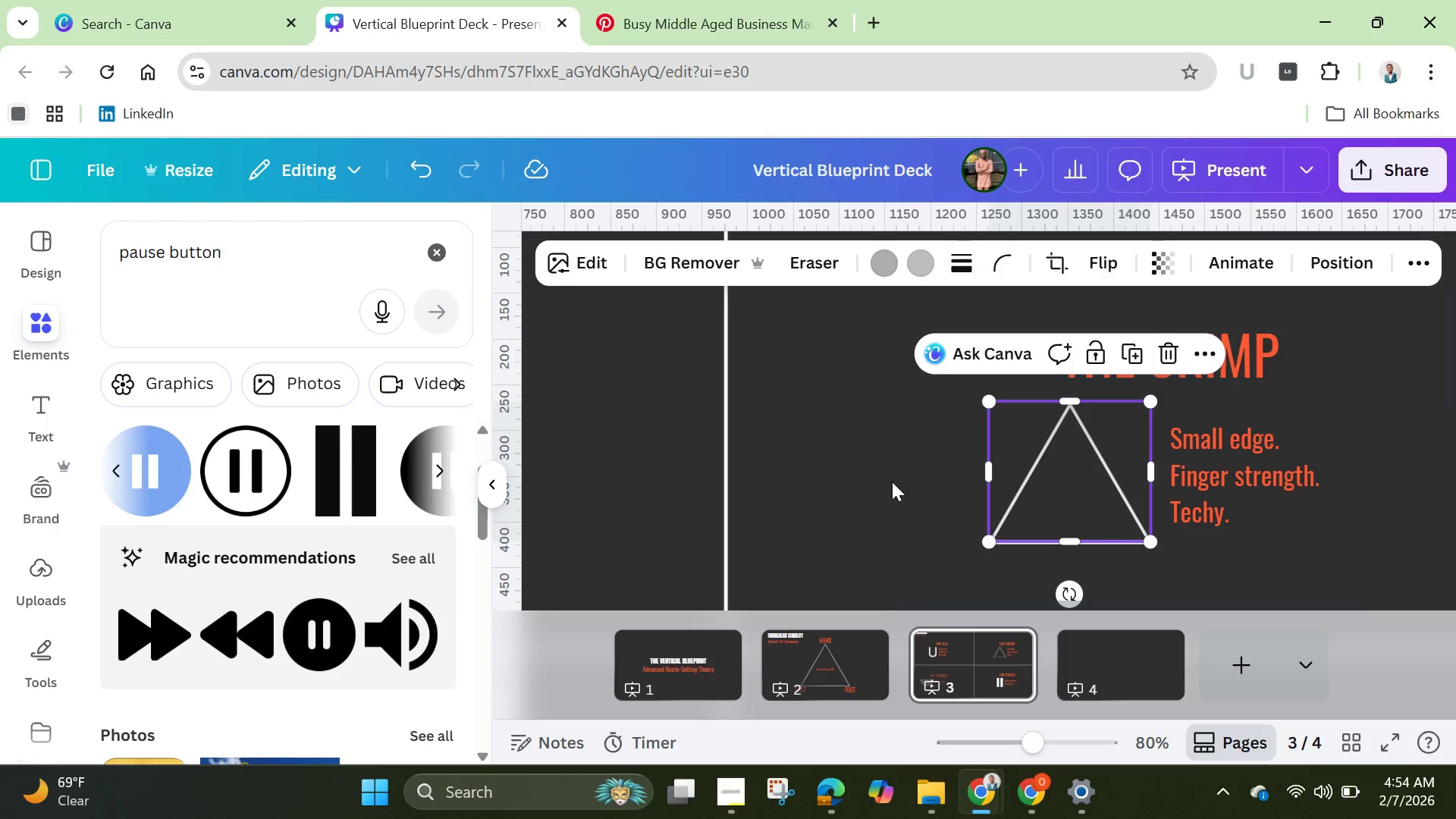 
left_click([892, 482])
 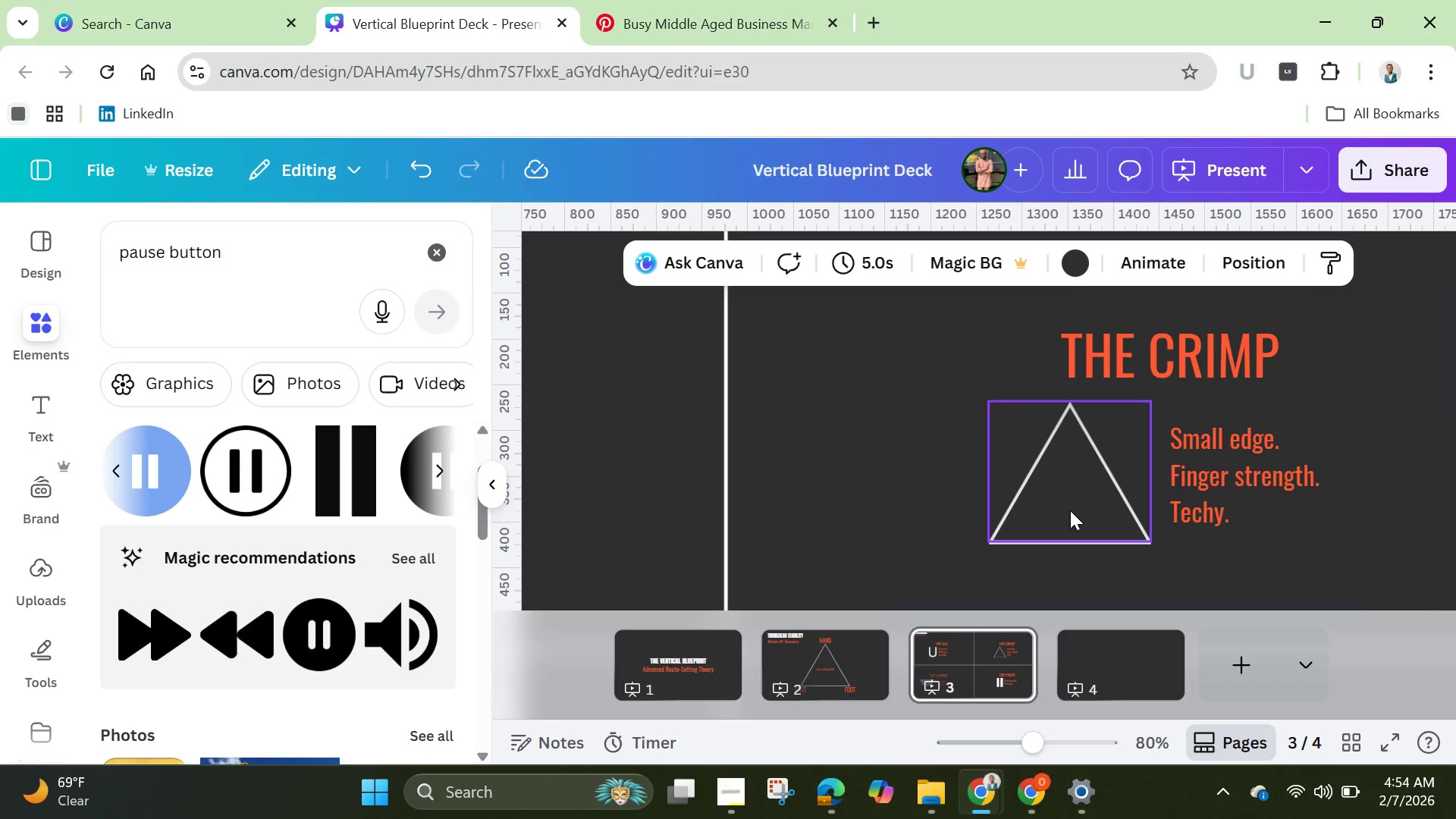 
left_click([1072, 507])
 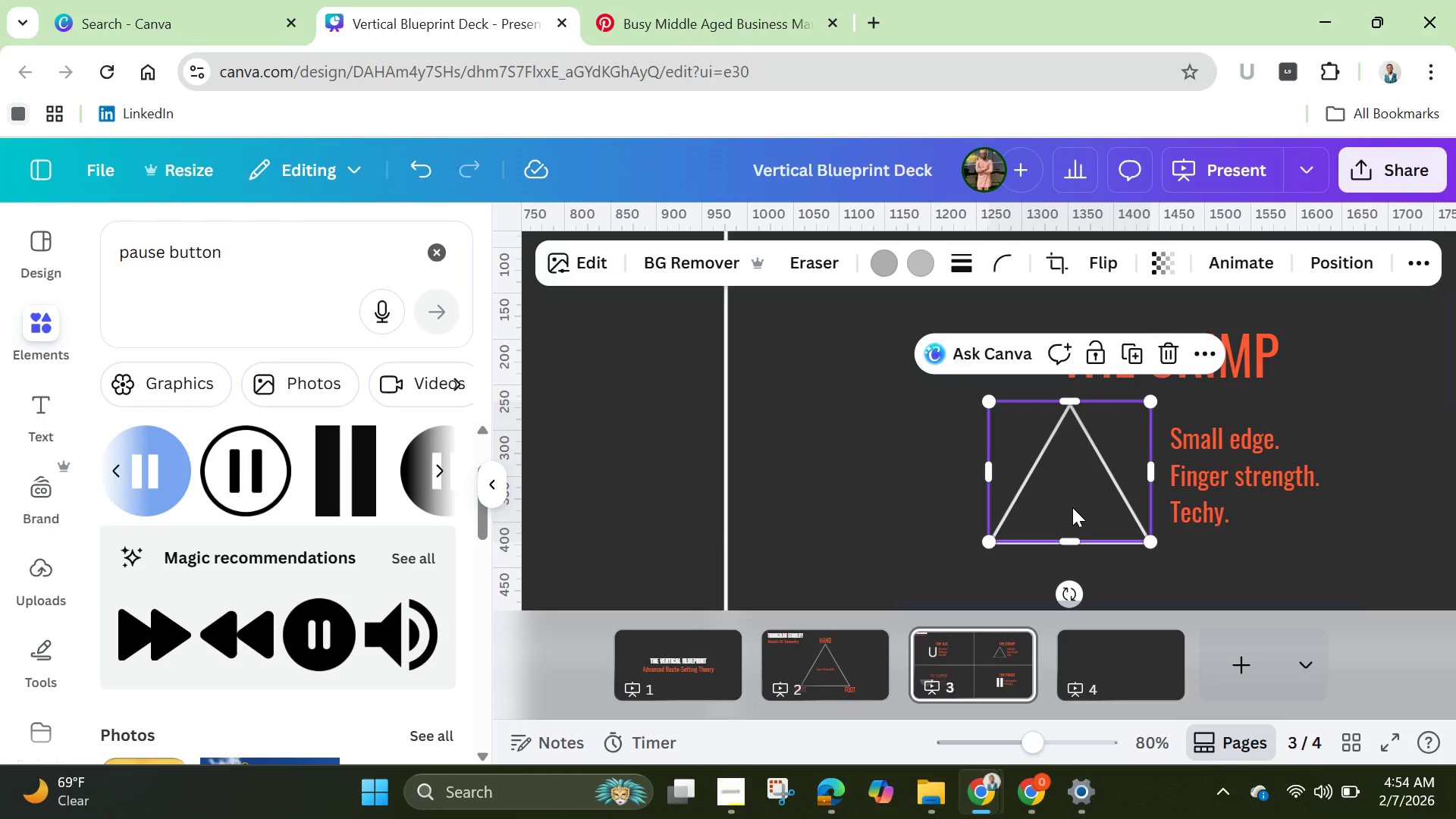 
key(ArrowDown)
 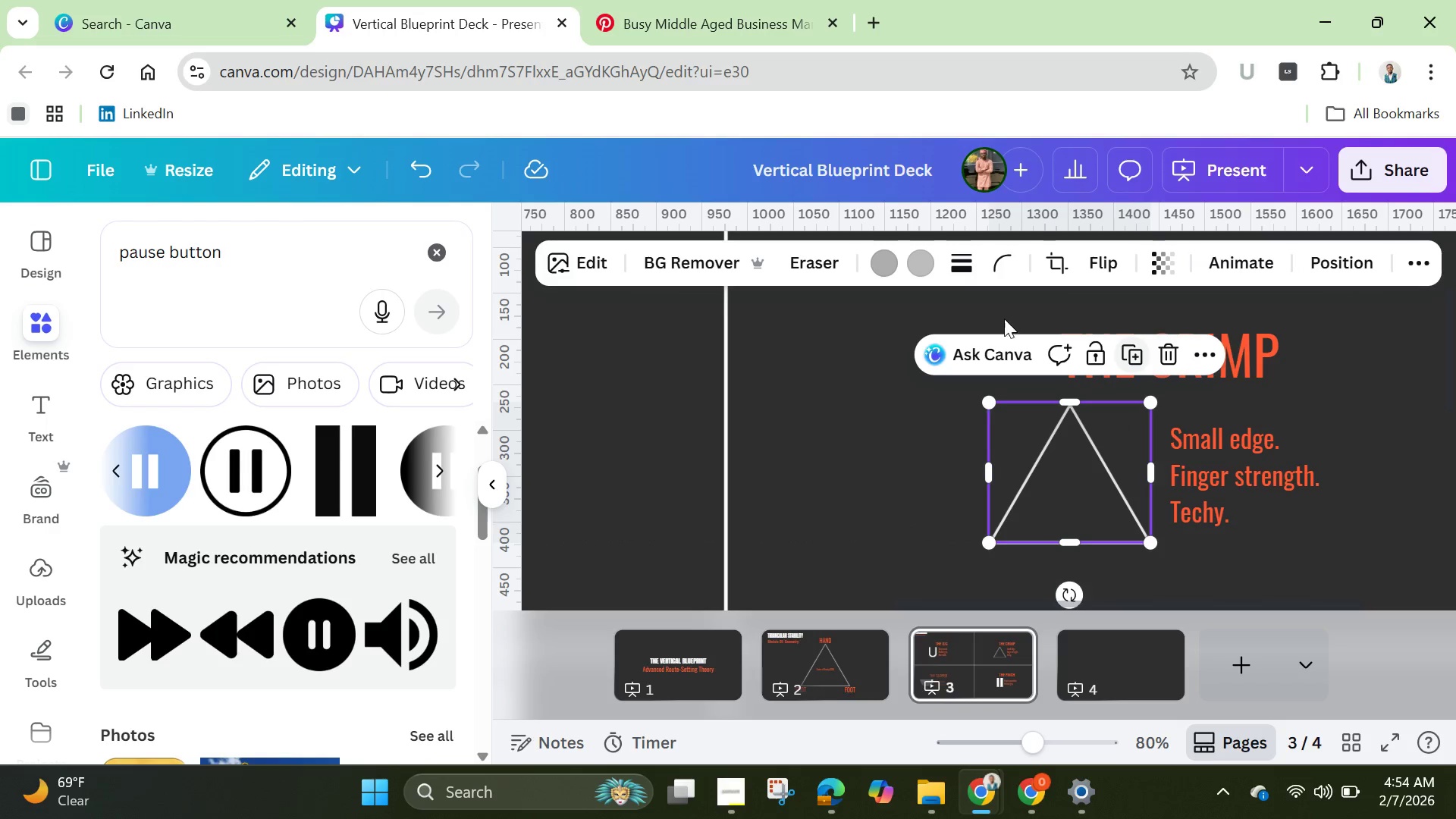 
left_click([927, 263])
 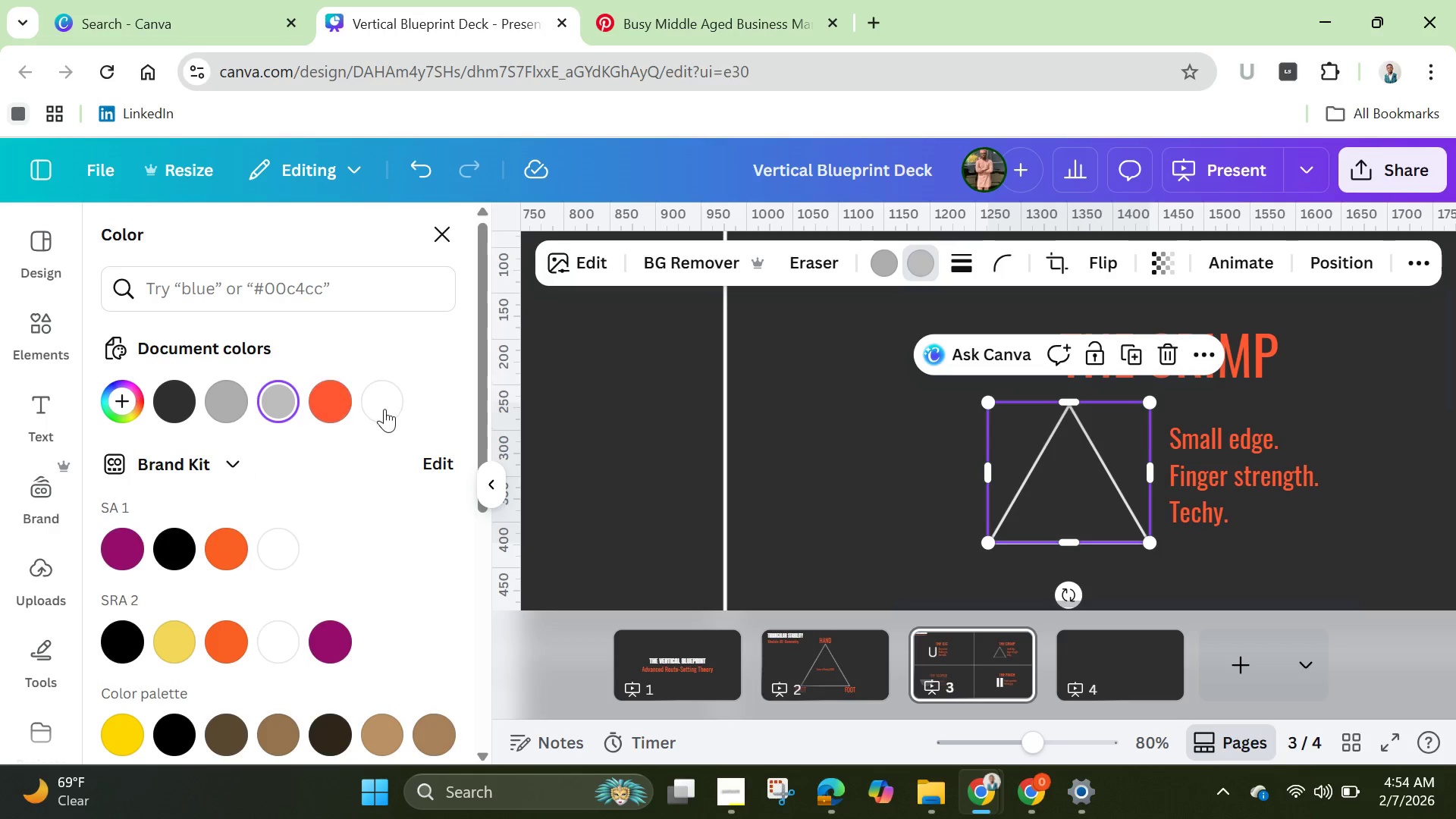 
left_click([392, 406])
 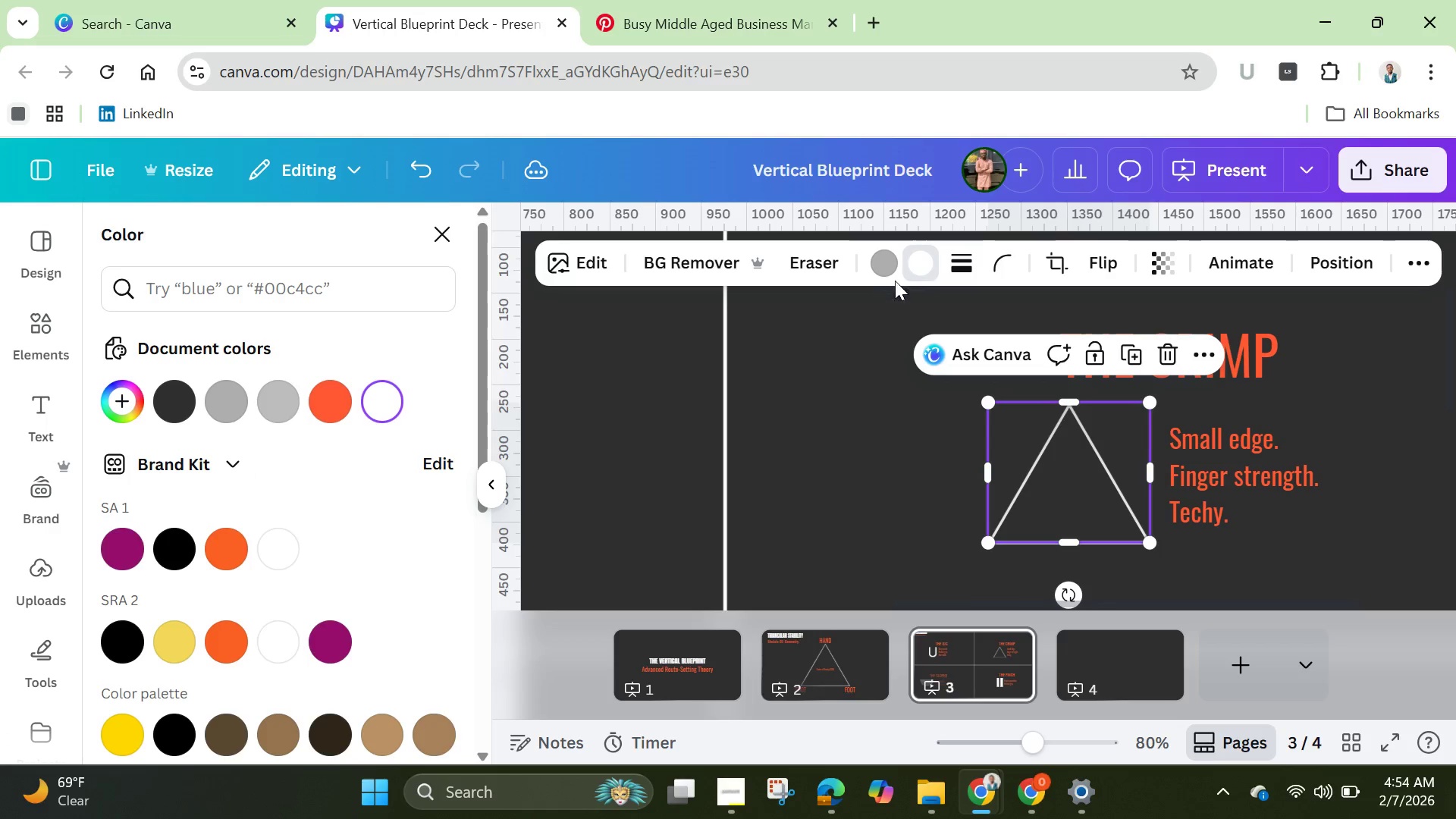 
left_click_drag(start_coordinate=[1060, 507], to_coordinate=[878, 491])
 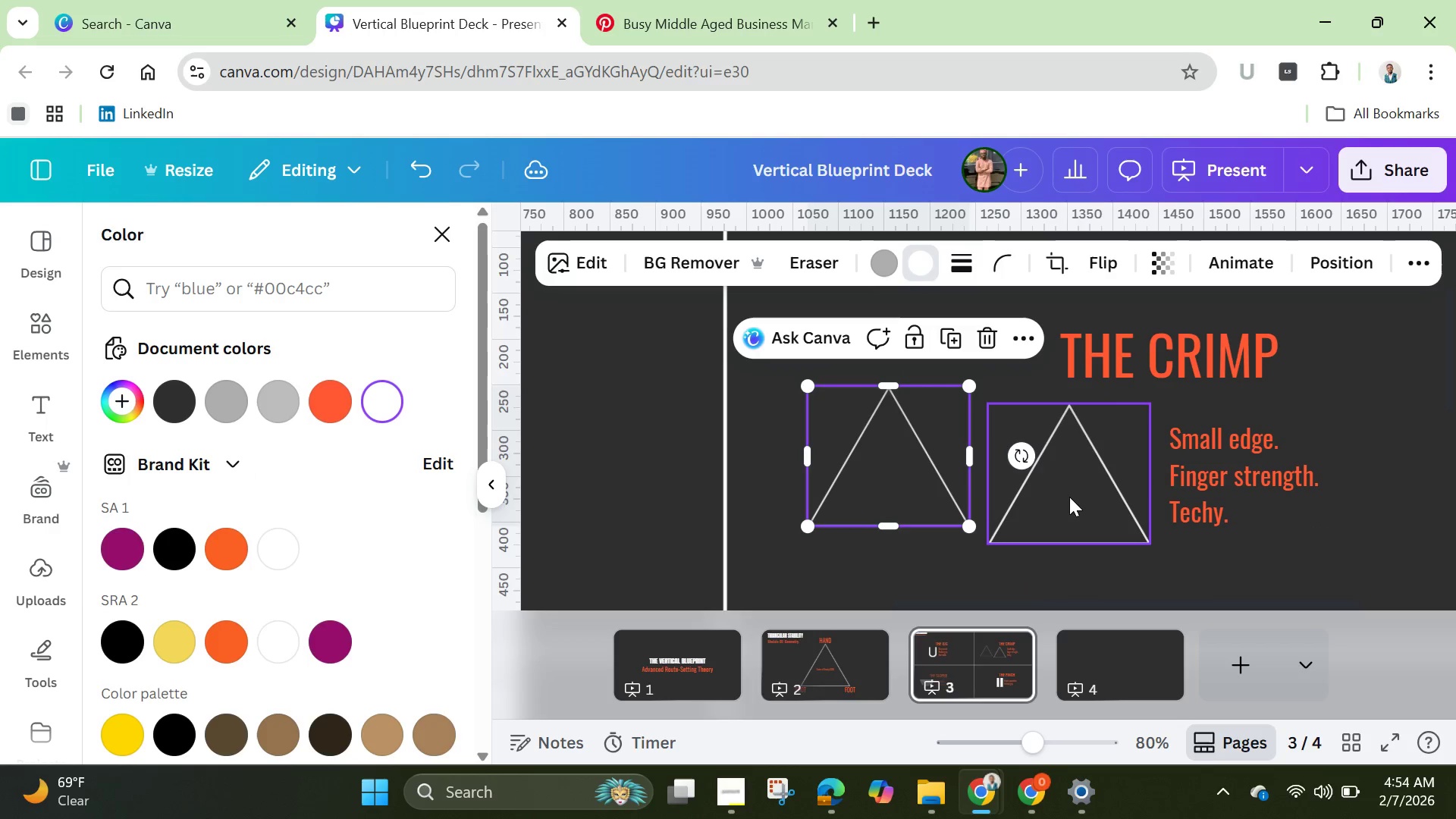 
left_click([1072, 498])
 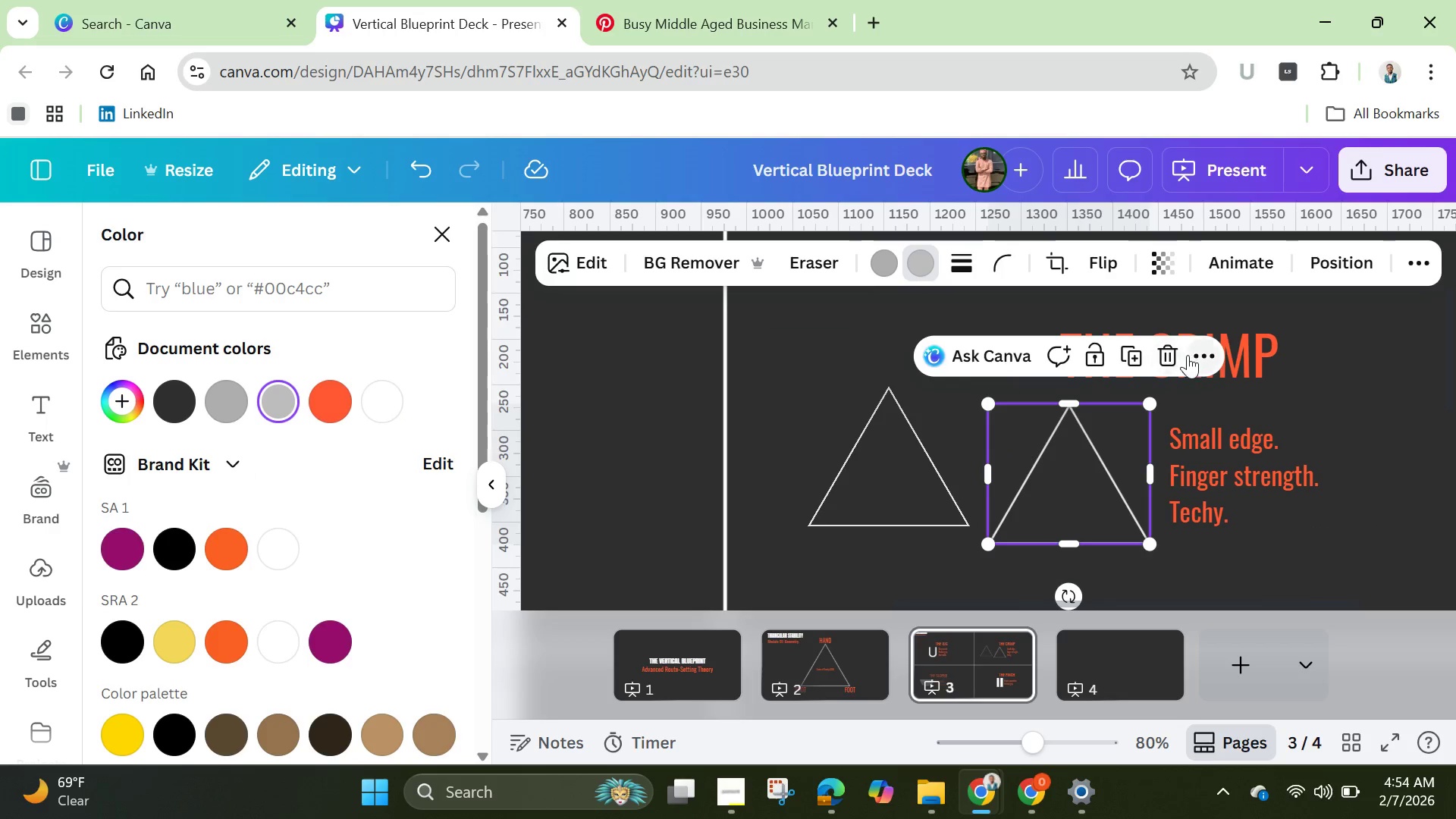 
left_click([1168, 353])
 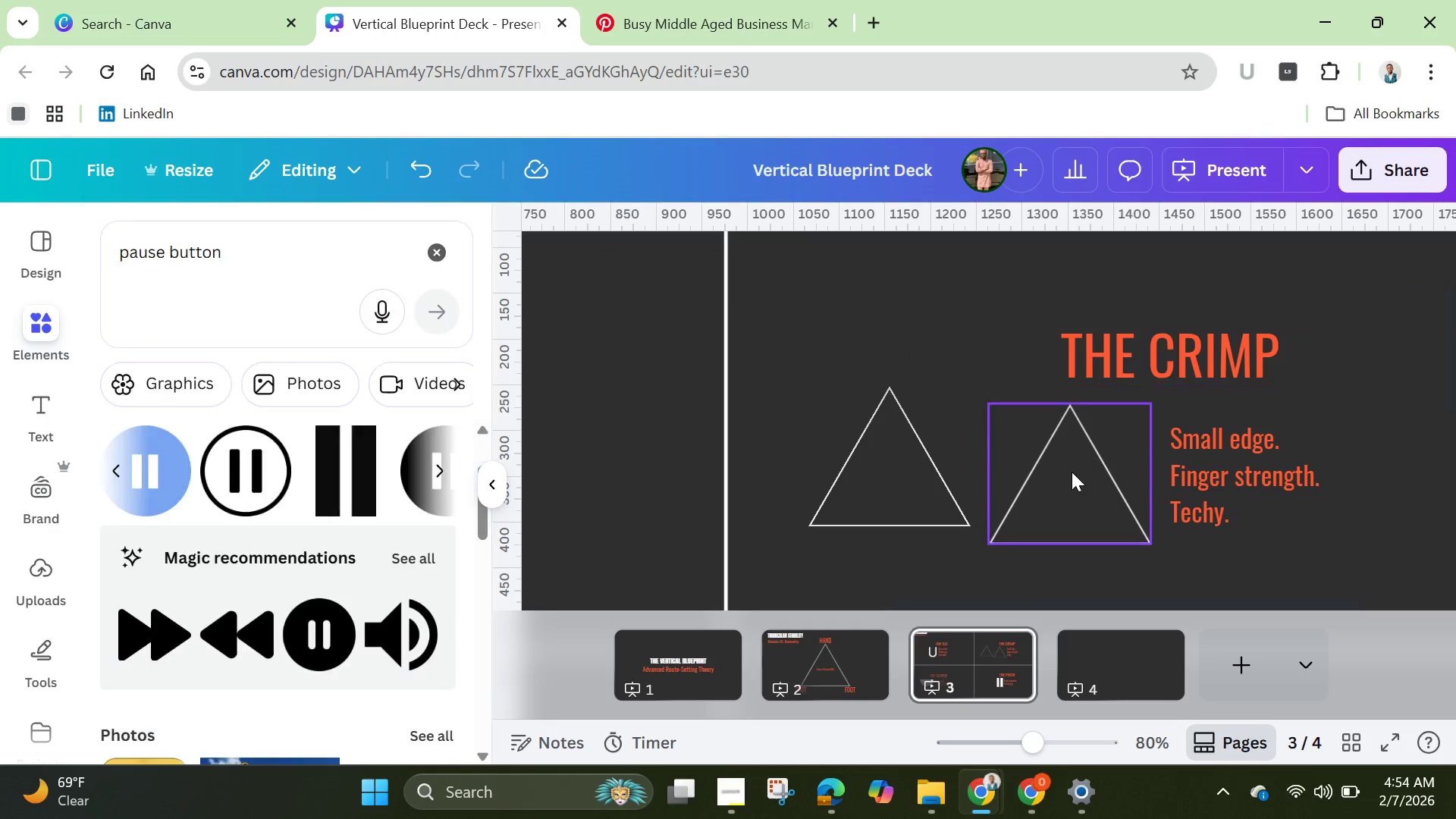 
left_click([1072, 472])
 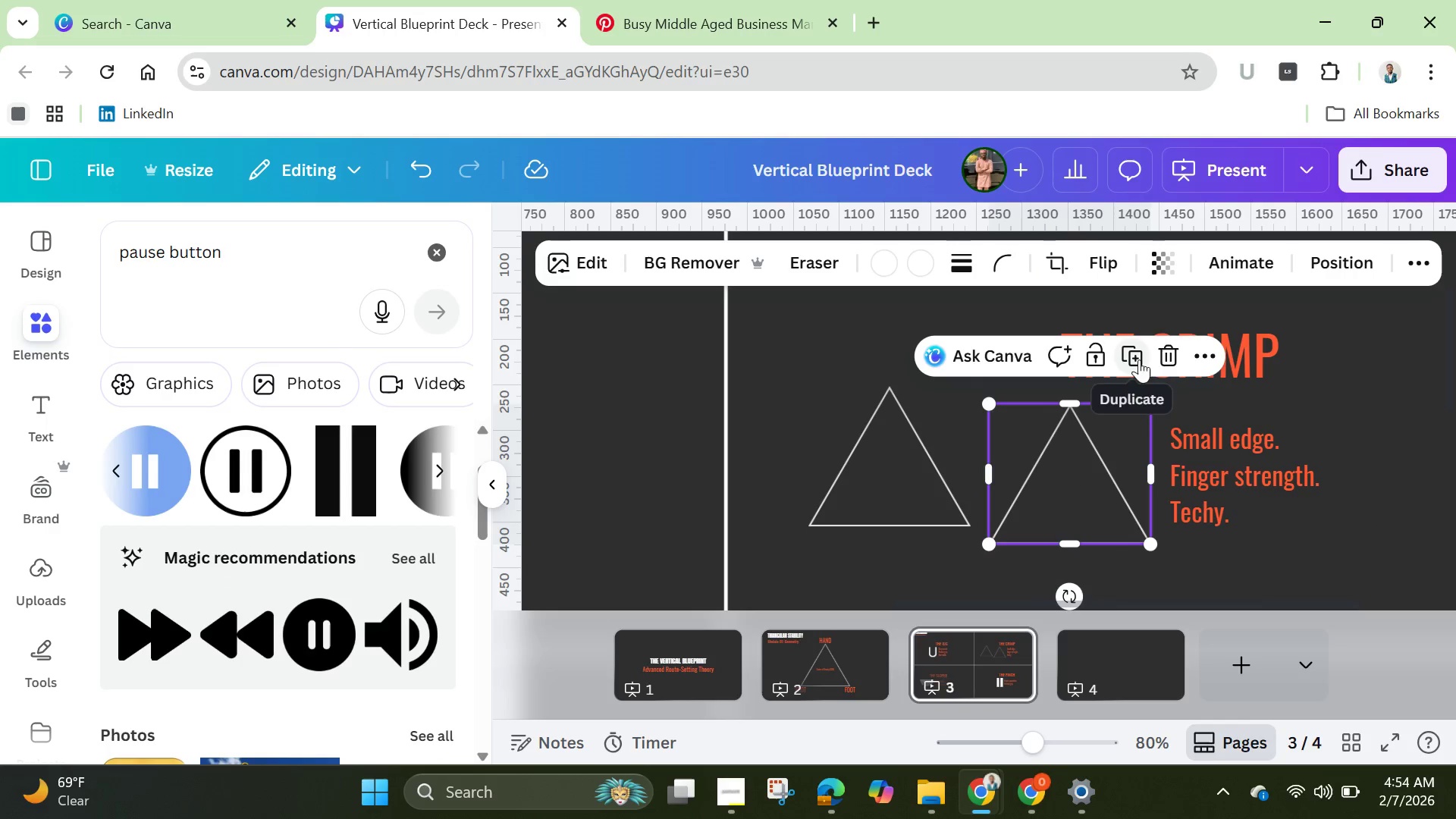 
left_click([1173, 352])
 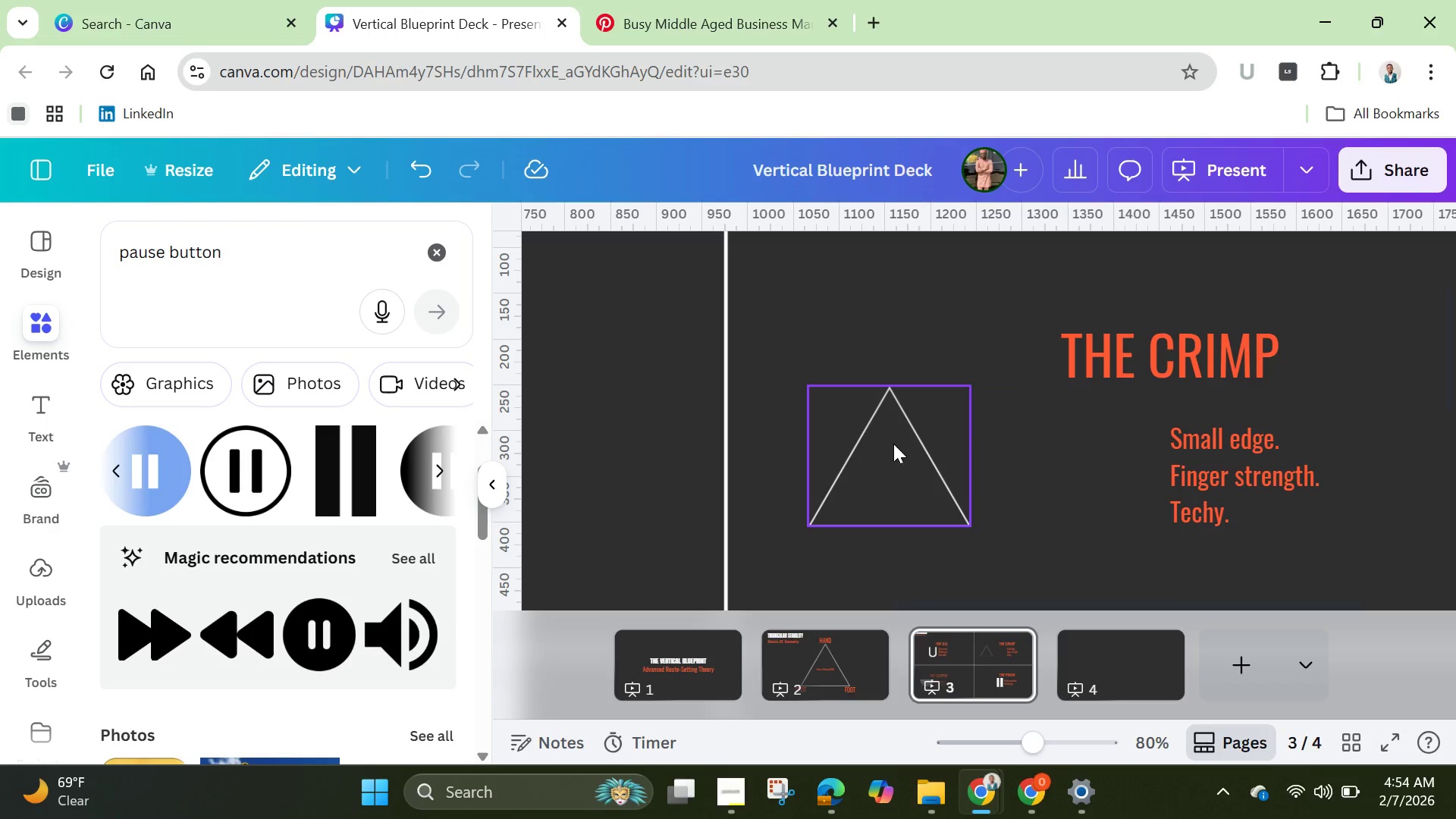 
left_click_drag(start_coordinate=[893, 444], to_coordinate=[1088, 461])
 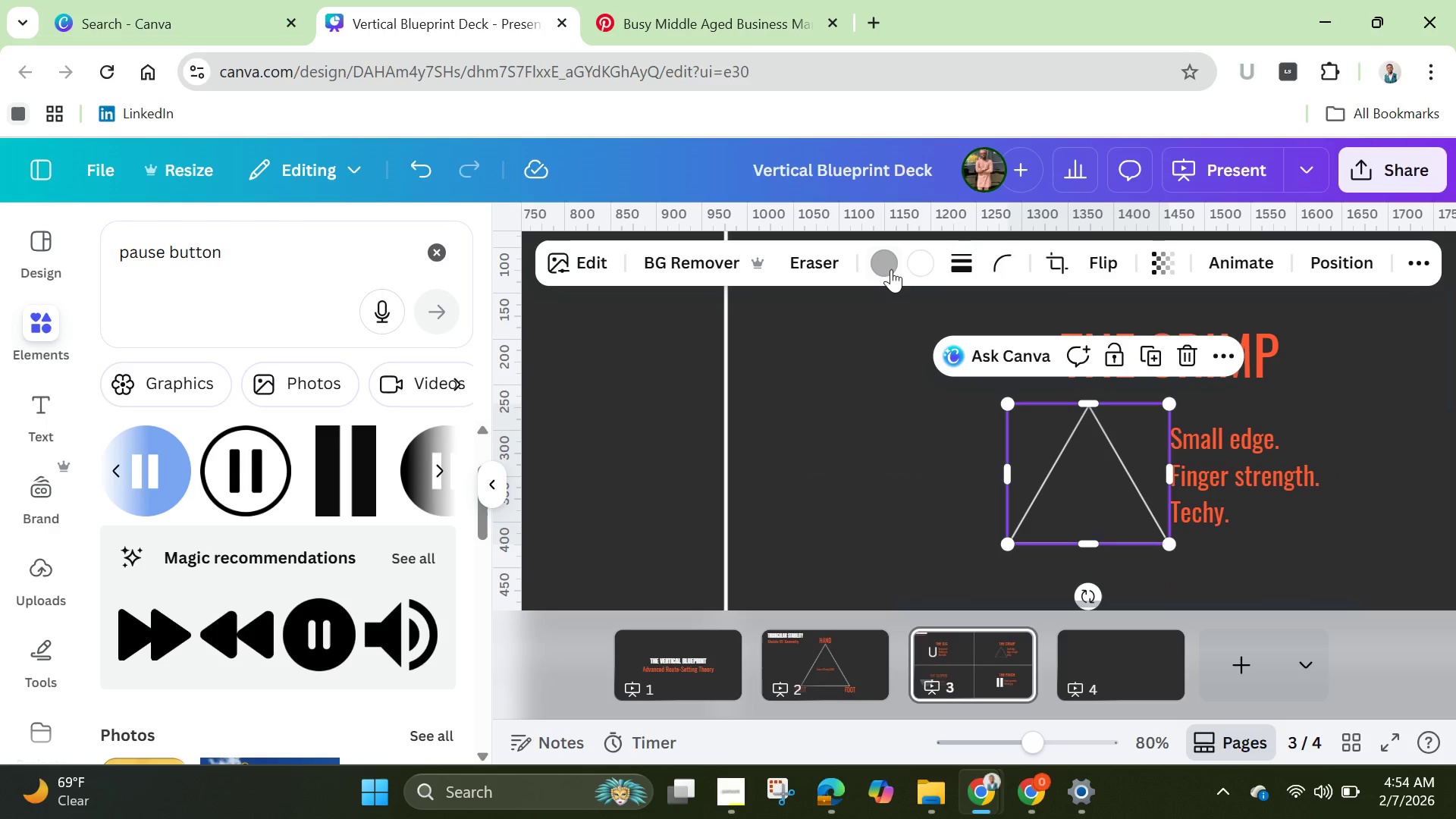 
left_click([890, 267])
 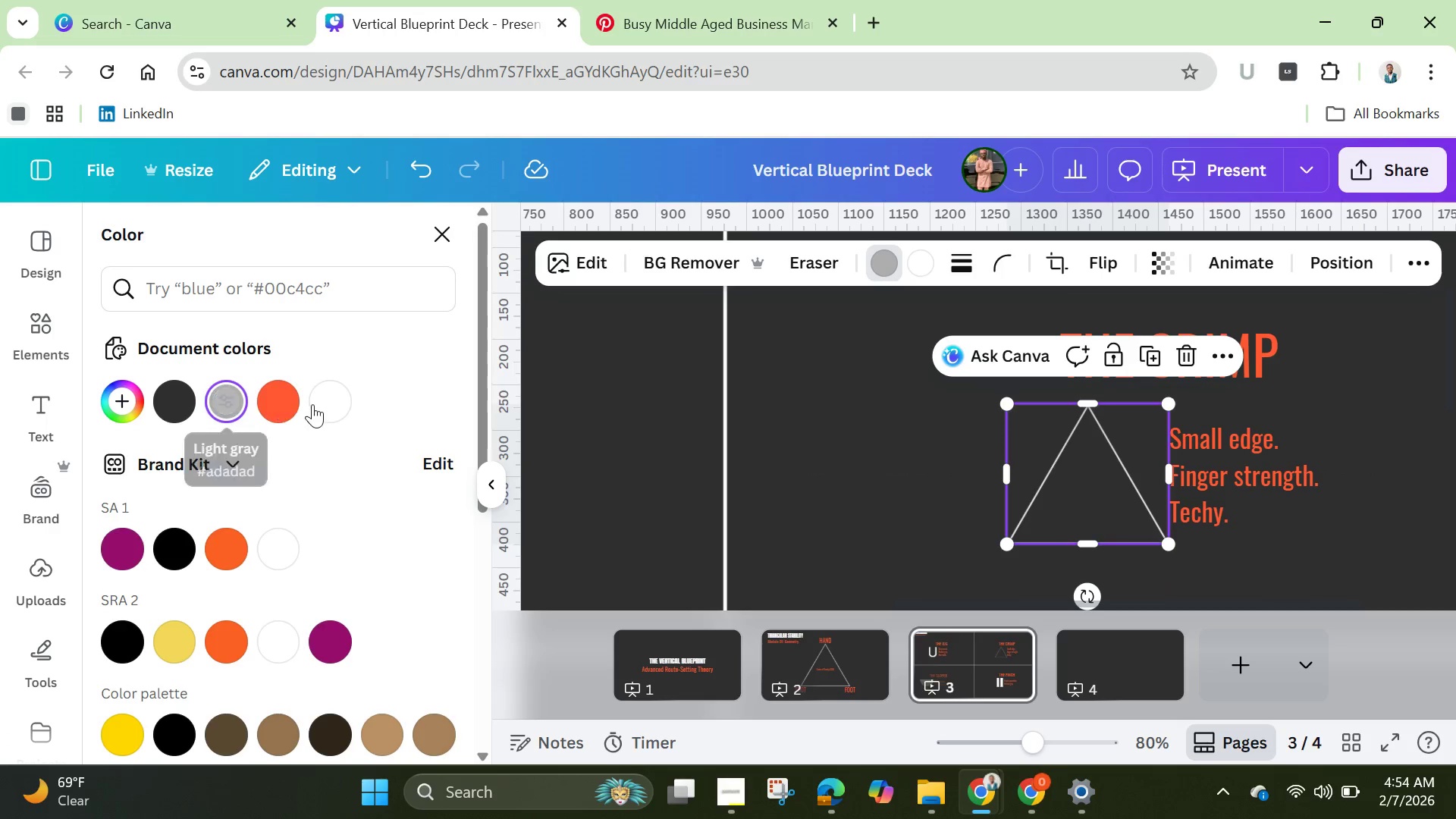 
left_click([328, 395])
 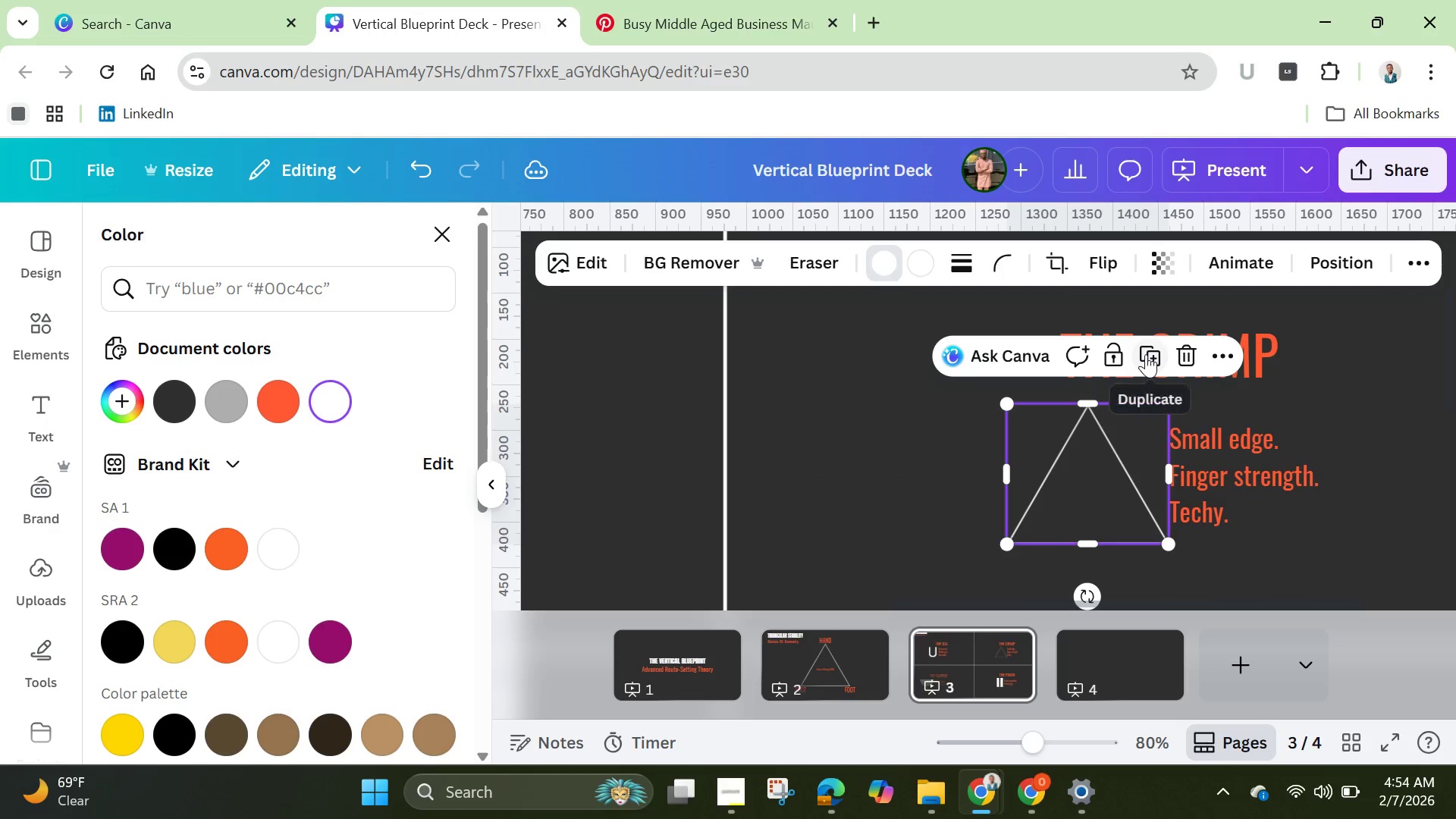 
left_click_drag(start_coordinate=[1097, 469], to_coordinate=[1084, 456])
 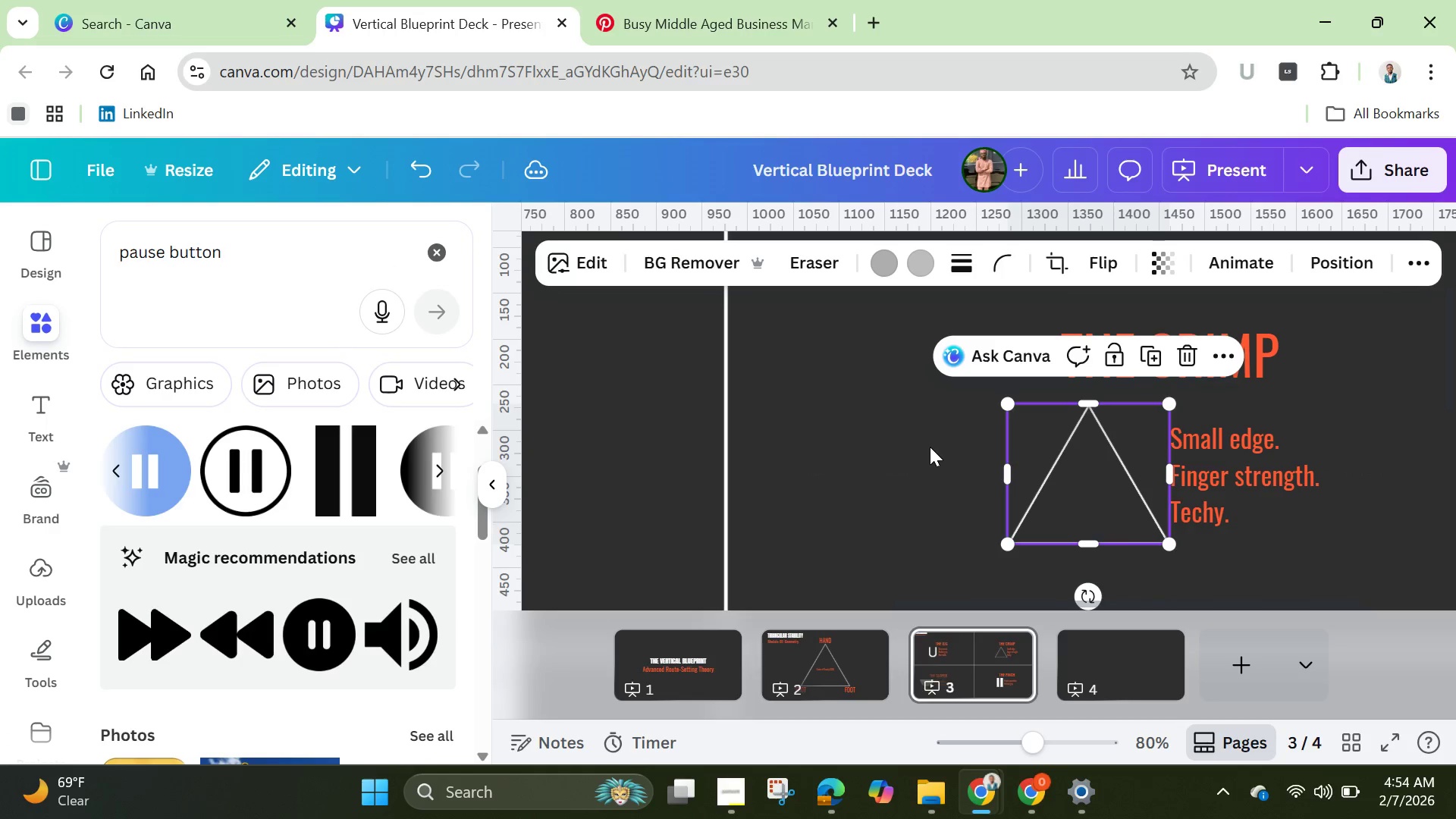 
left_click([930, 447])
 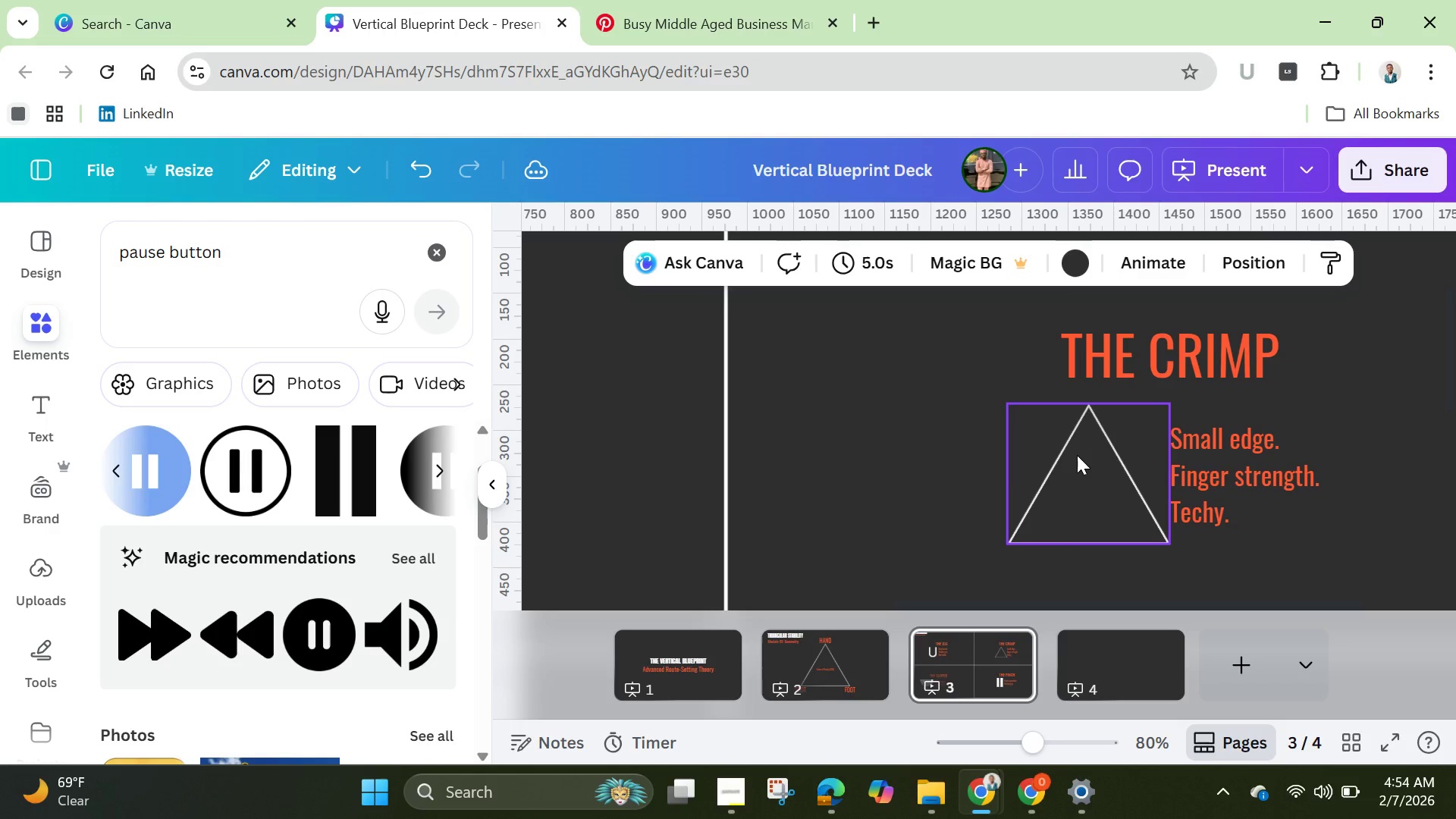 
left_click([1077, 455])
 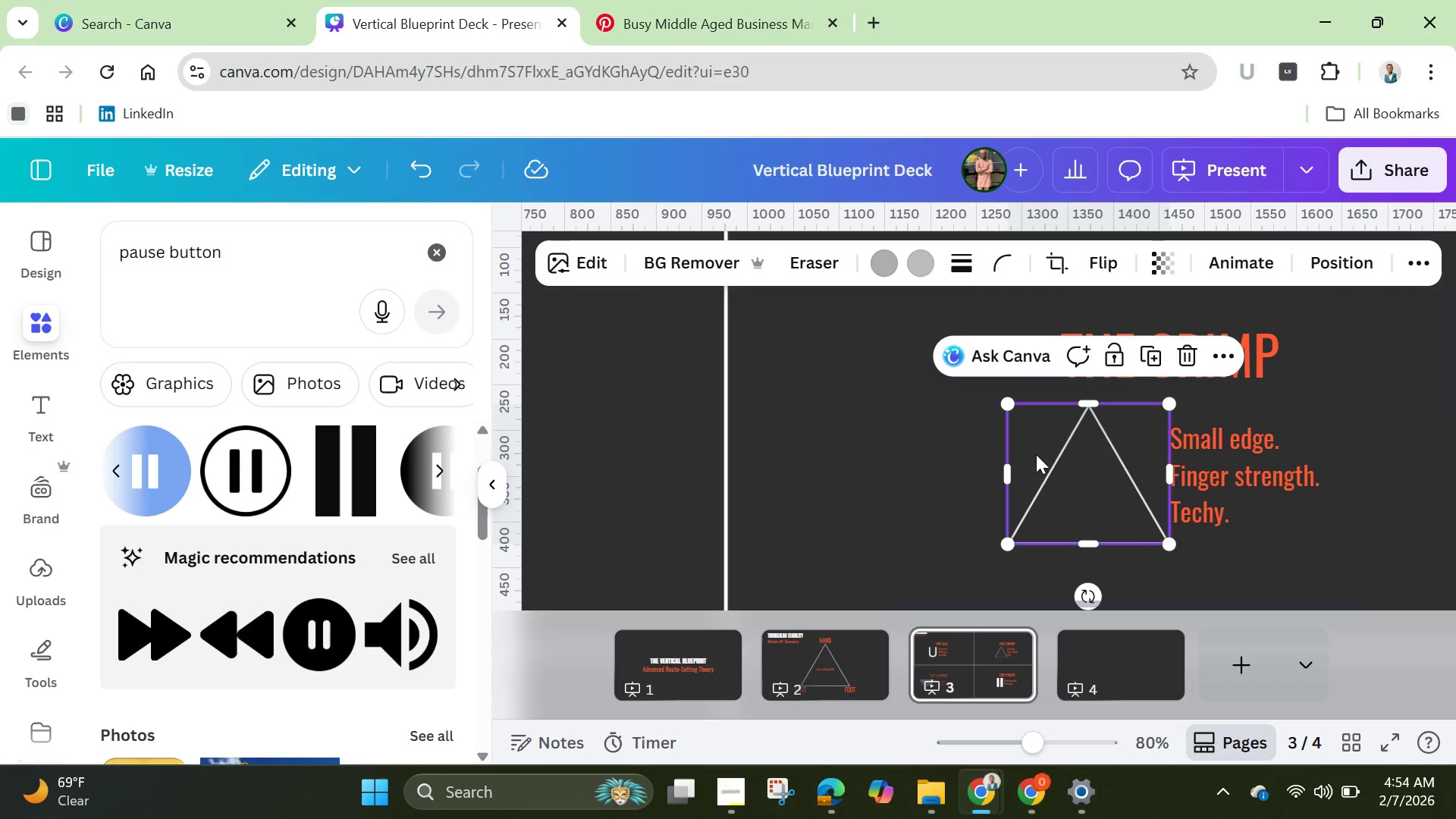 
left_click_drag(start_coordinate=[1072, 475], to_coordinate=[1012, 431])
 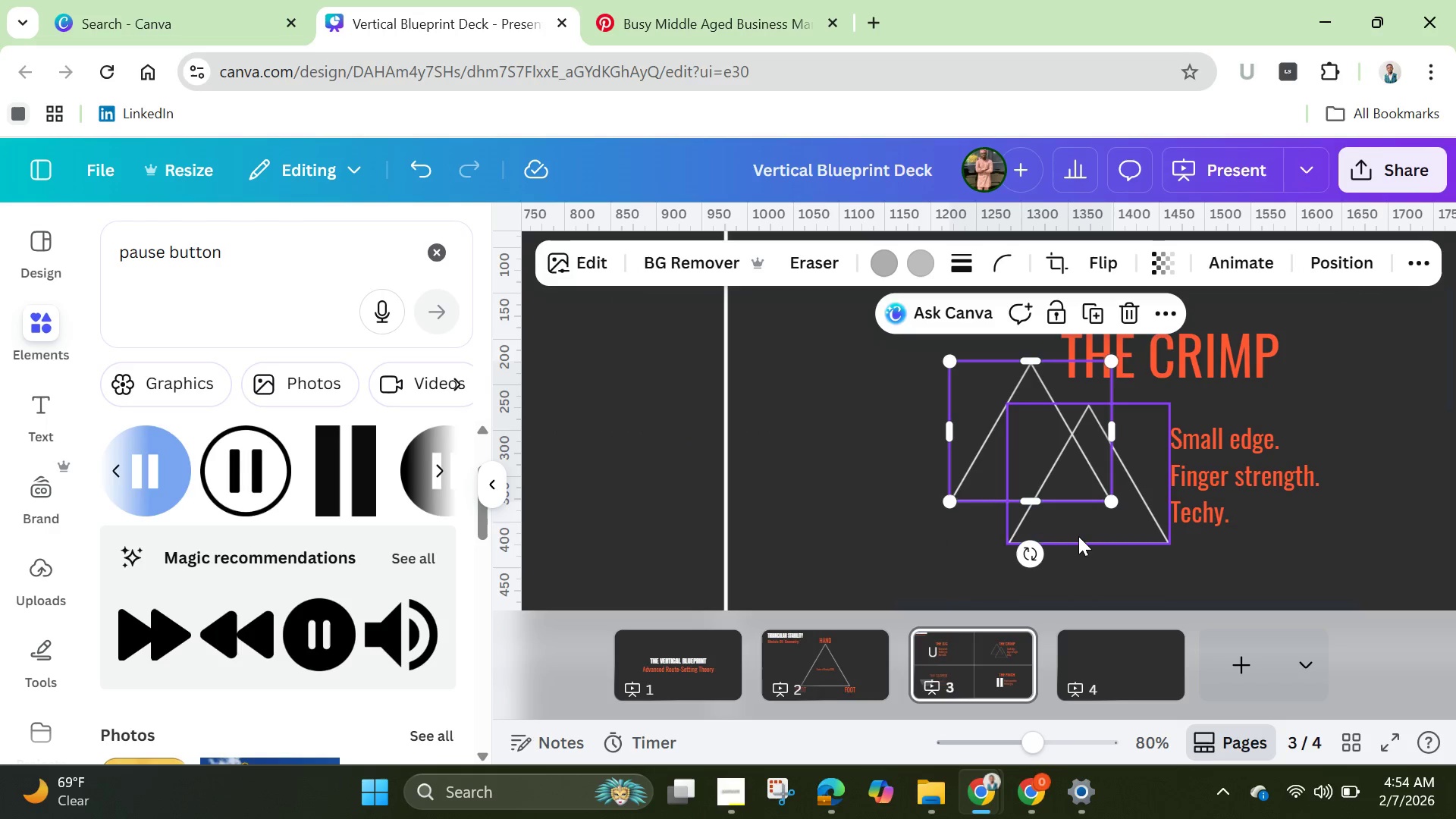 
left_click([1078, 536])
 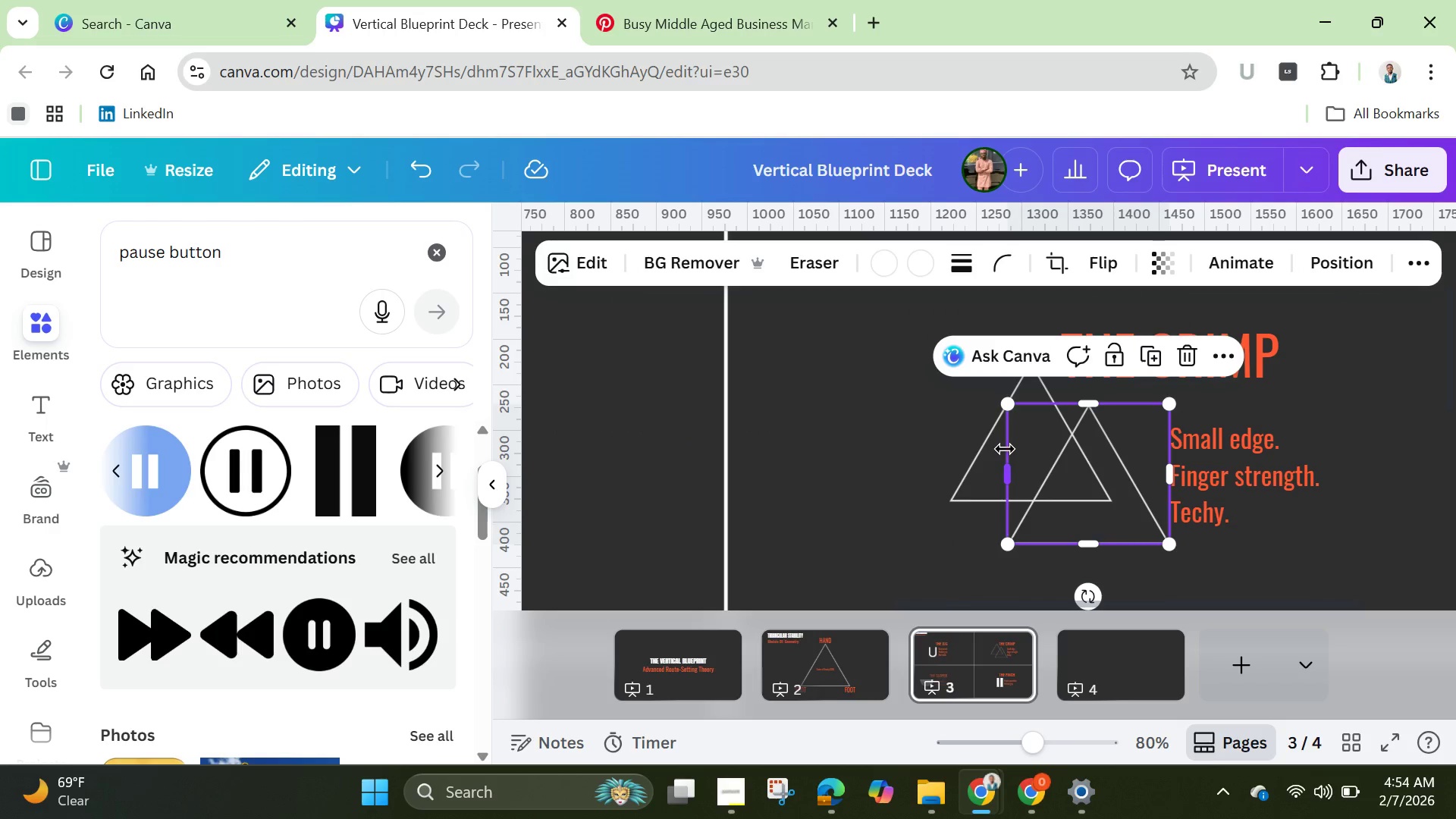 
left_click([985, 460])
 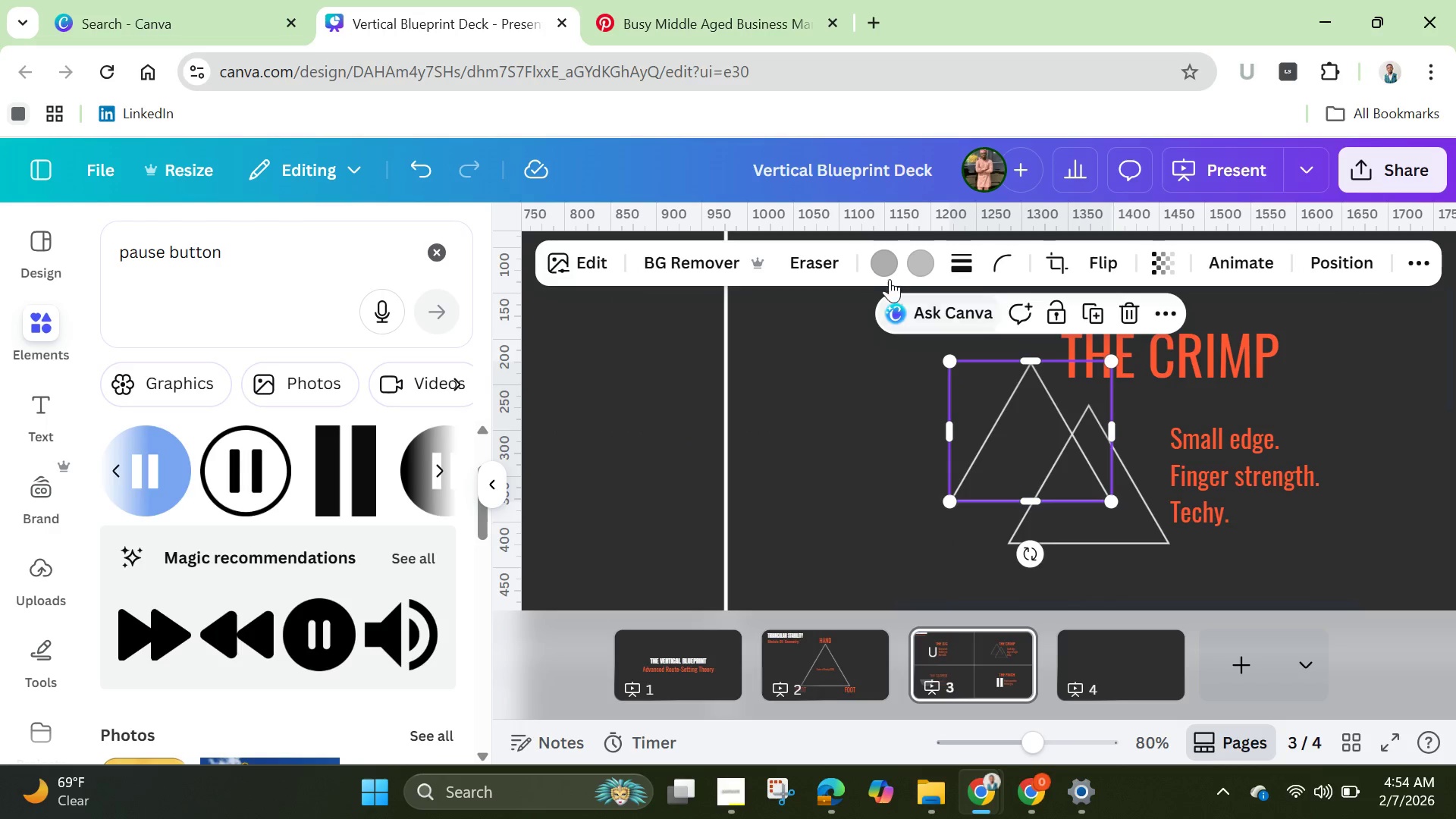 
left_click([883, 265])
 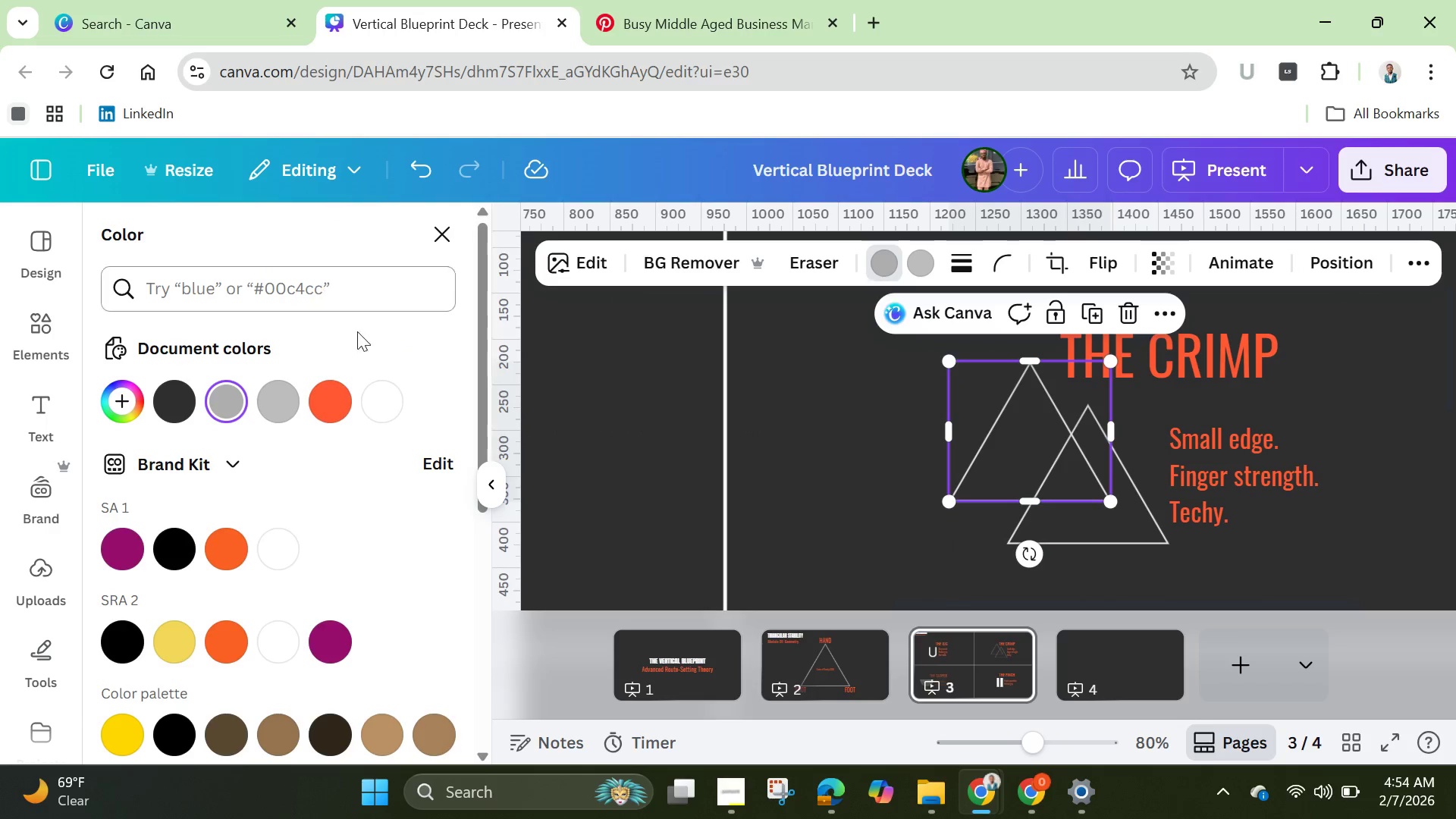 
left_click([379, 390])
 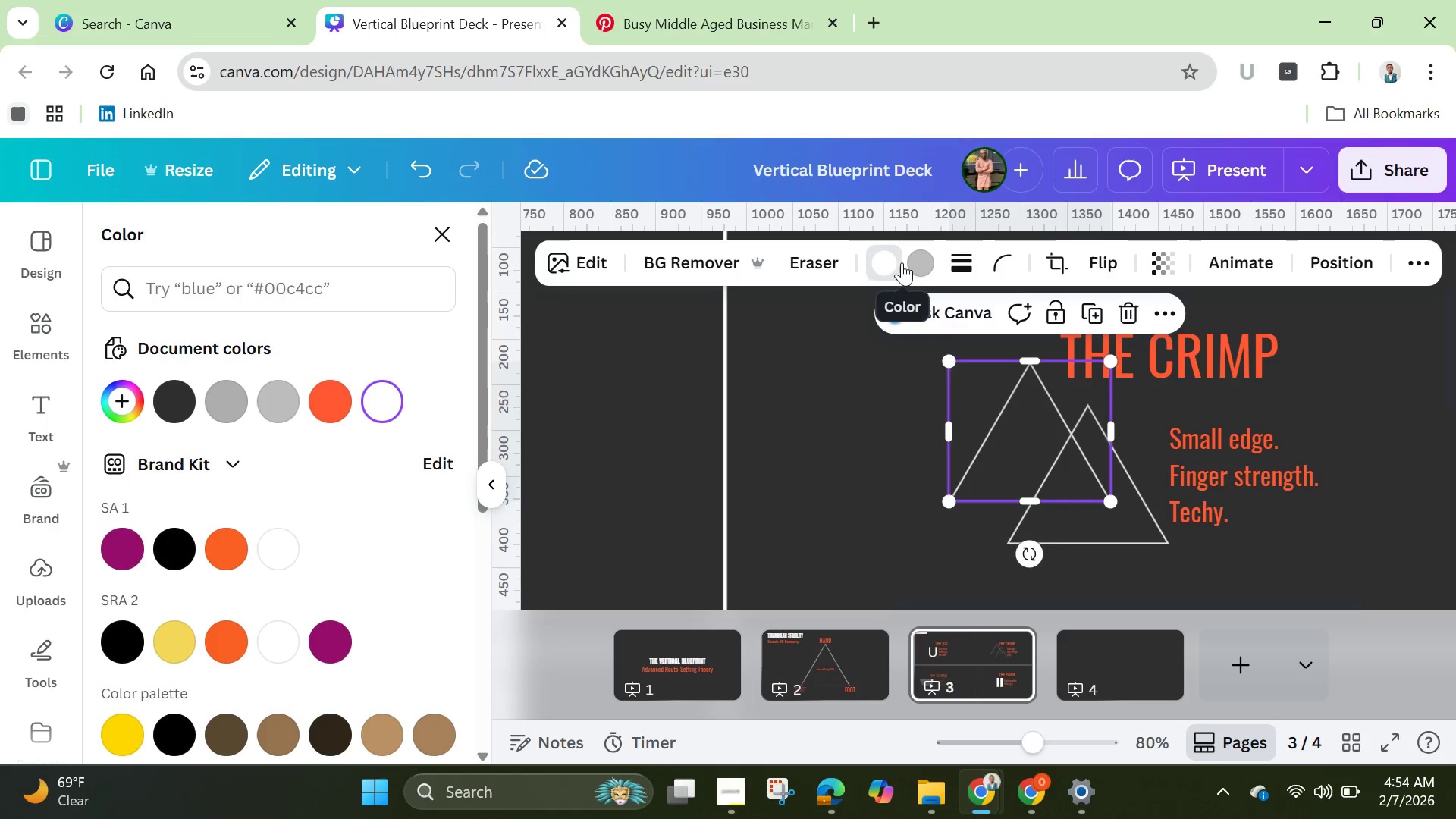 
left_click([921, 262])
 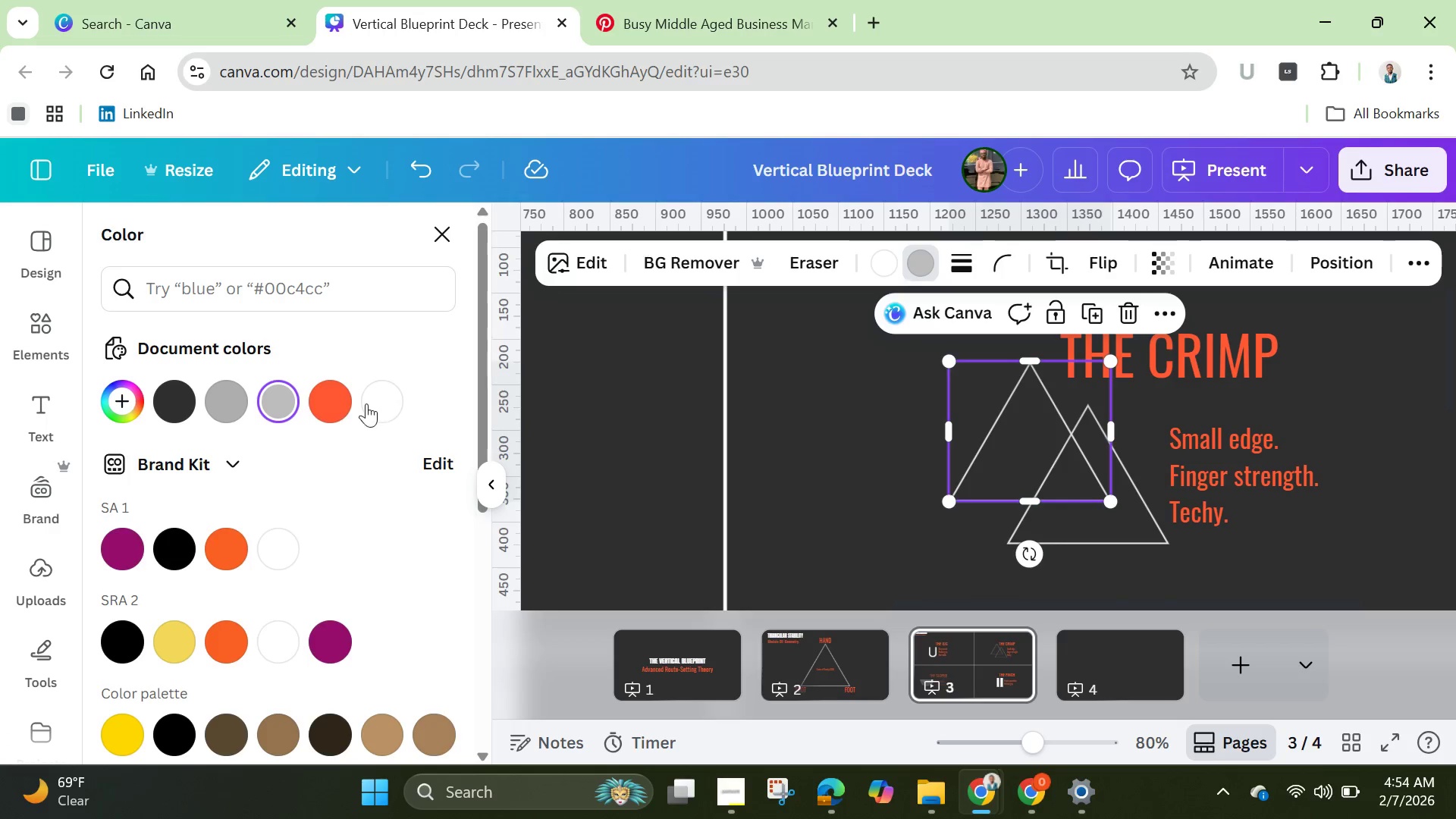 
left_click([390, 389])
 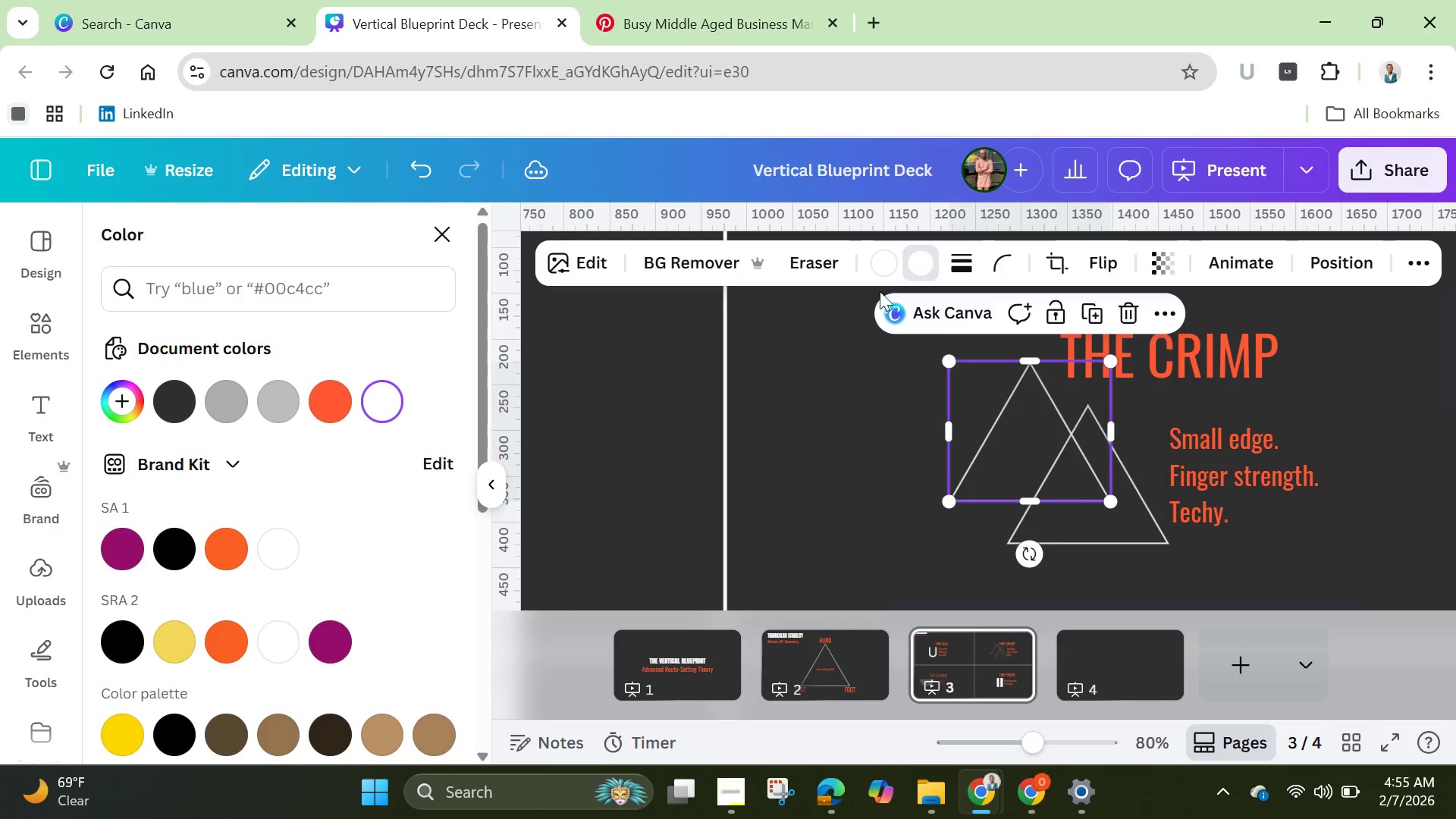 
left_click_drag(start_coordinate=[995, 451], to_coordinate=[1056, 494])
 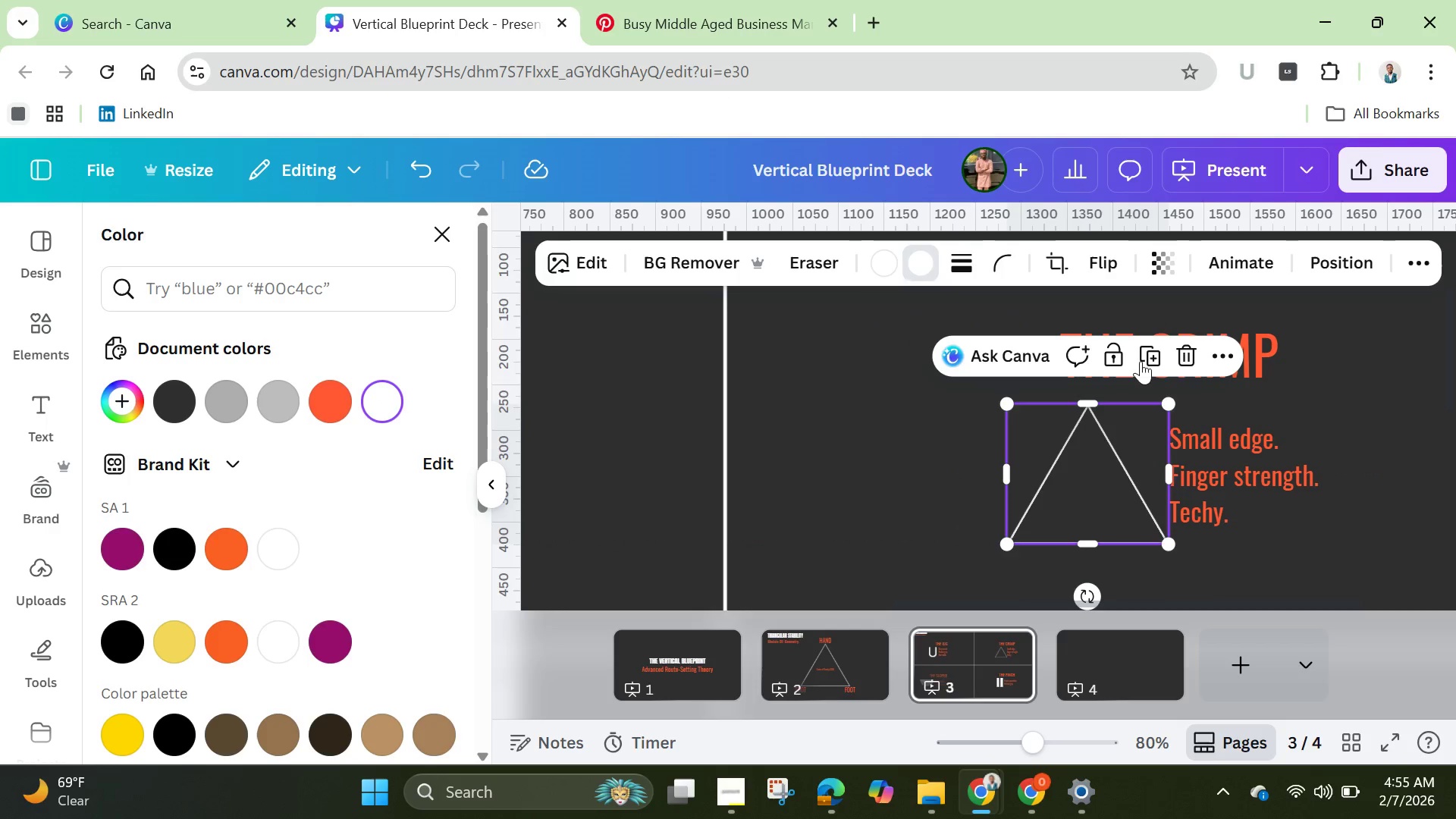 
left_click([1217, 354])
 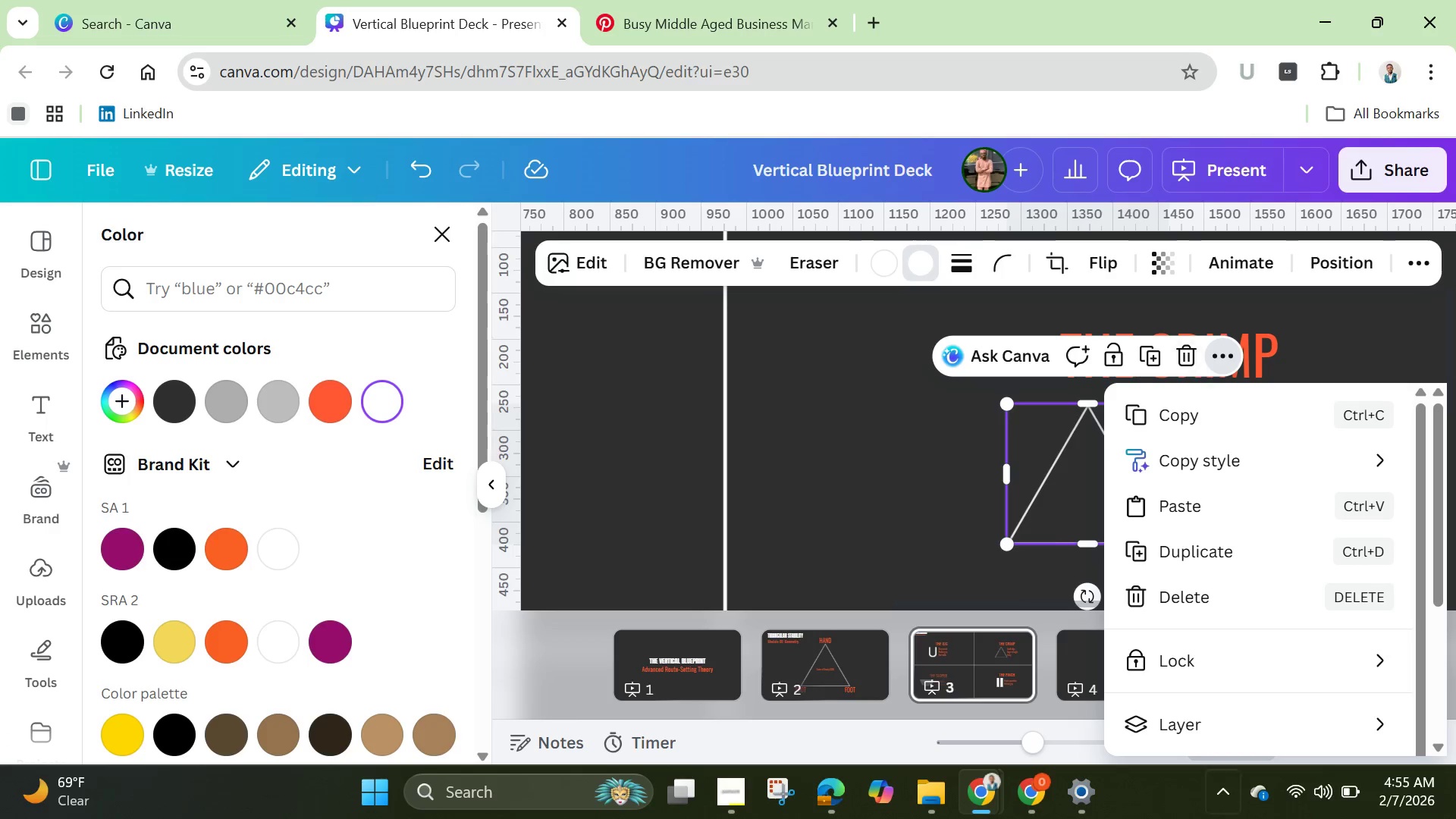 
mouse_move([1471, 818])
 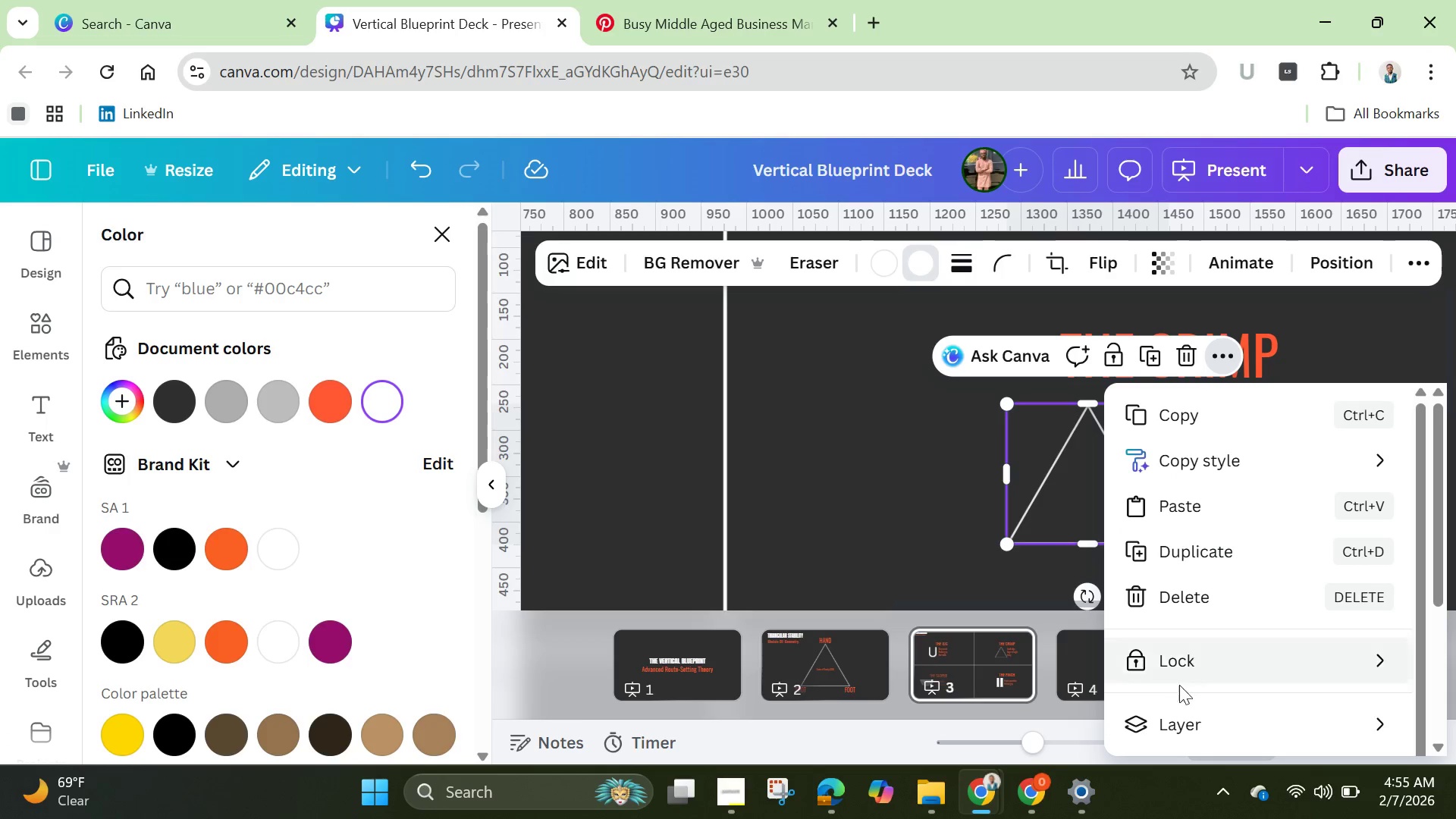 
wait(10.08)
 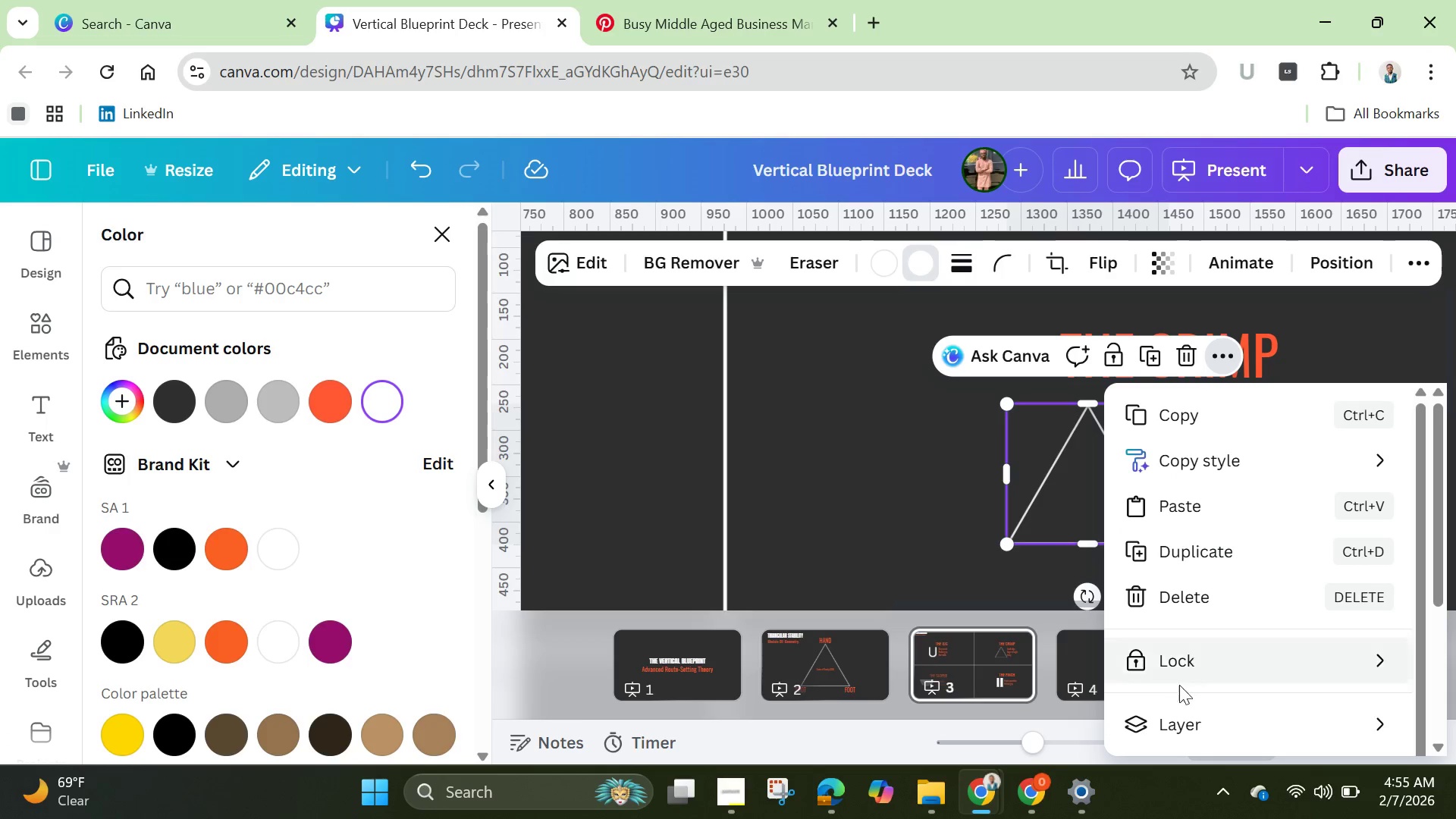 
left_click([1216, 725])
 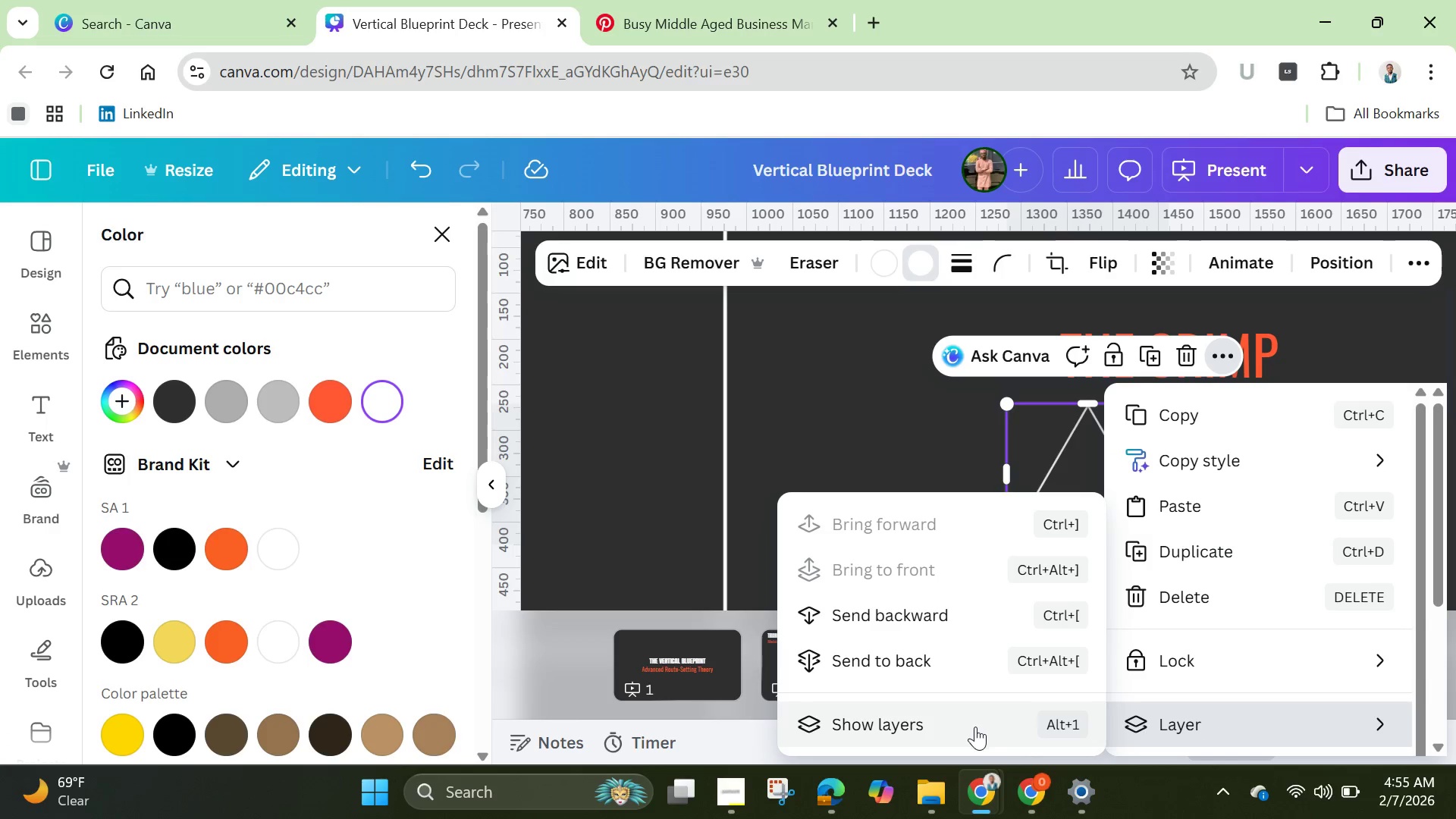 
left_click([971, 729])
 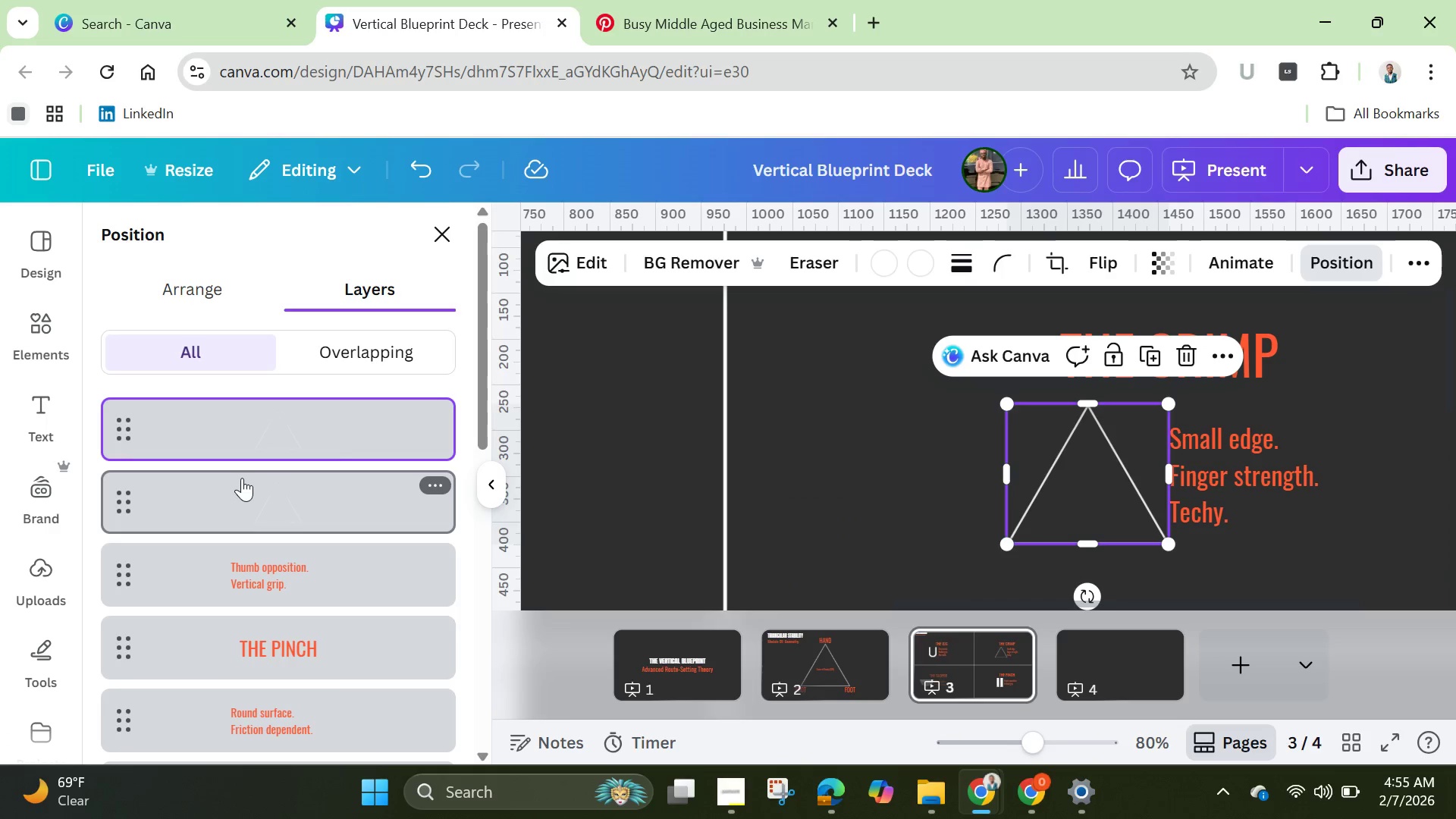 
left_click([248, 488])
 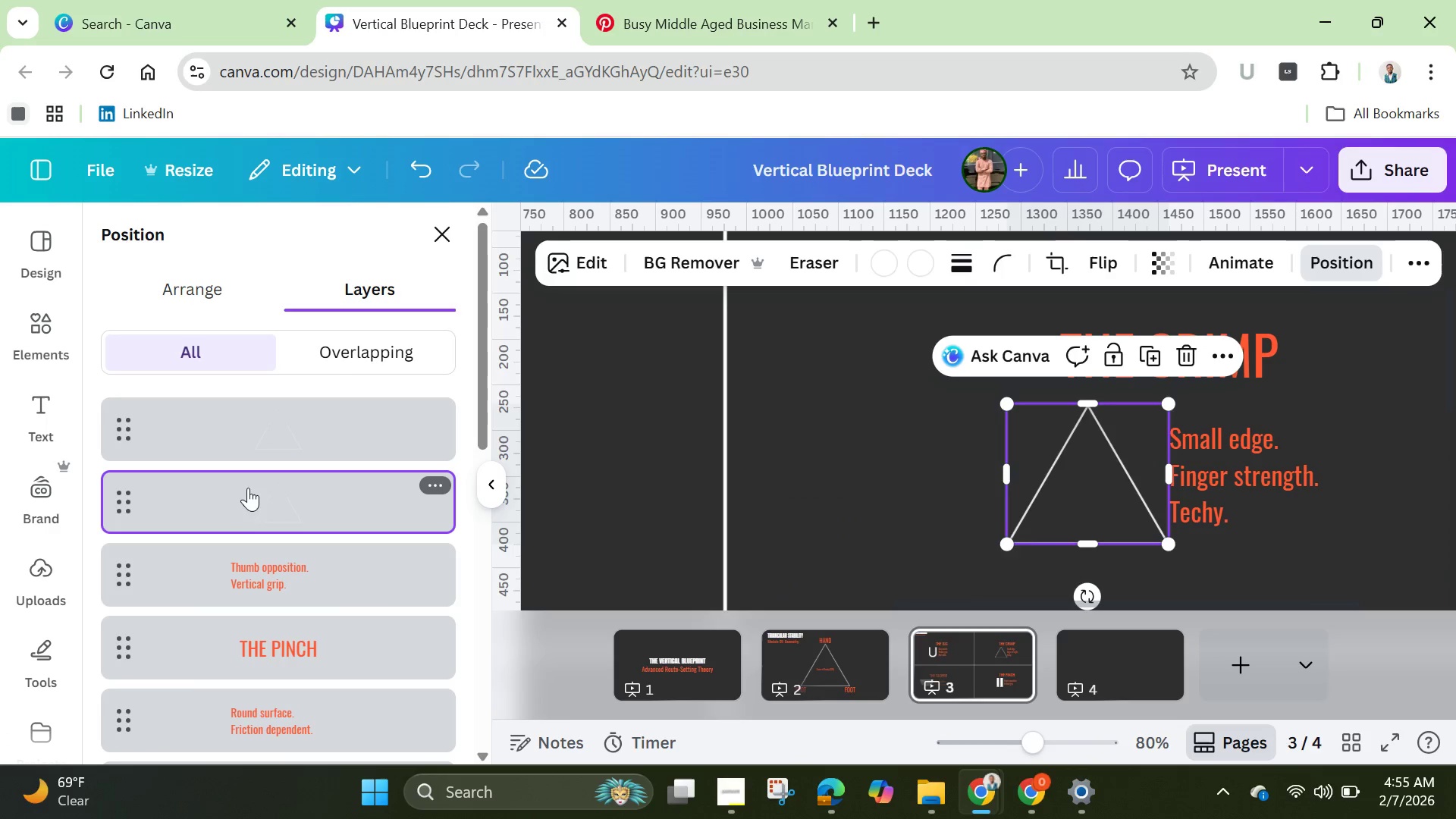 
hold_key(key=ShiftLeft, duration=1.05)
left_click([265, 437])
 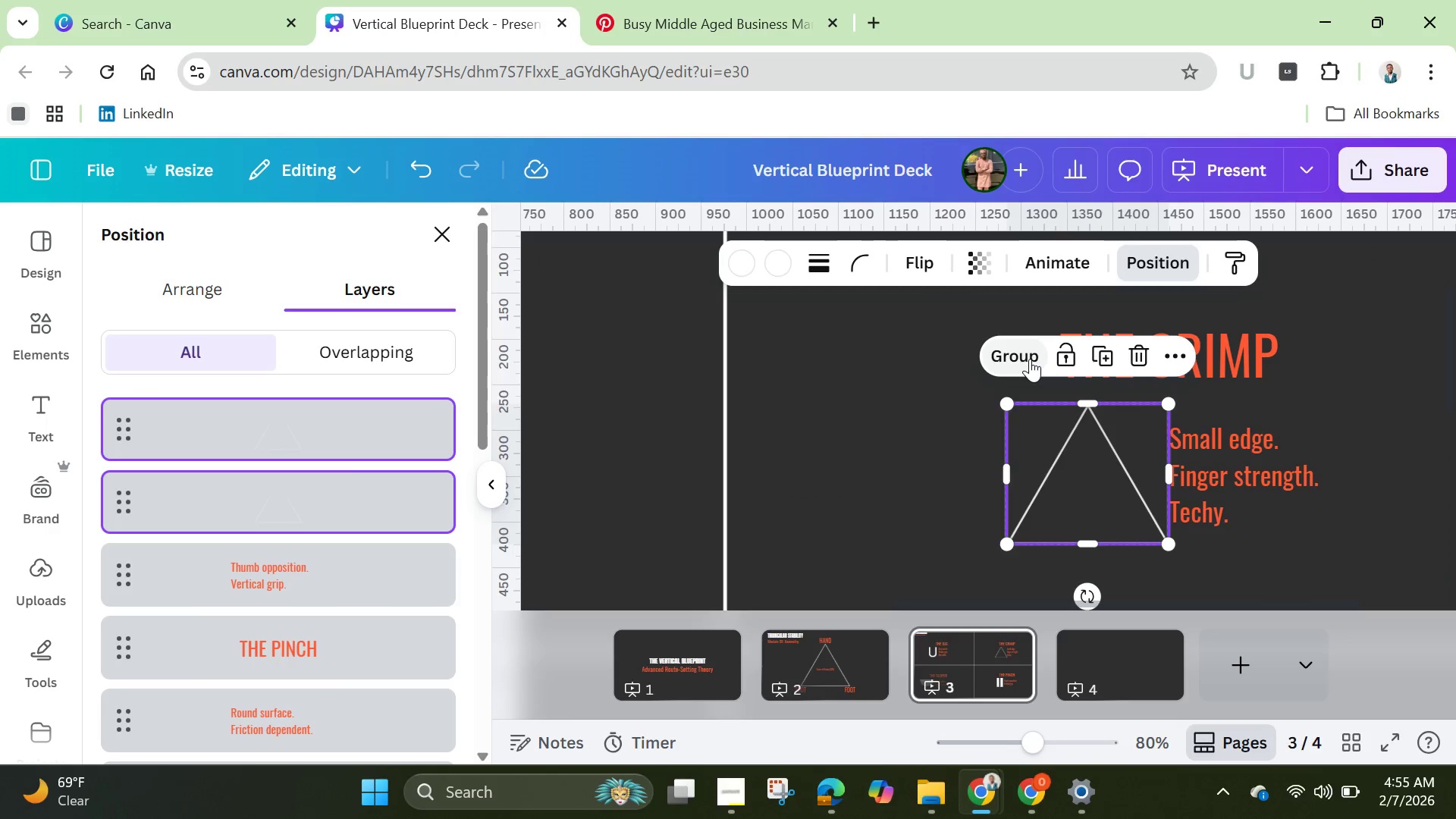 
left_click([1027, 351])
 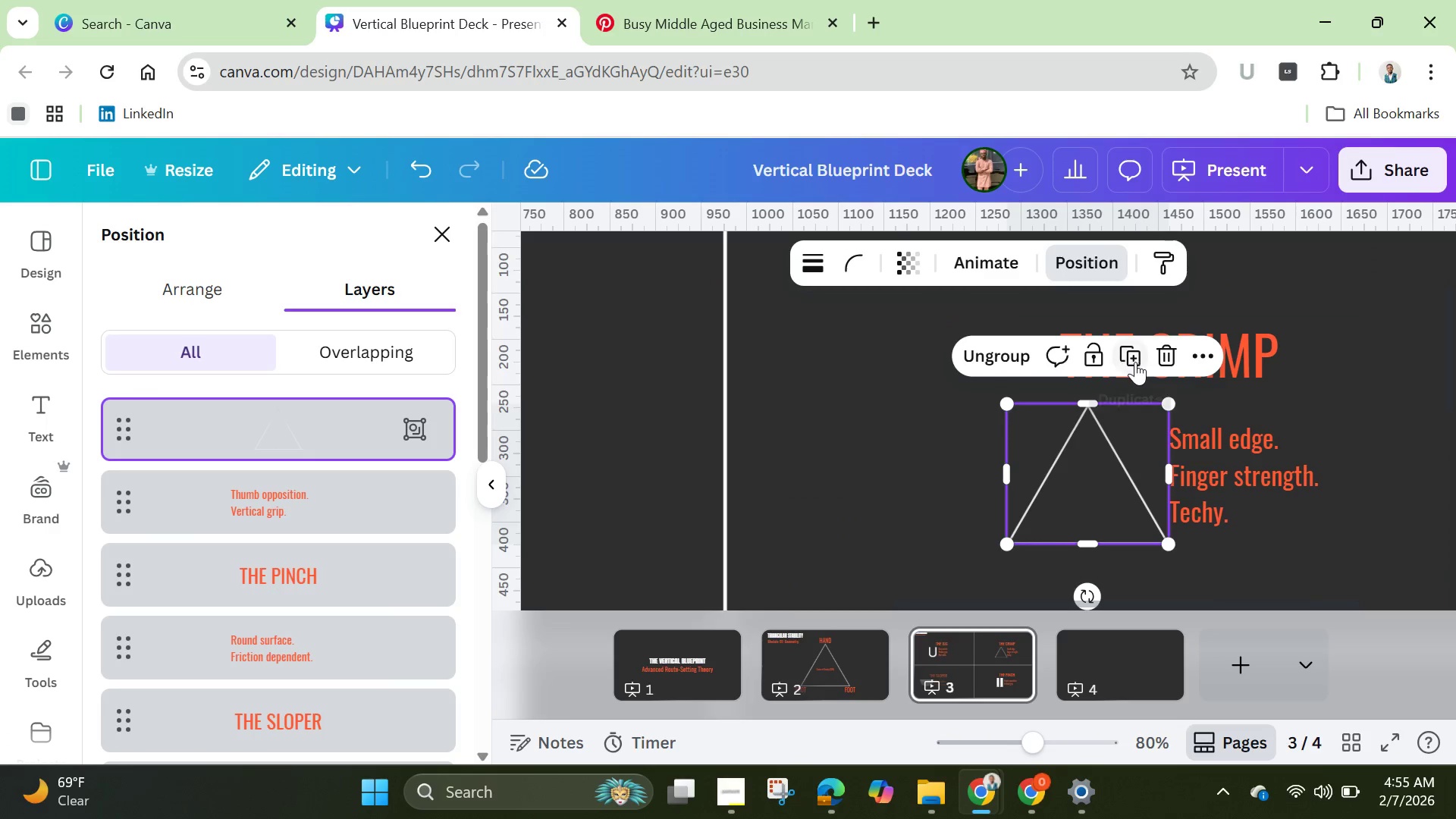 
left_click([1131, 350])
 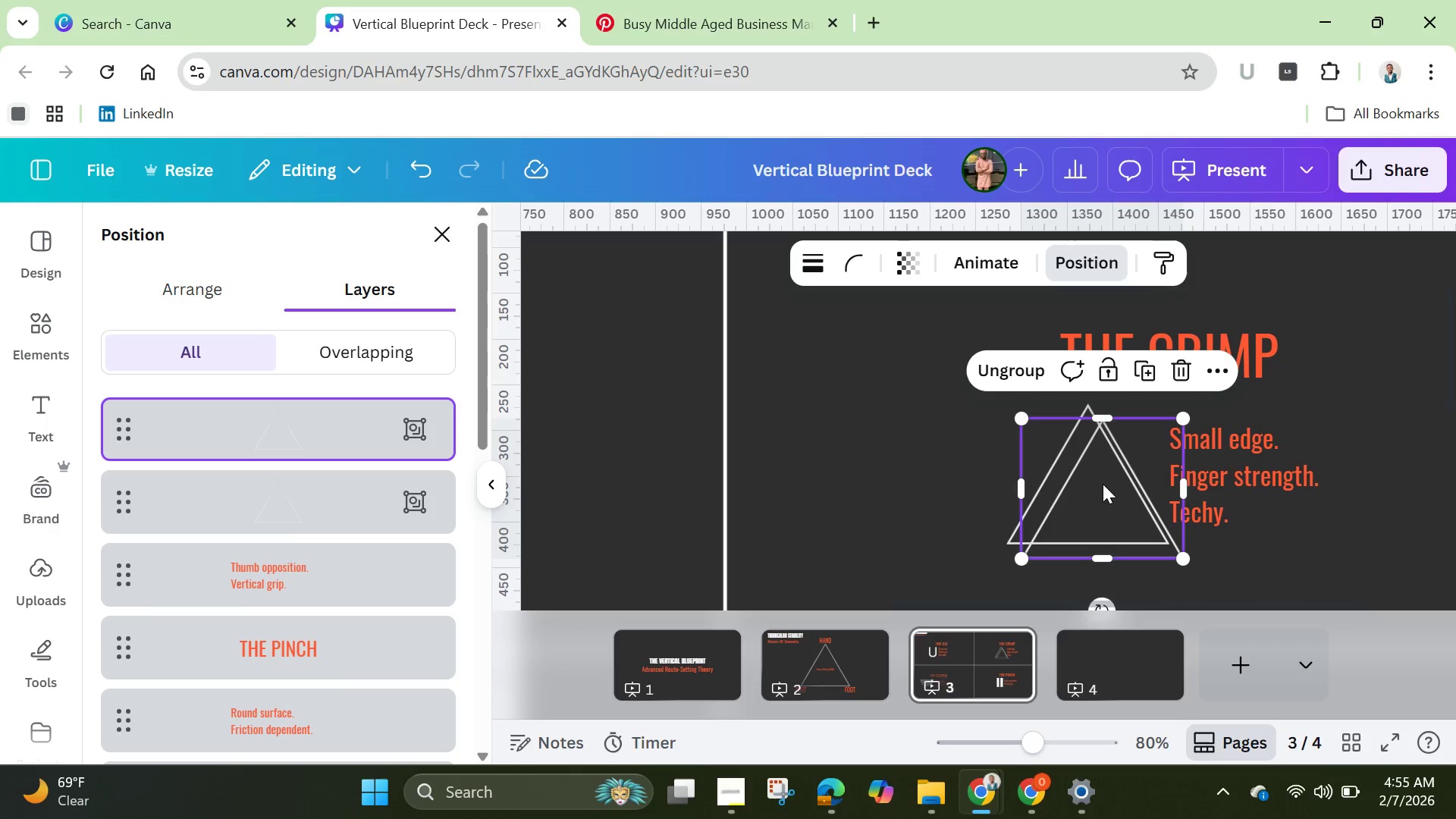 
left_click_drag(start_coordinate=[1103, 484], to_coordinate=[1087, 466])
 